 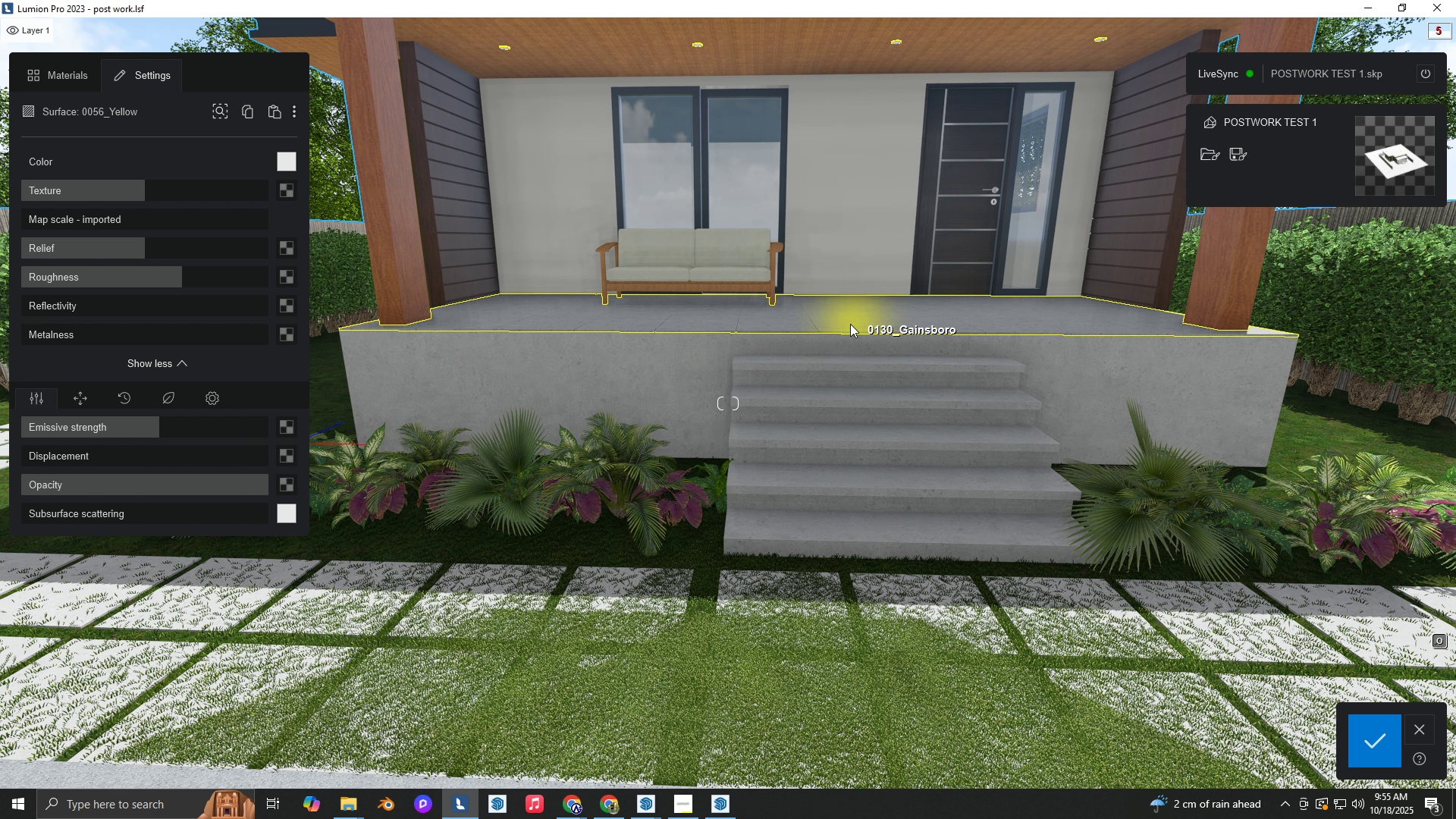 
scroll: coordinate [946, 400], scroll_direction: down, amount: 1.0
 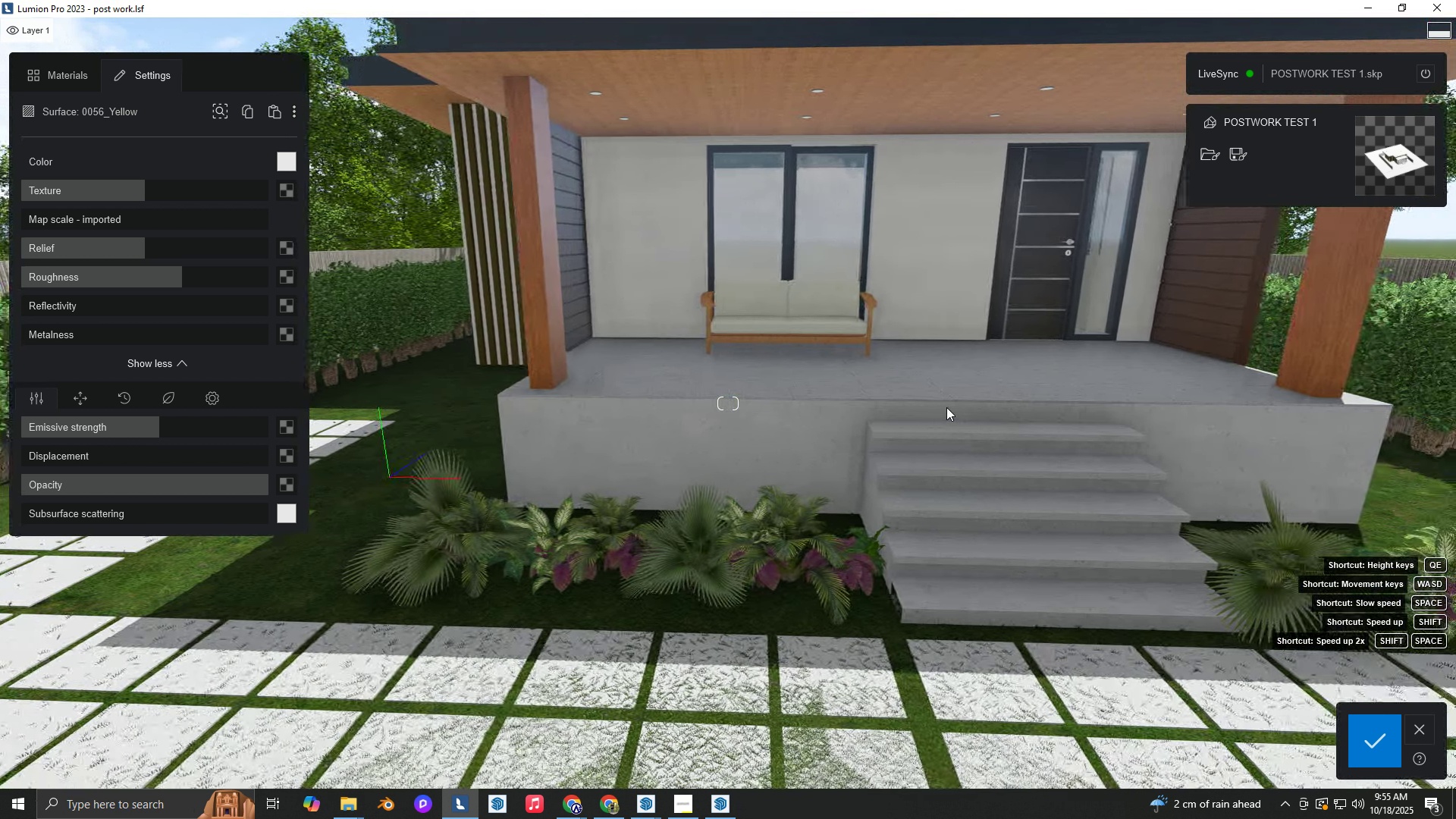 
hold_key(key=AltLeft, duration=1.78)
left_click([848, 244])
 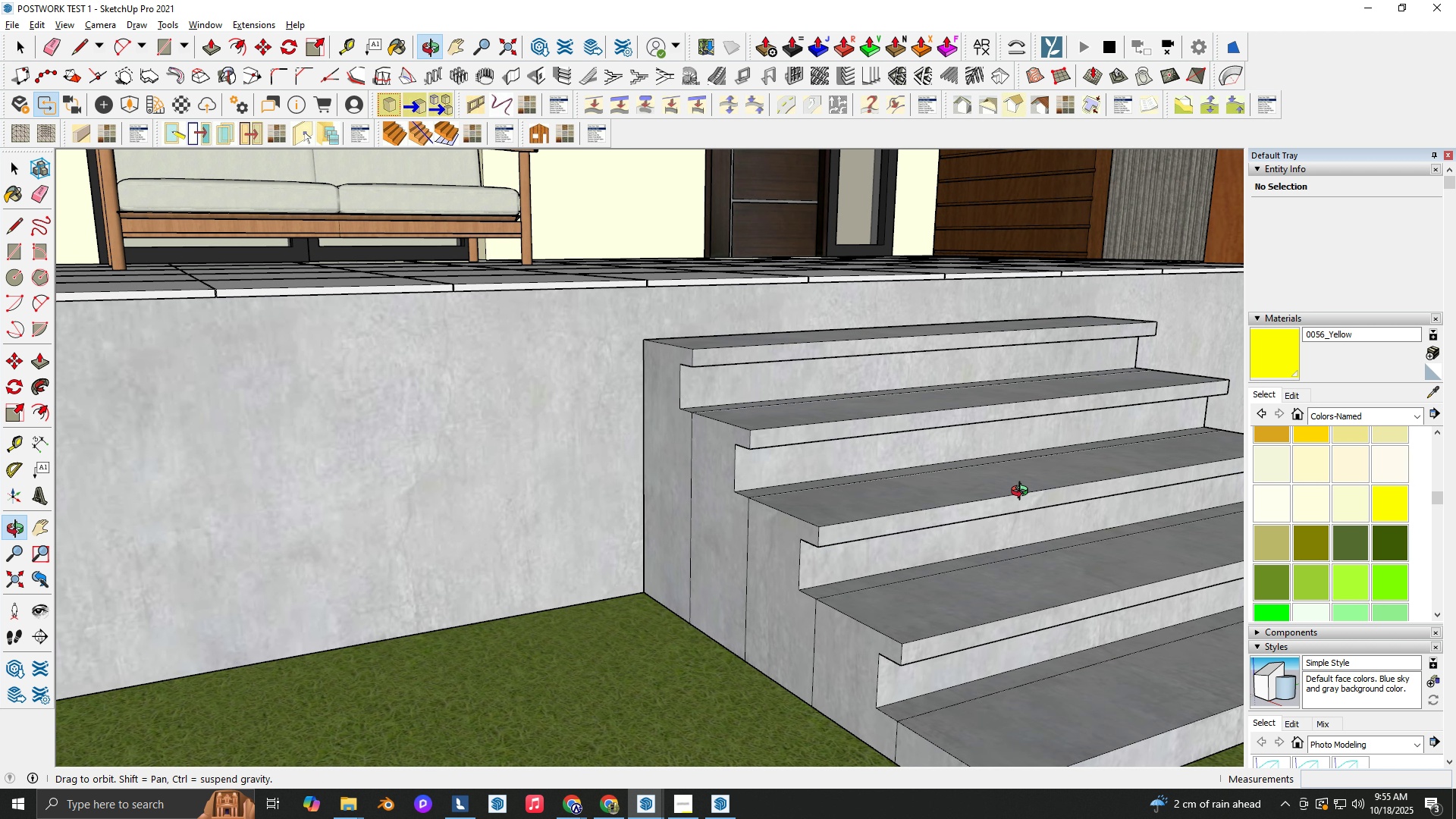 
scroll: coordinate [564, 452], scroll_direction: down, amount: 5.0
 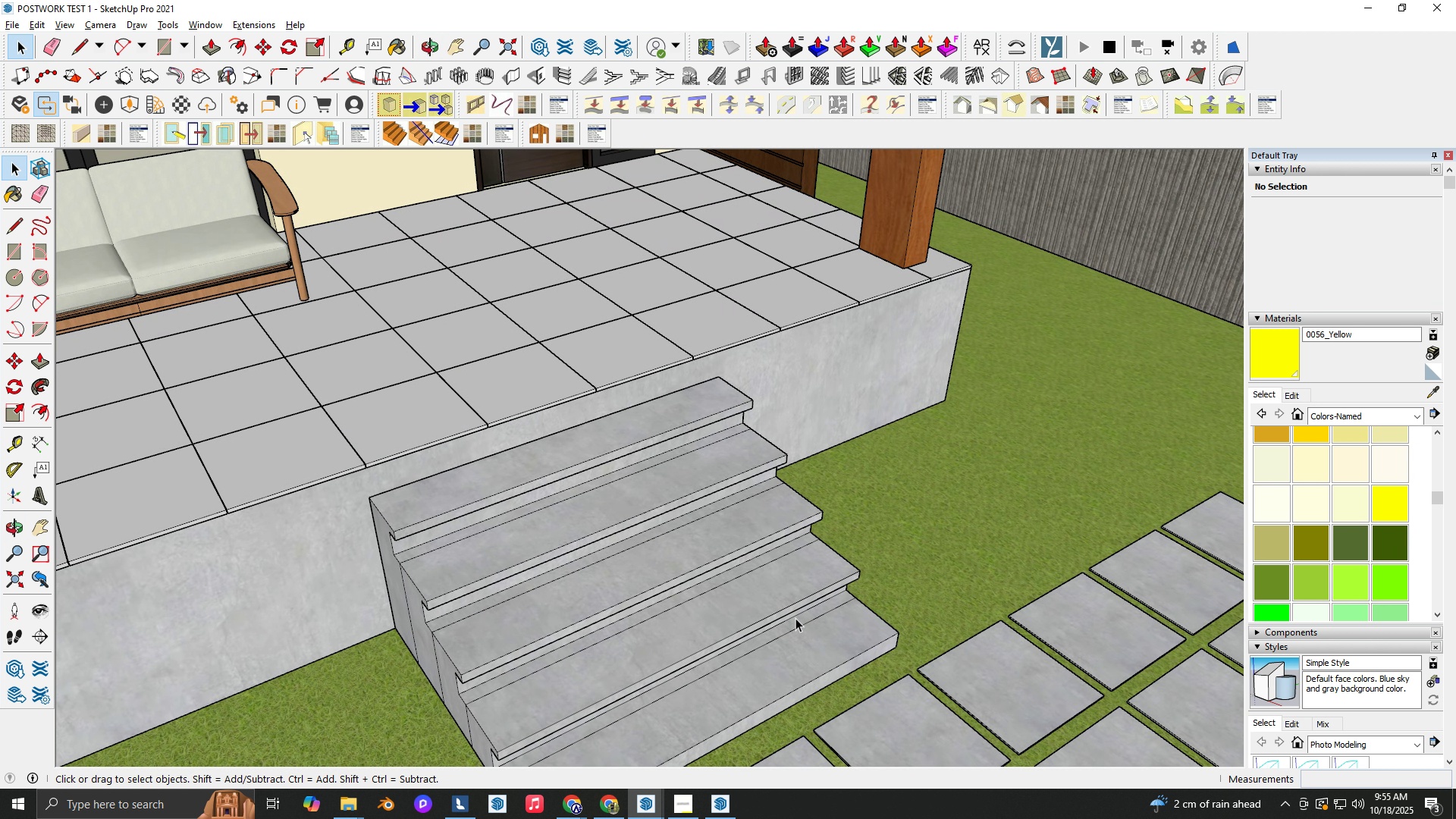 
type(CCR.60)
key(Backspace)
key(Backspace)
type(30,.30)
key(NumpadEnter)
 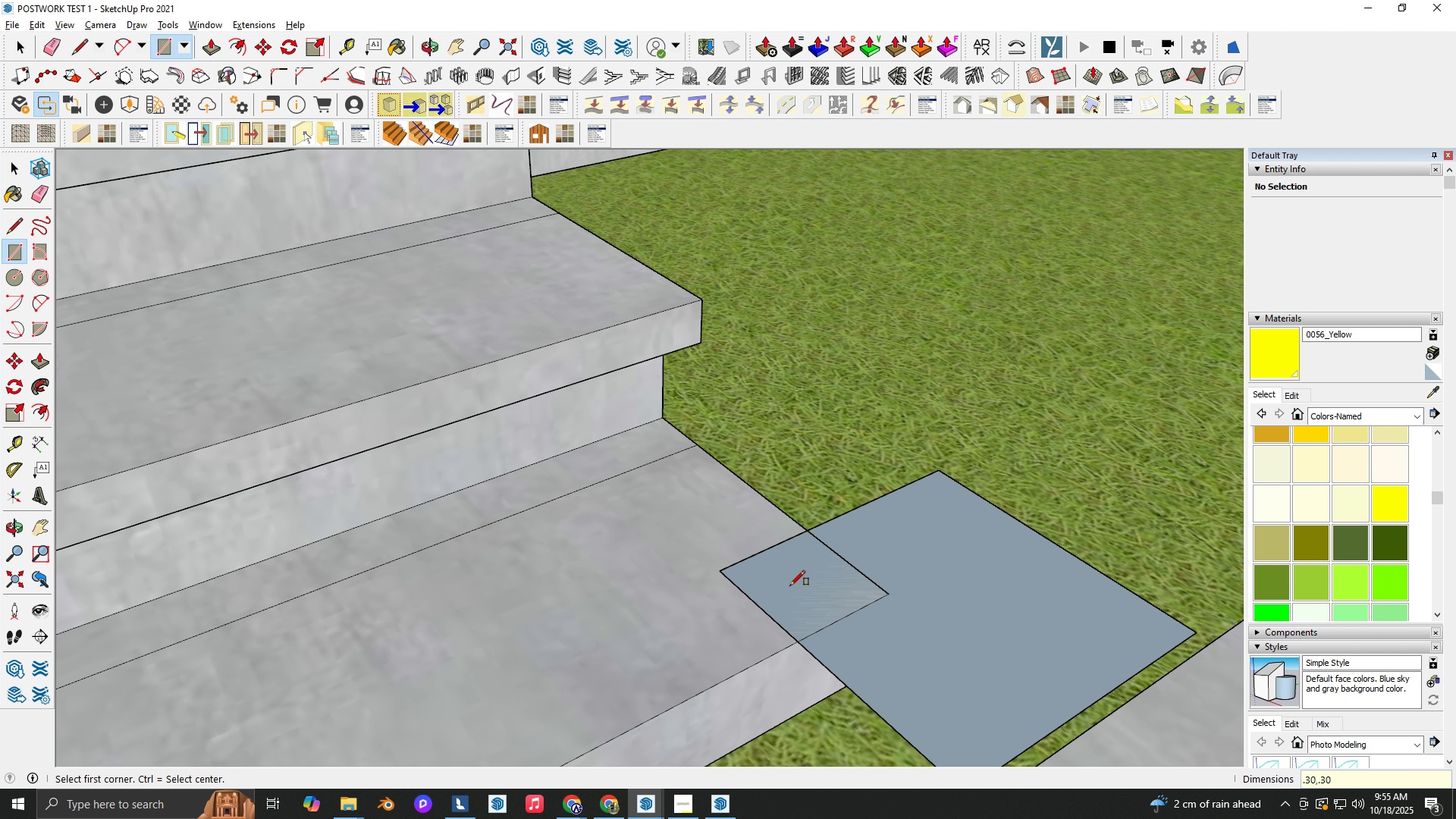 
scroll: coordinate [767, 574], scroll_direction: up, amount: 16.0
 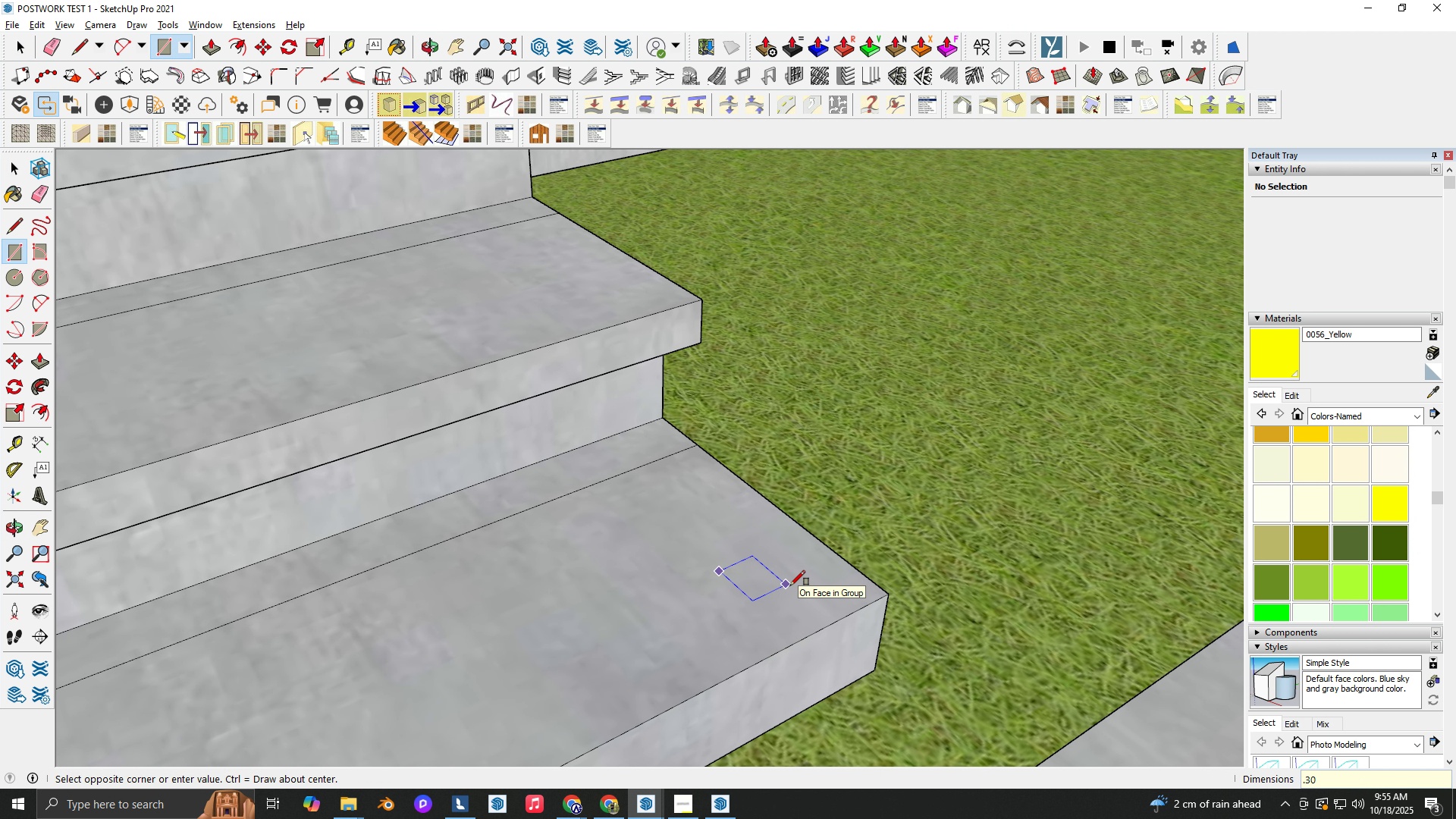 
key(Control+Z)
 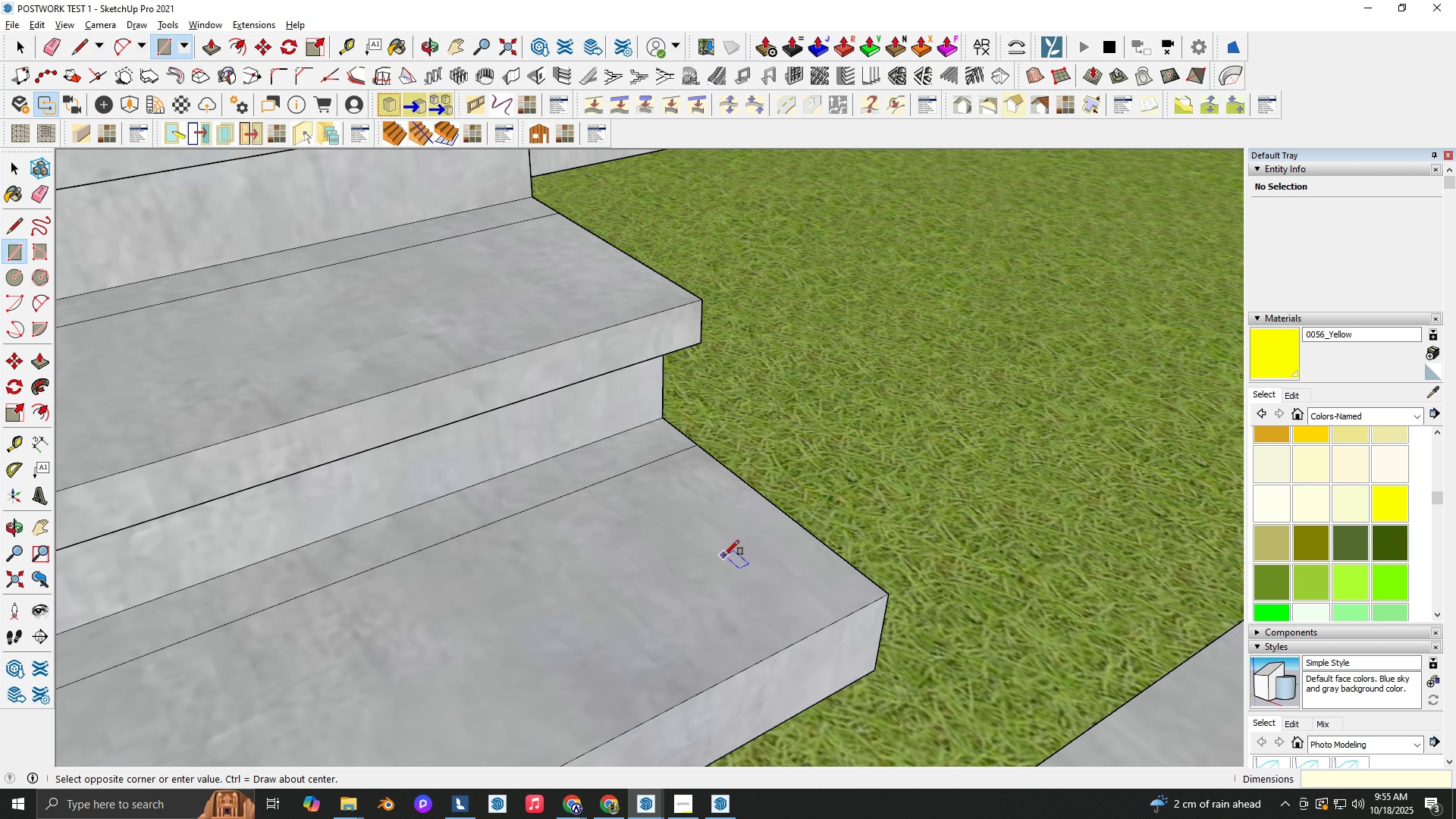 
left_click([724, 555])
 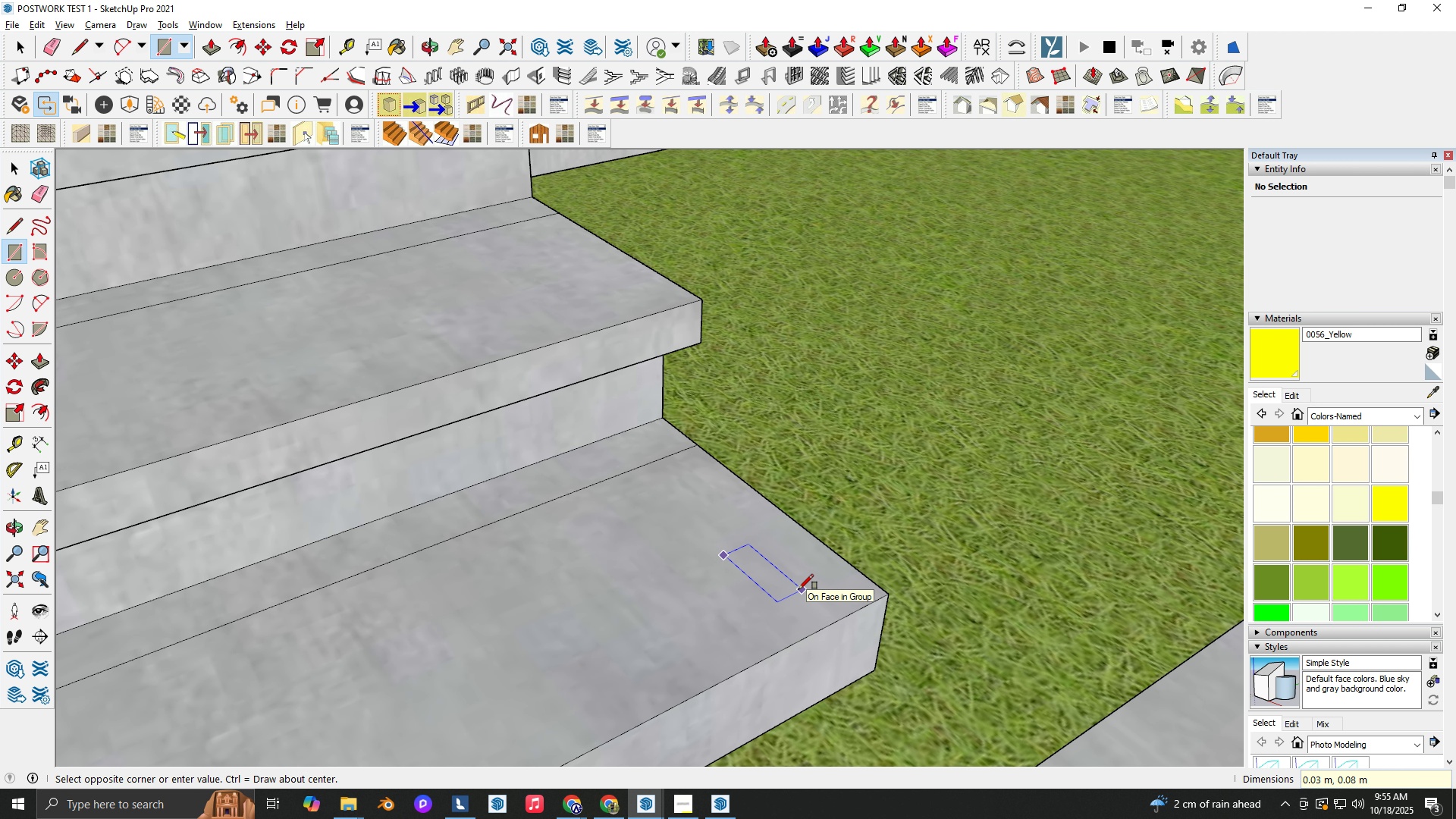 
key(NumpadDecimal)
 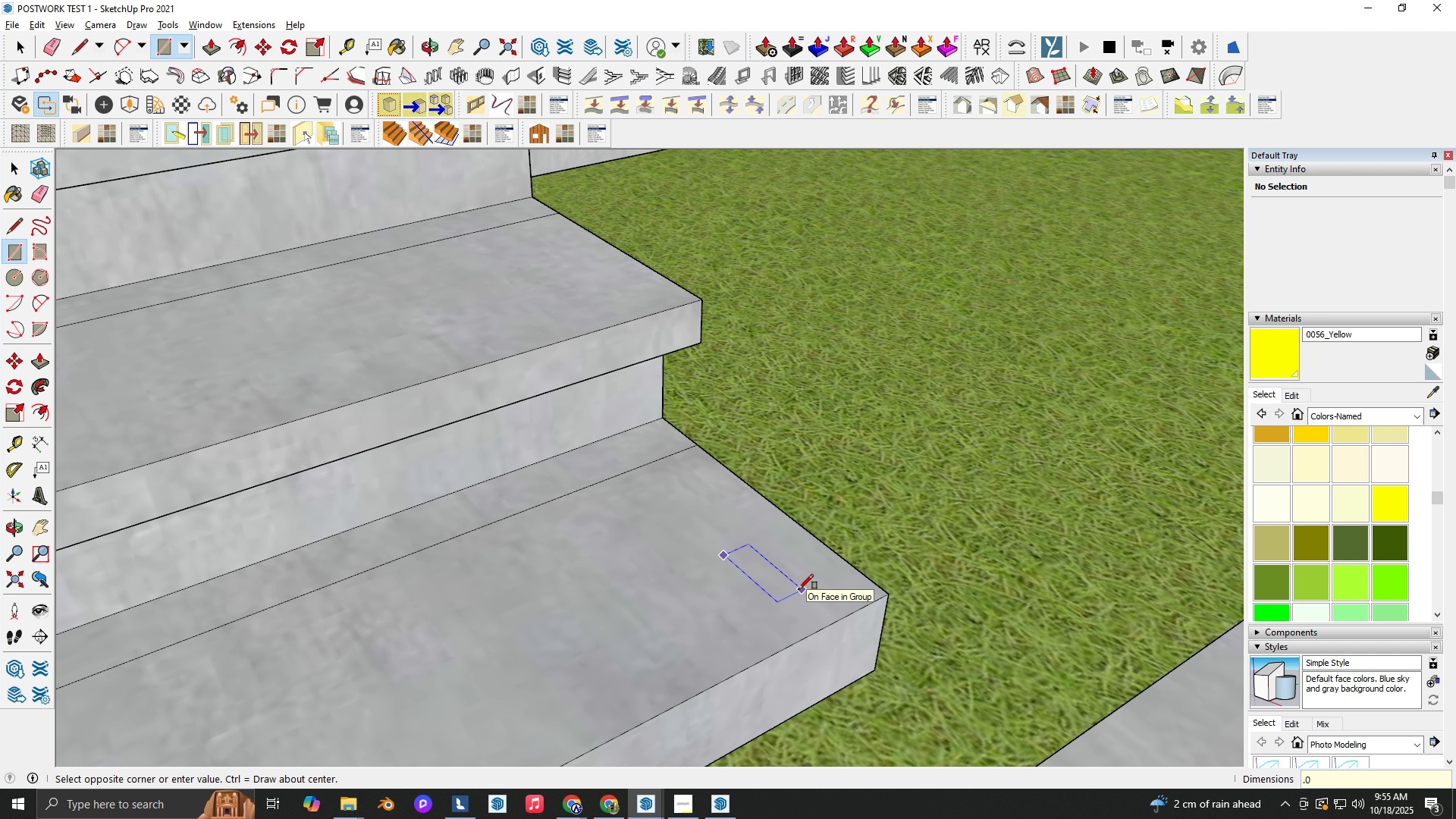 
key(Numpad0)
 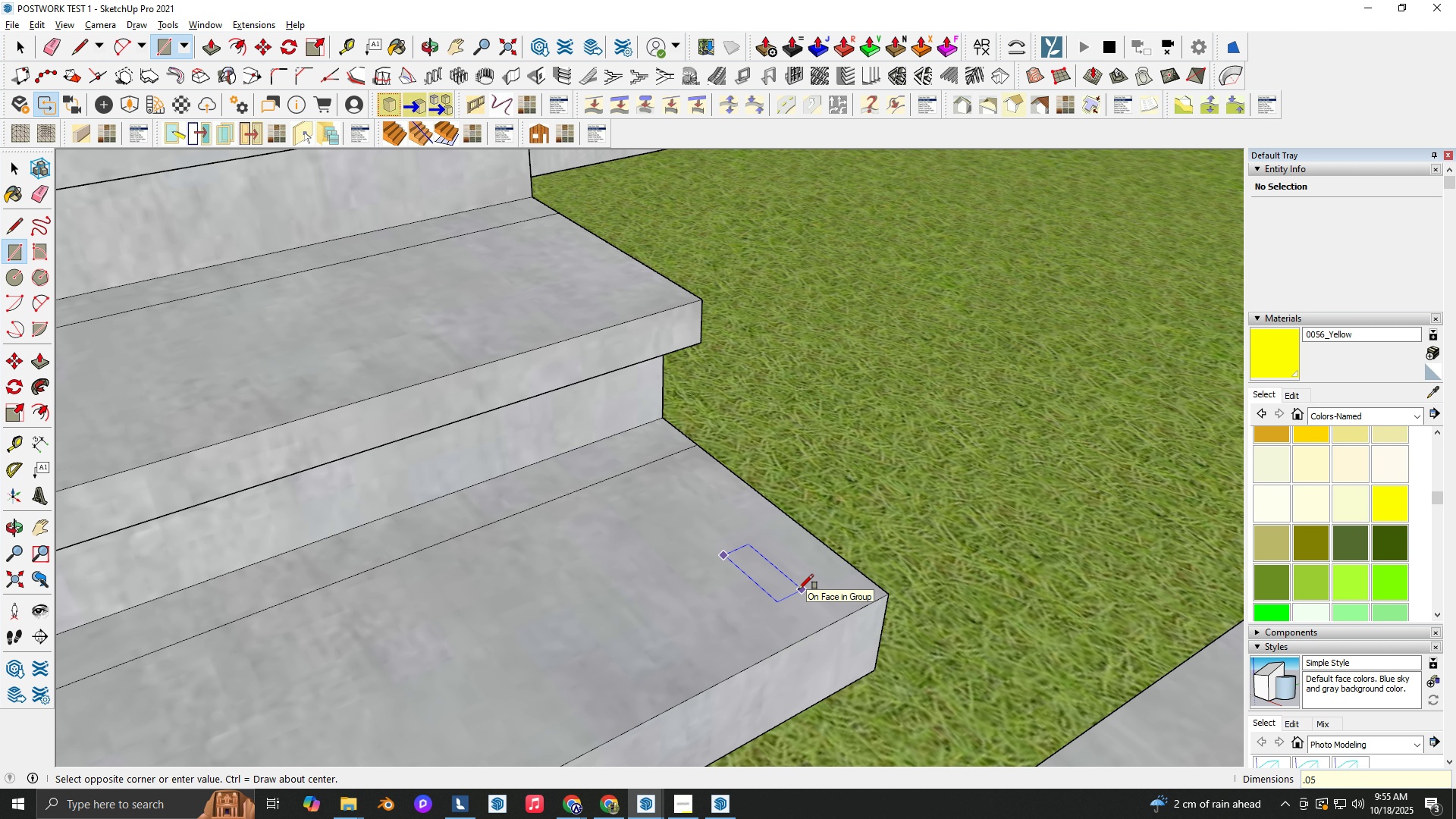 
key(Numpad5)
 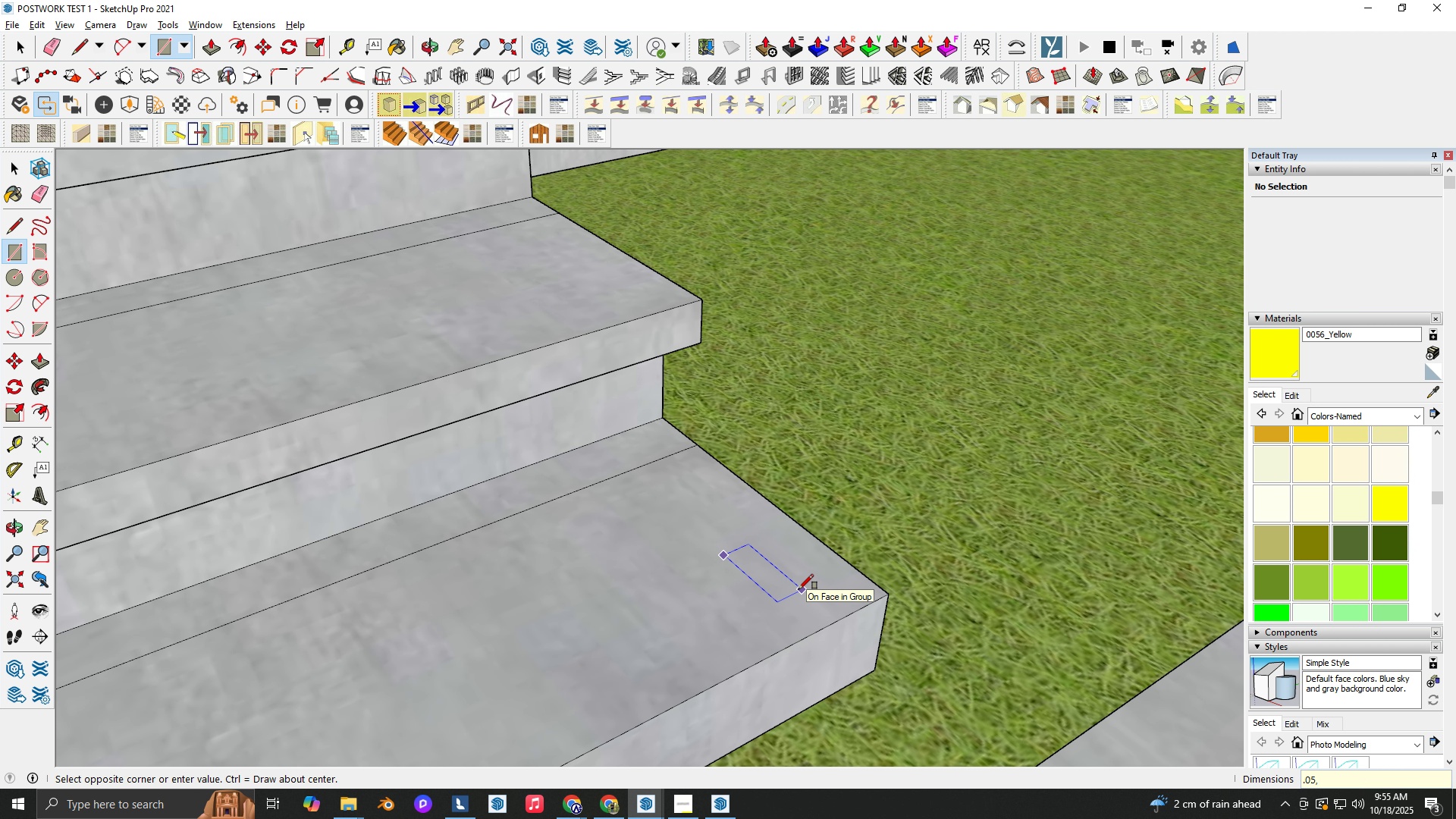 
key(Comma)
 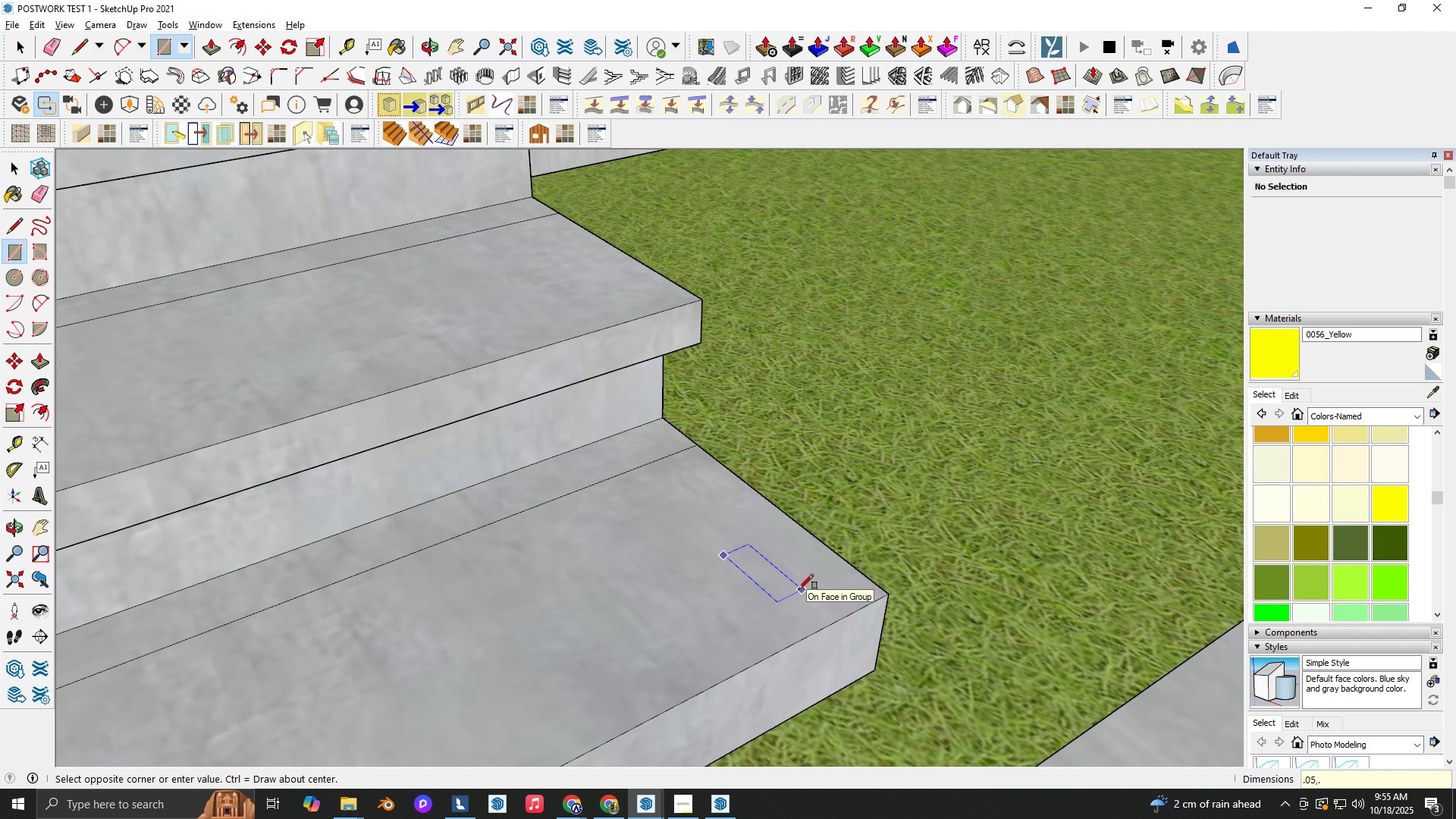 
key(NumpadDecimal)
 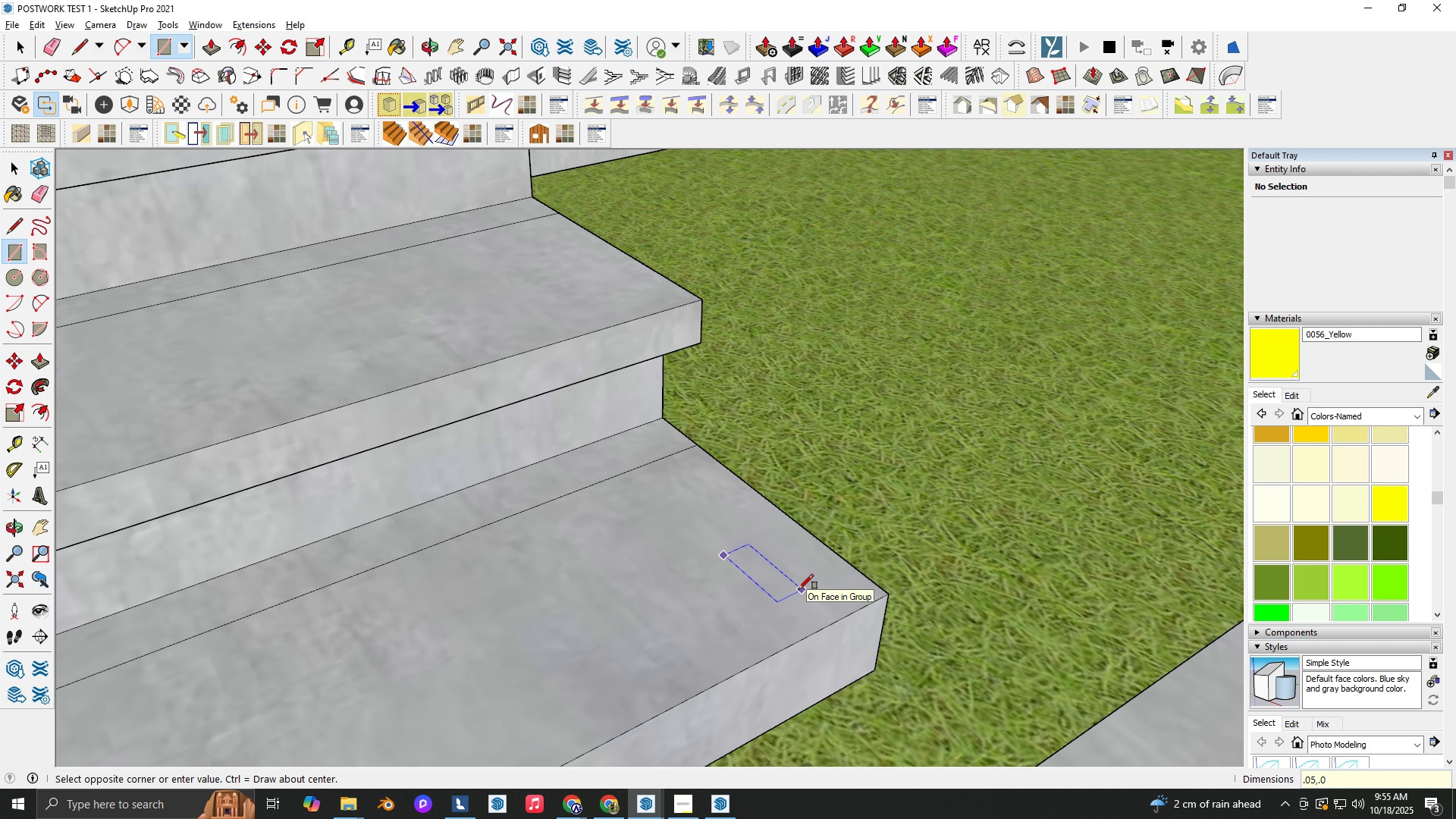 
key(Numpad0)
 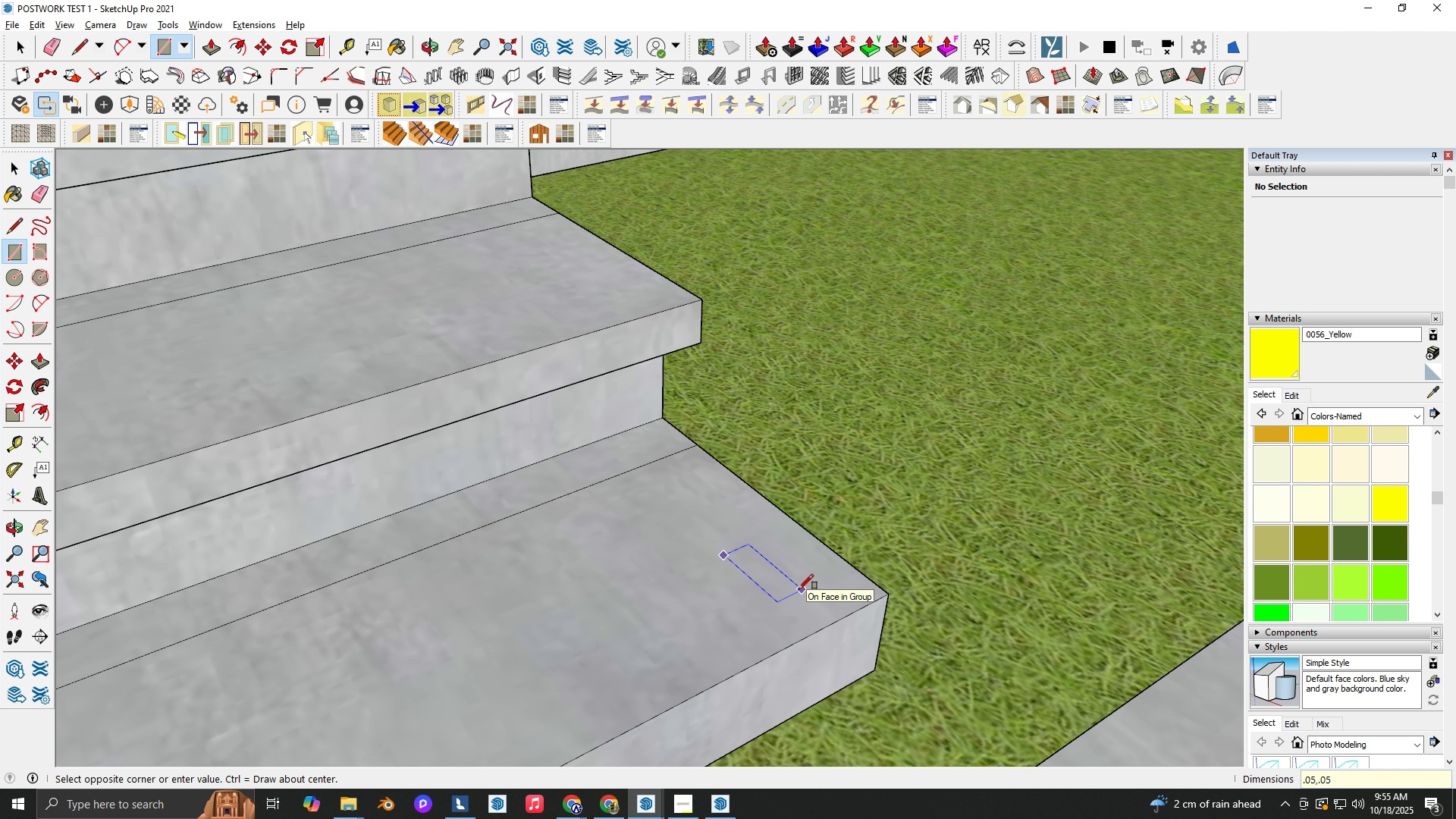 
key(Numpad5)
 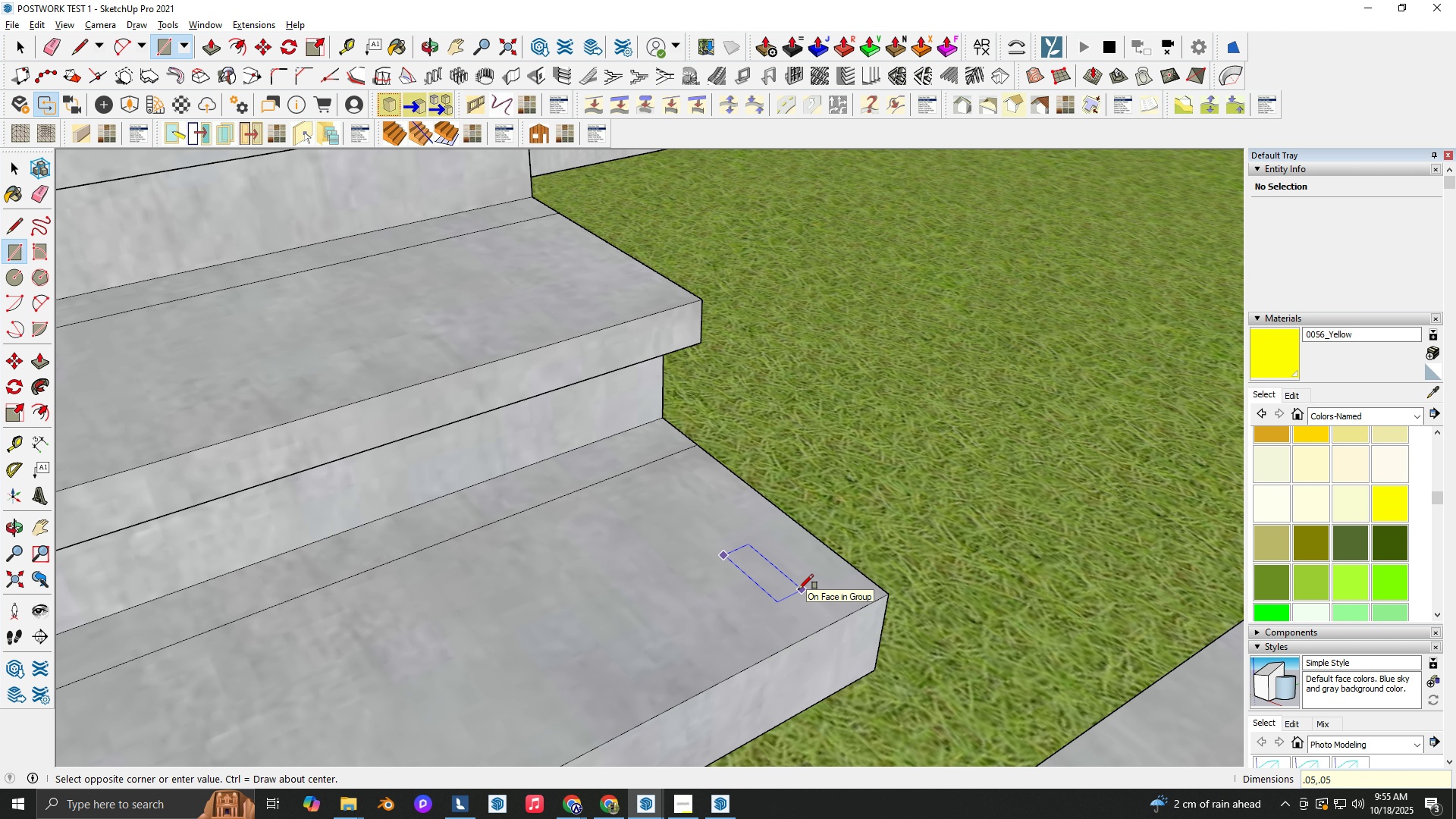 
key(NumpadEnter)
 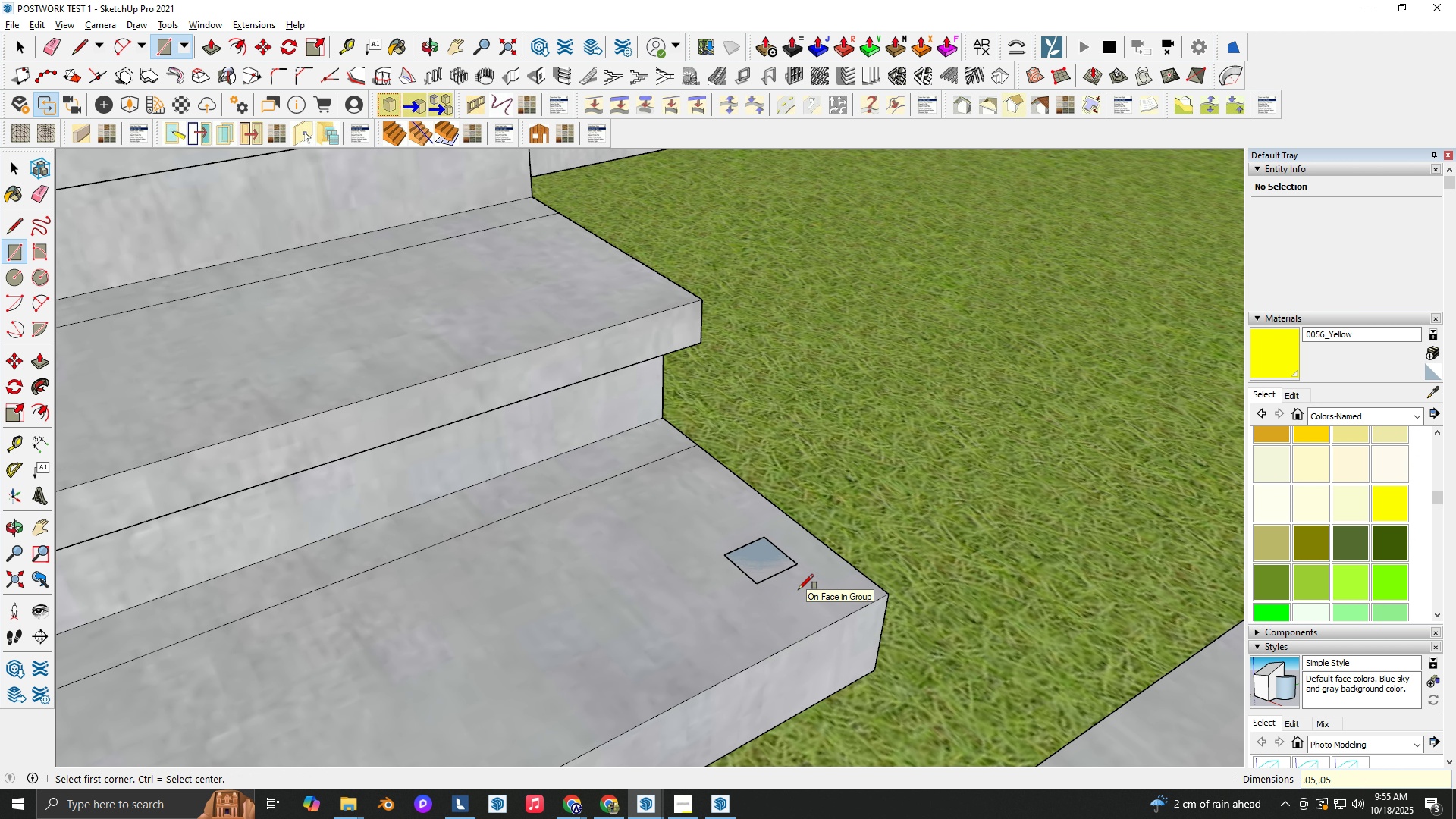 
key(Space)
 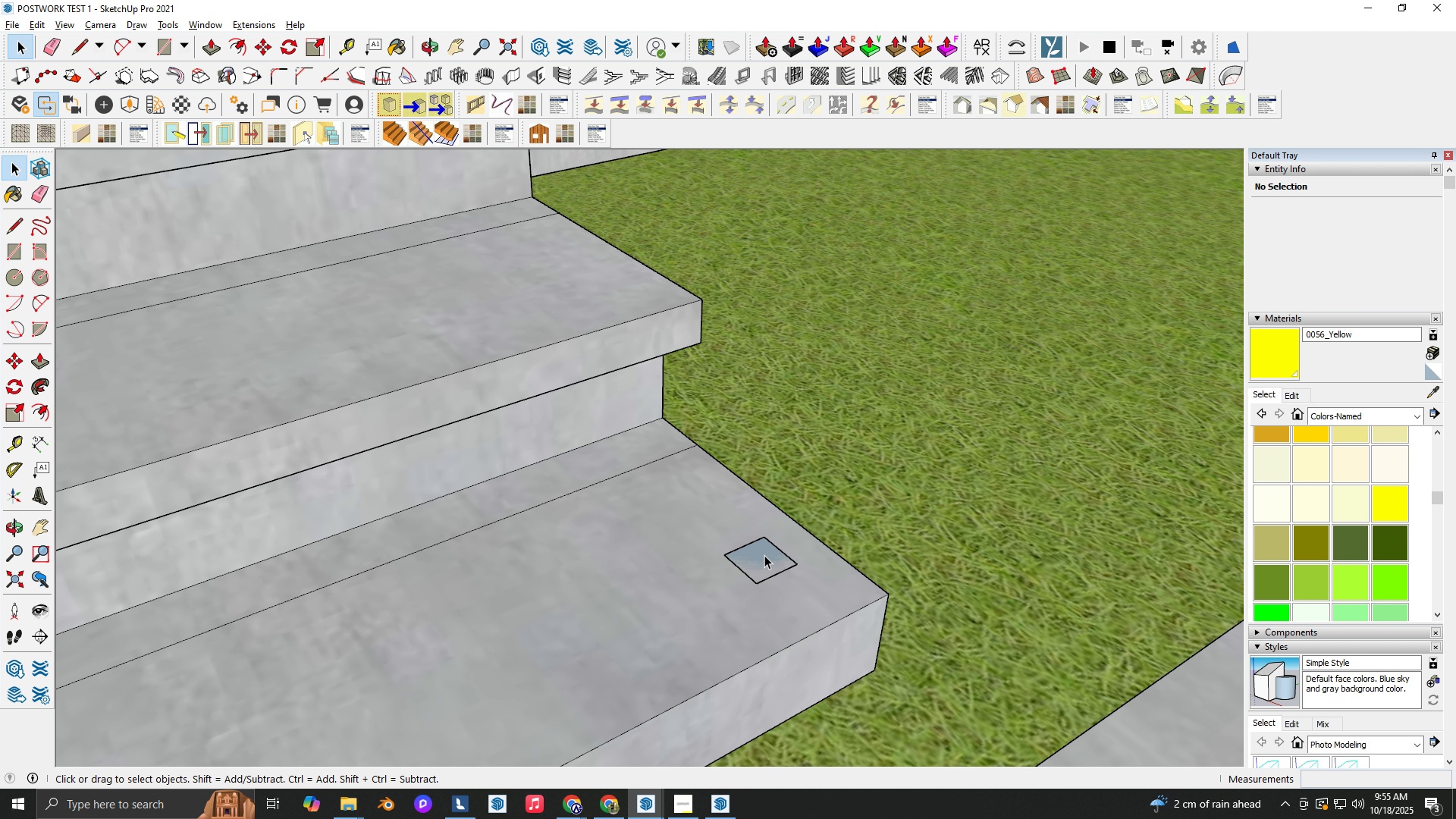 
double_click([764, 555])
 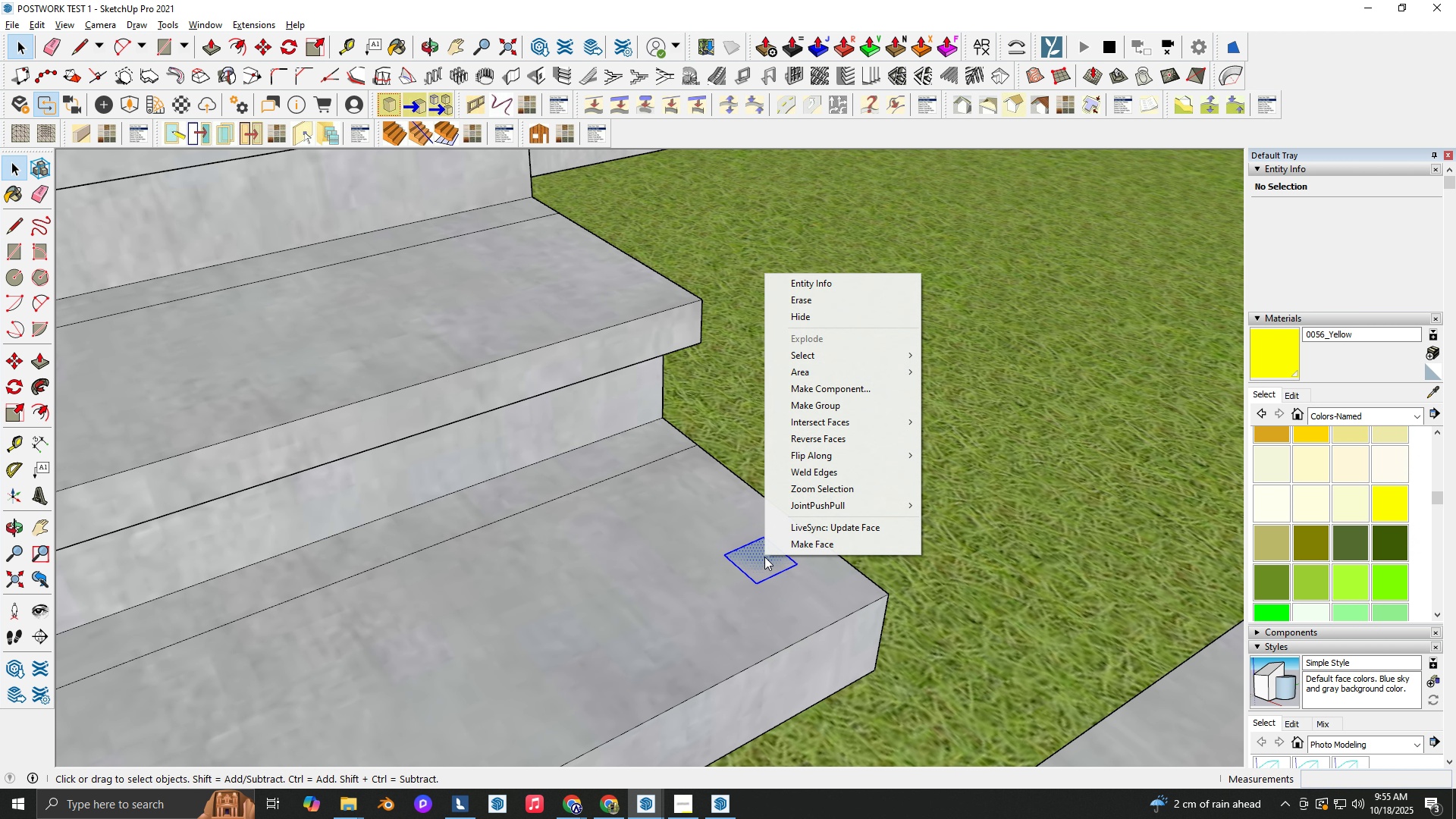 
right_click([764, 555])
 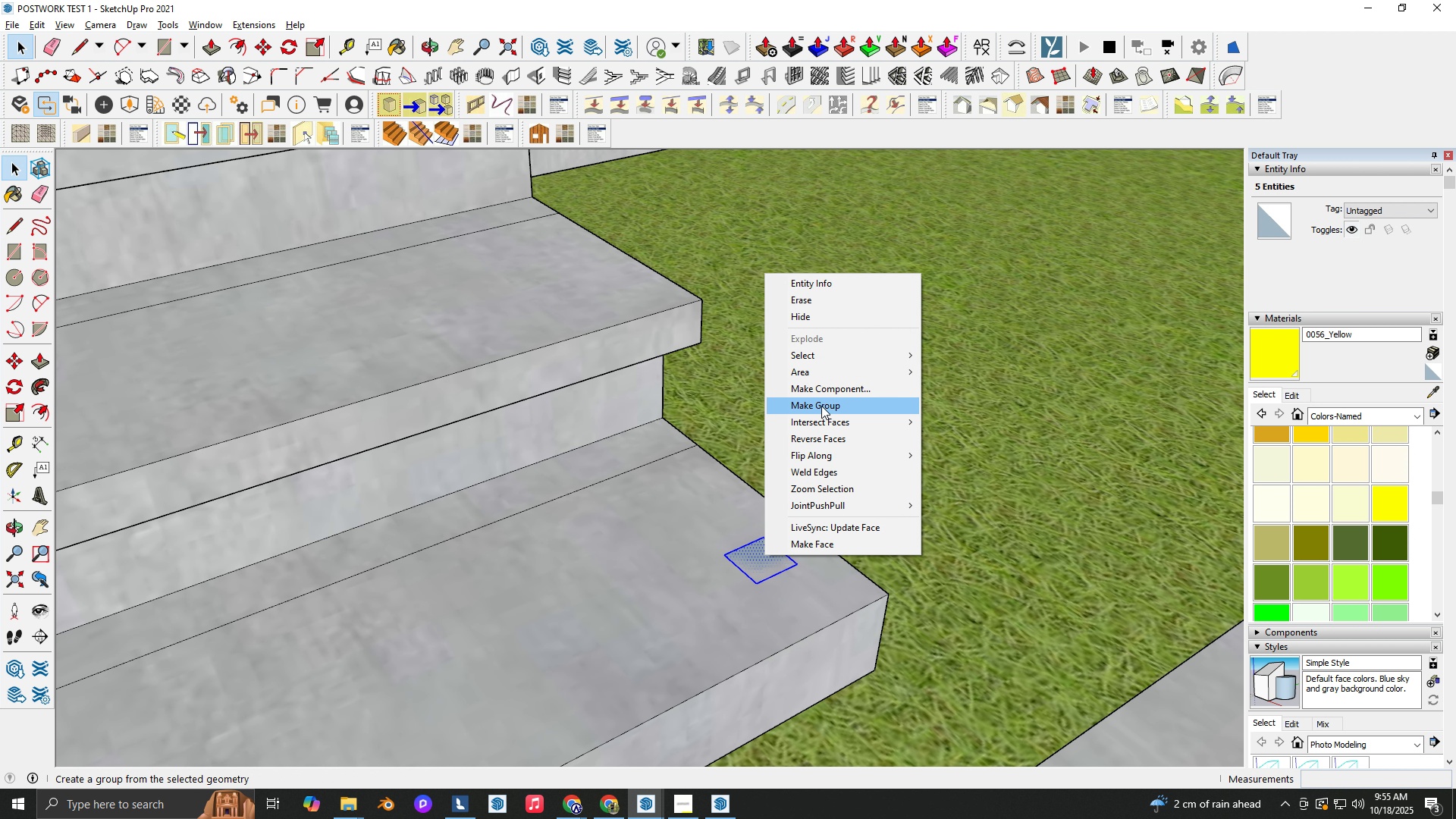 
type( M MRT.05)
key(NumpadEnter)
 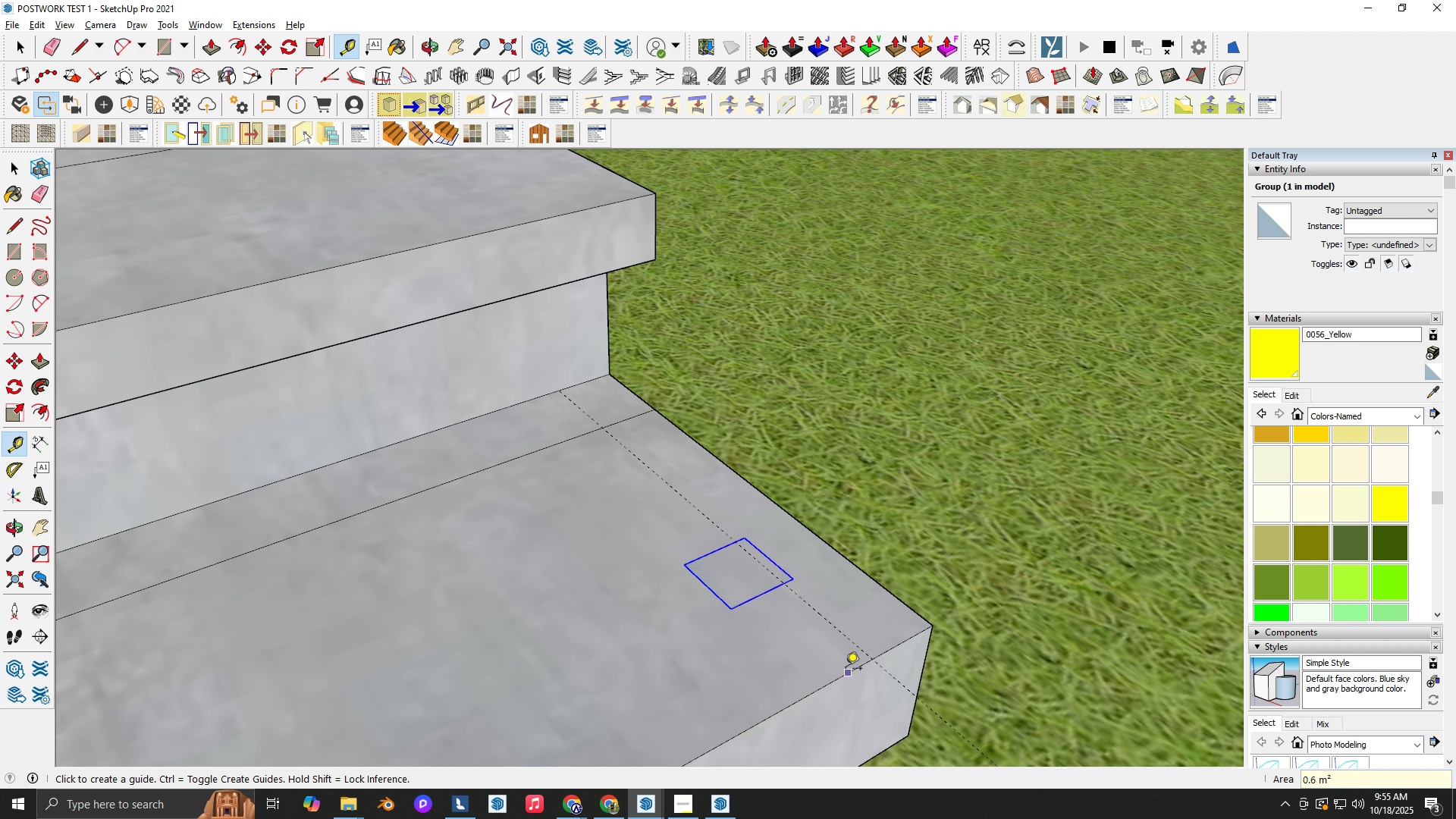 
scroll: coordinate [790, 570], scroll_direction: down, amount: 2.0
 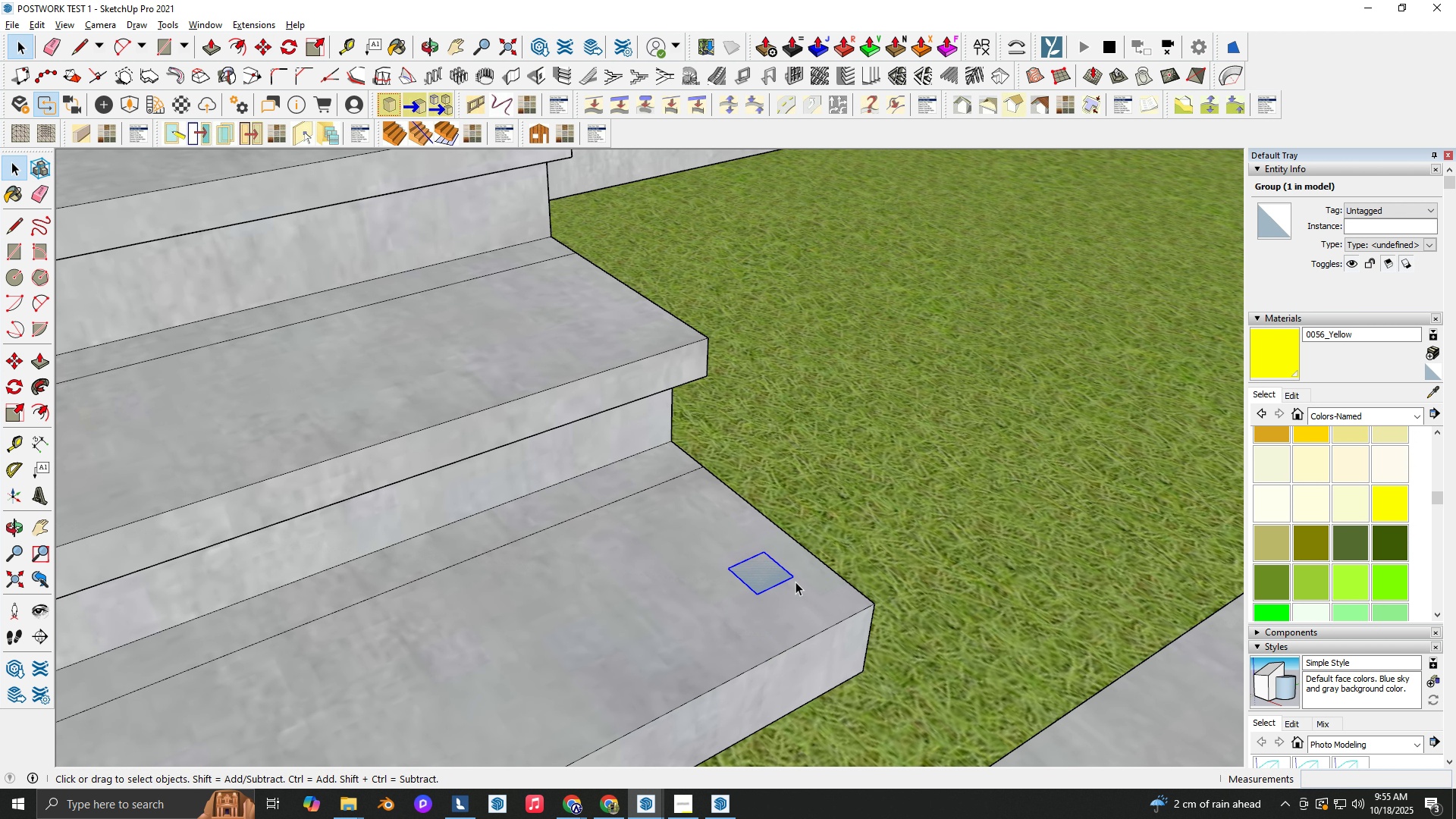 
scroll: coordinate [799, 570], scroll_direction: up, amount: 5.0
 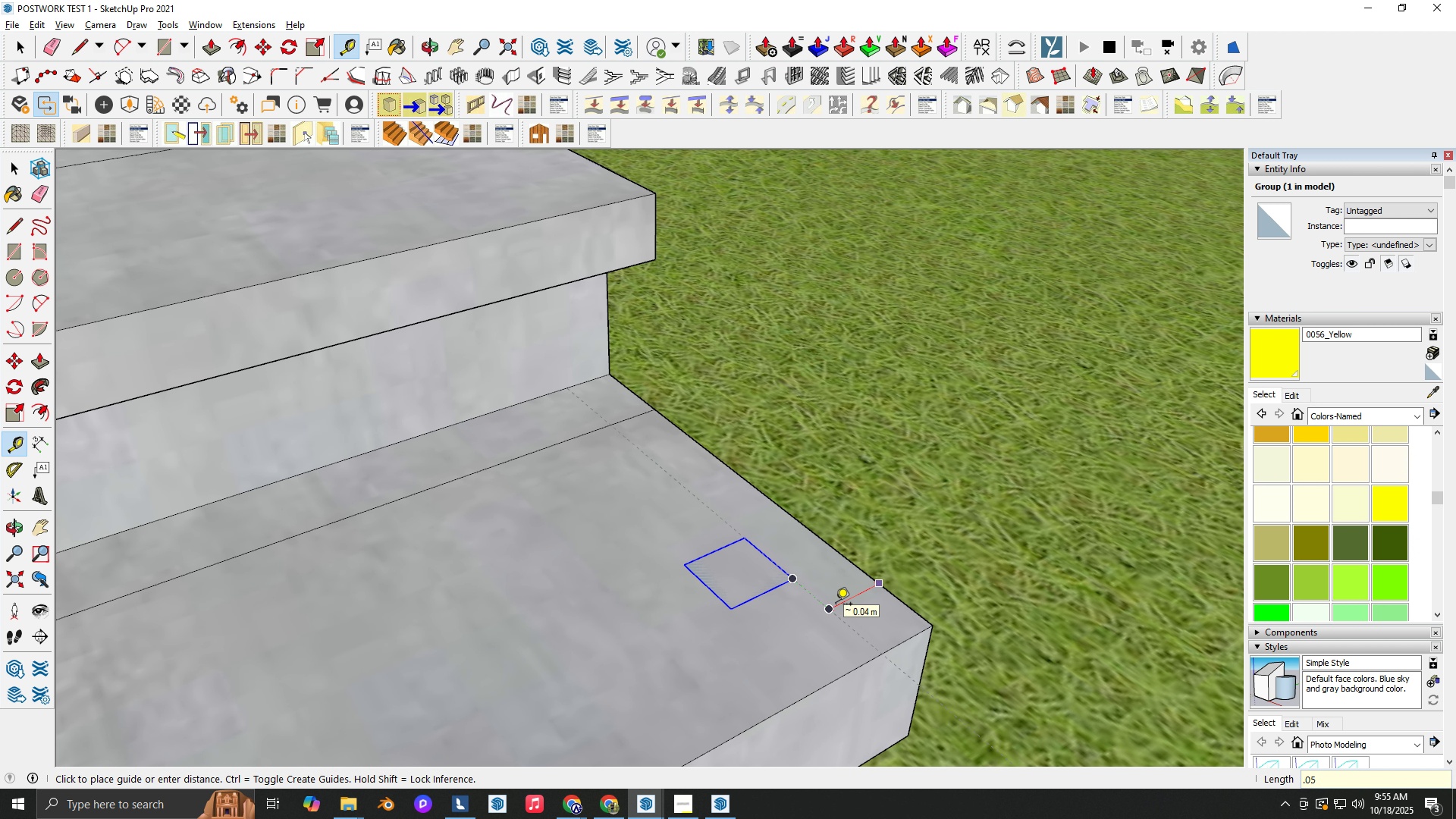 
left_click([849, 676])
 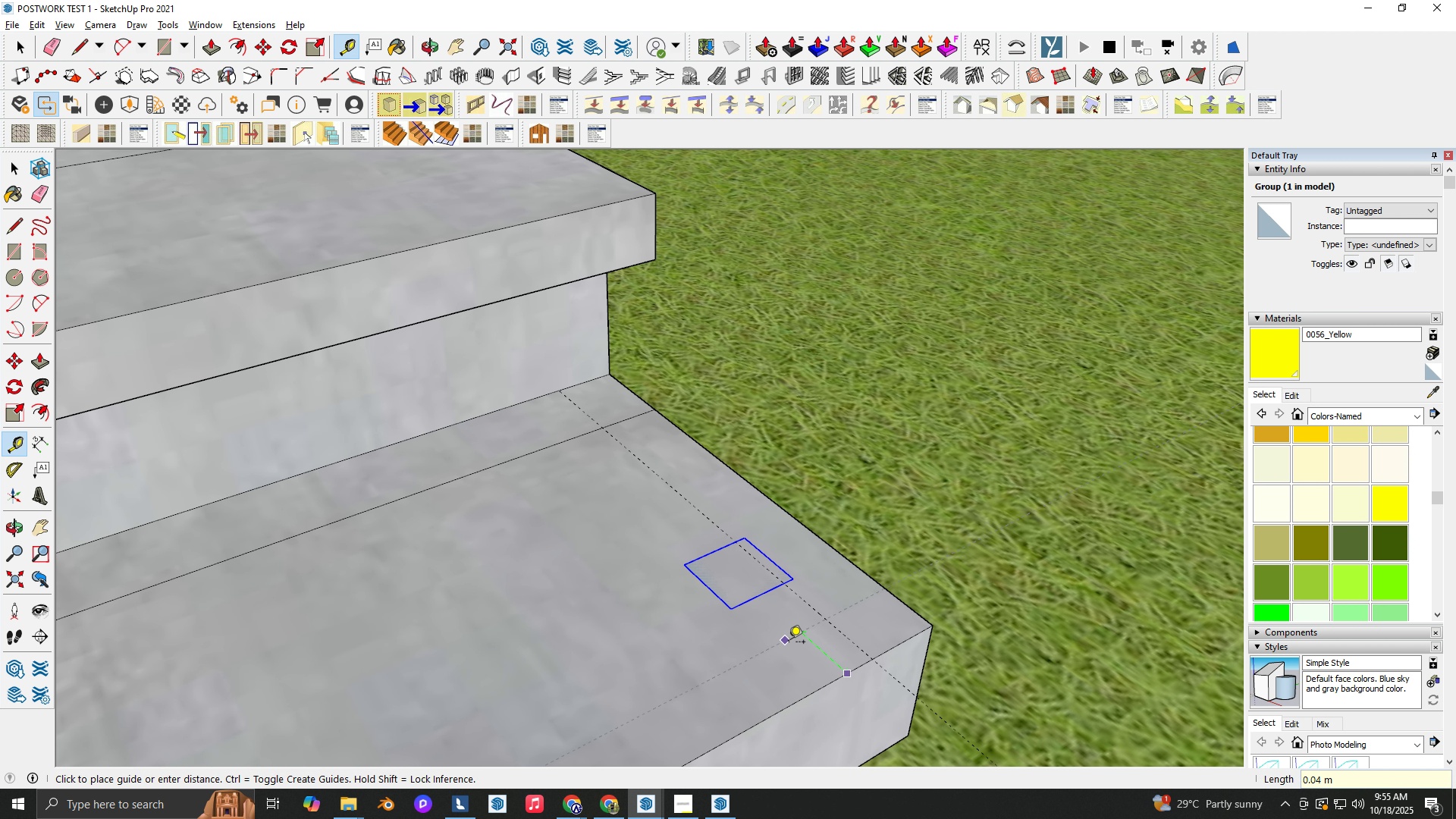 
key(NumpadDecimal)
 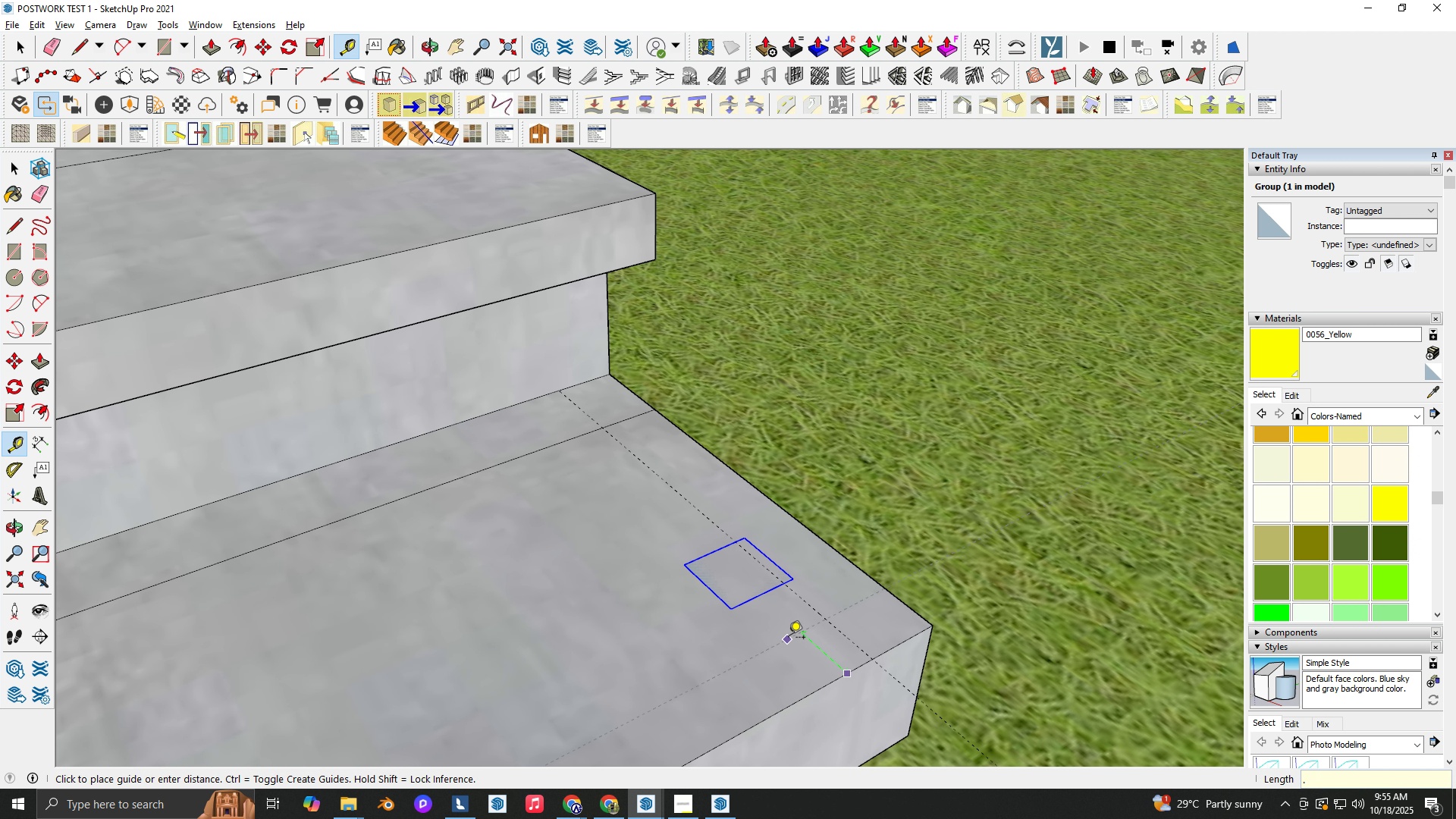 
key(Numpad0)
 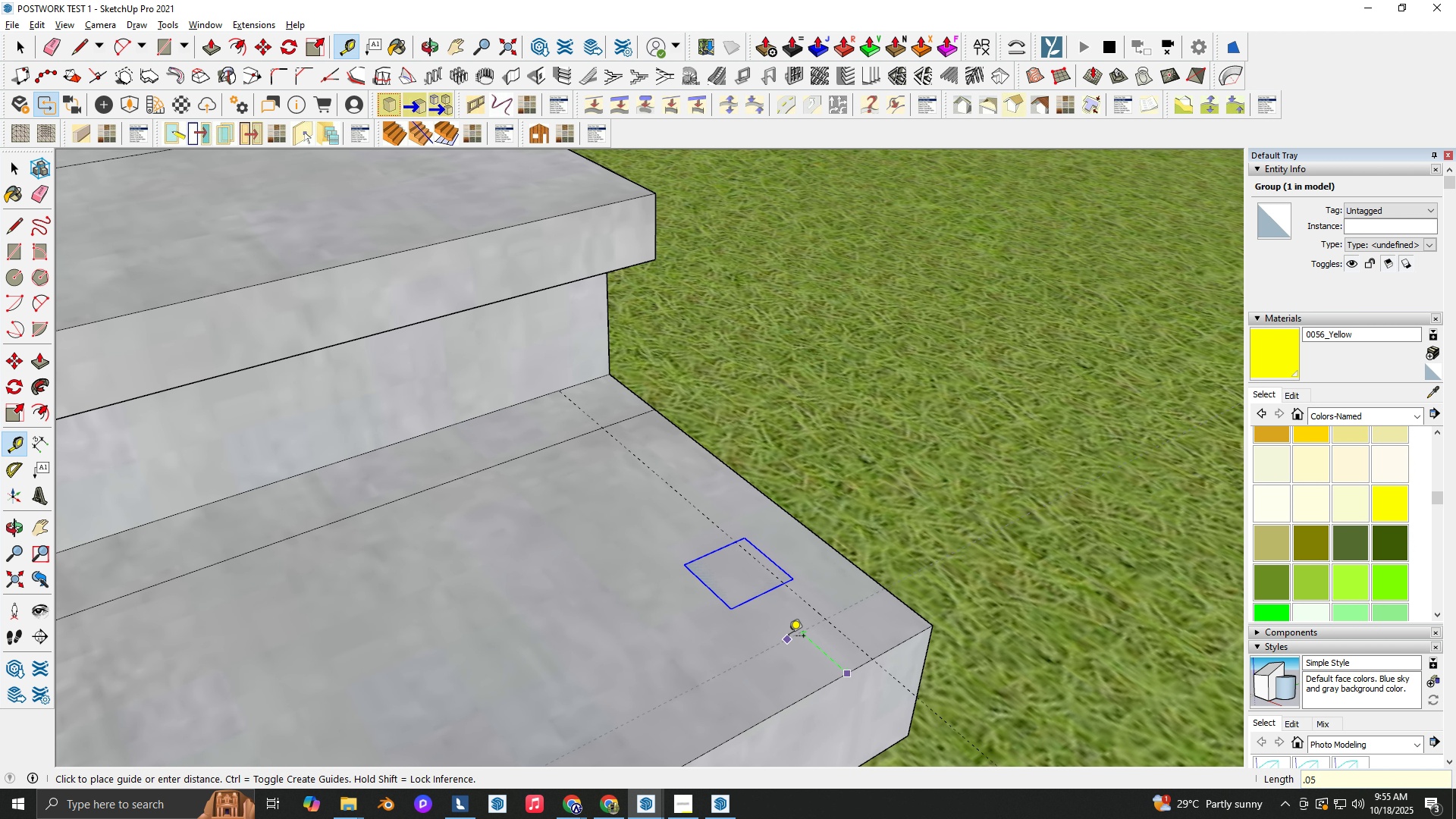 
key(Numpad5)
 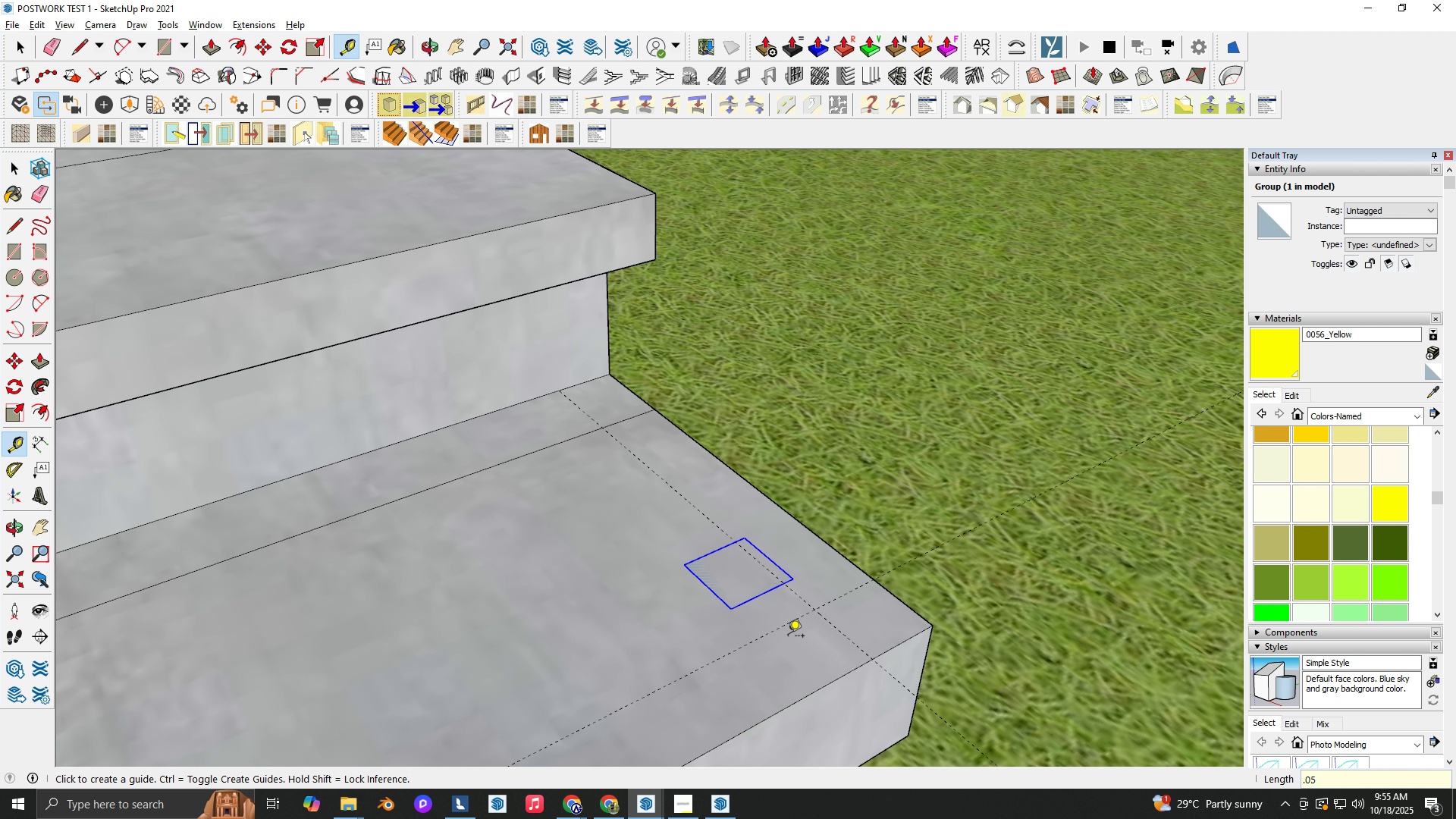 
key(NumpadEnter)
 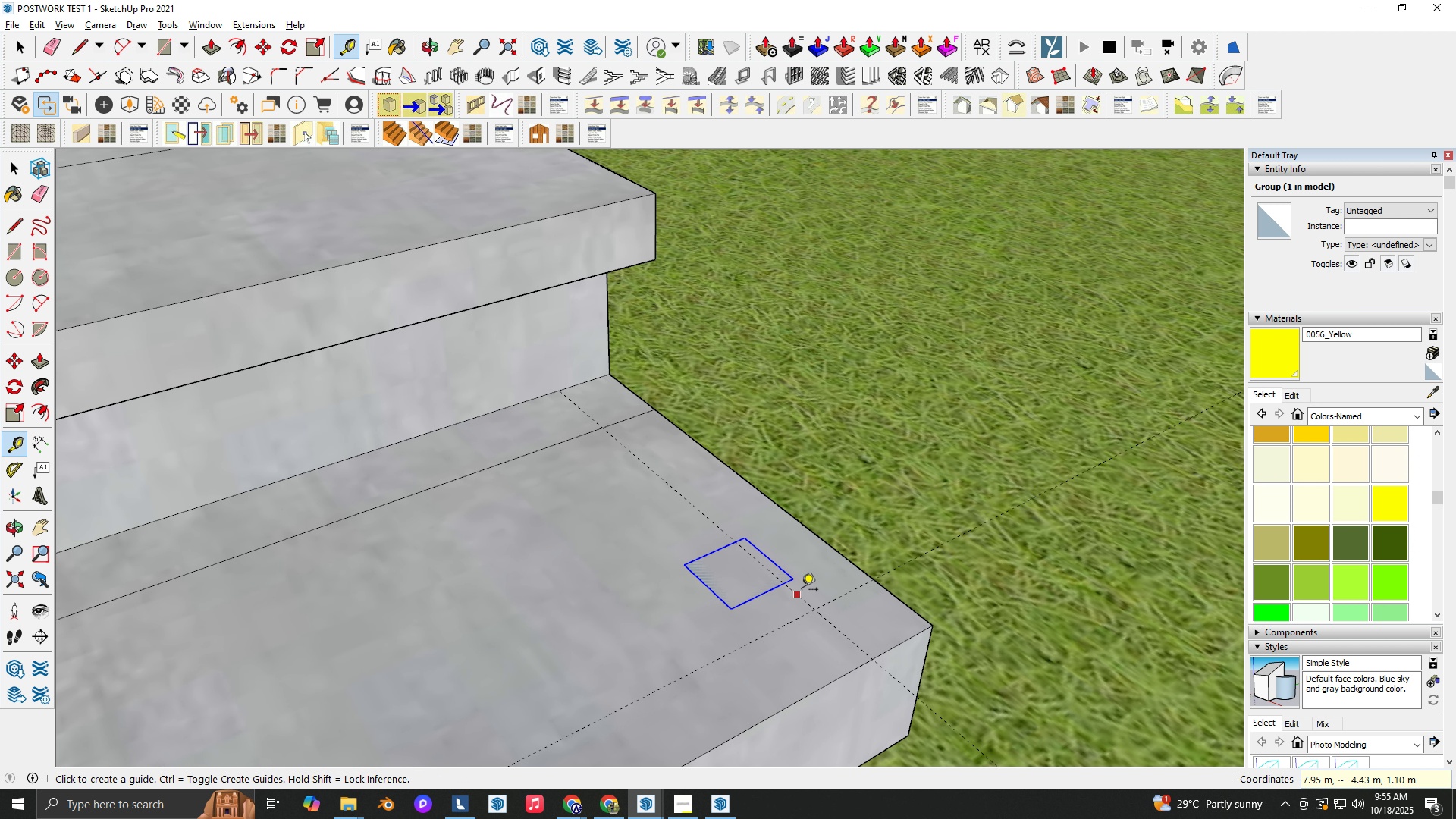 
key(Space)
 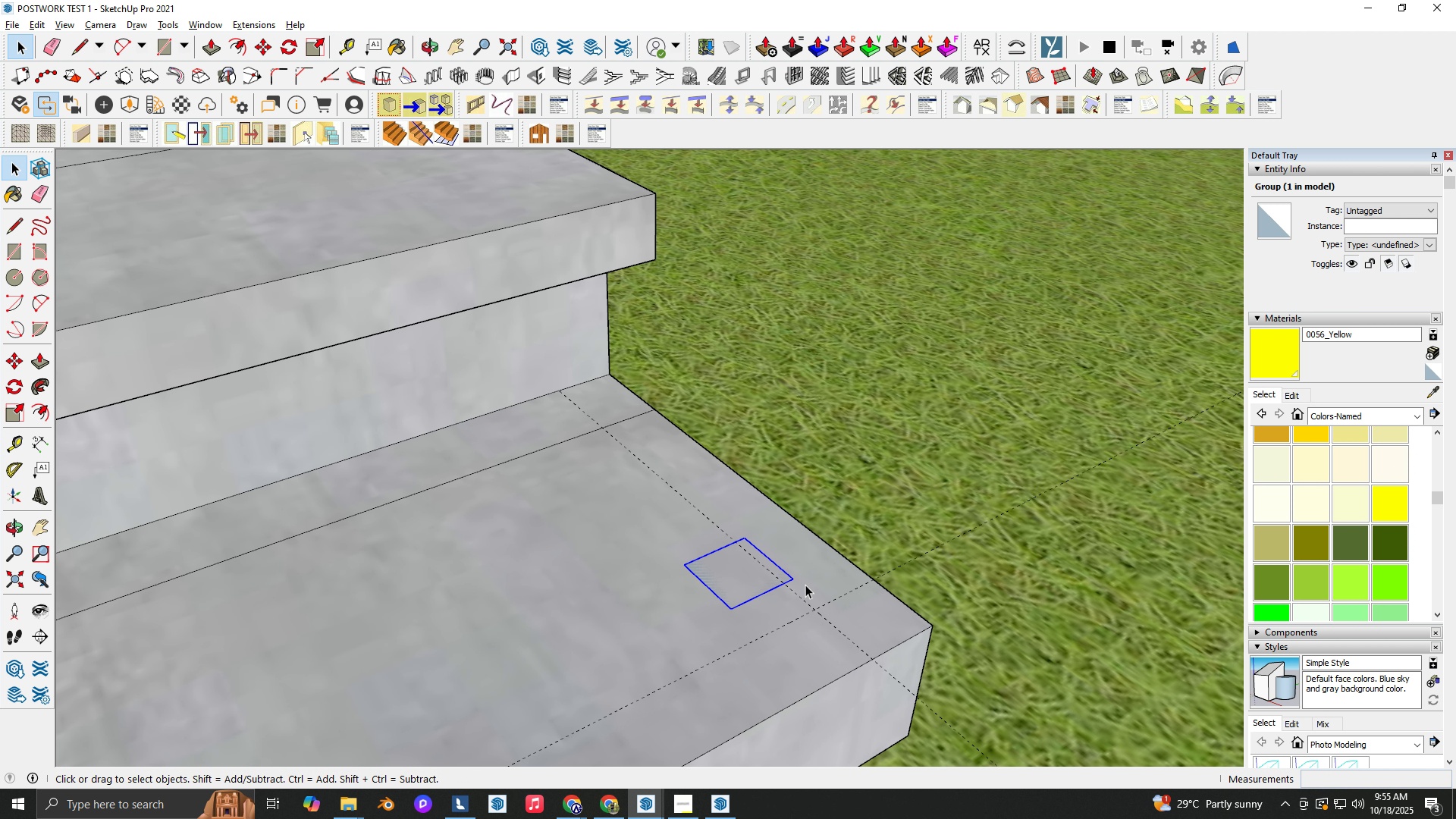 
key(M)
 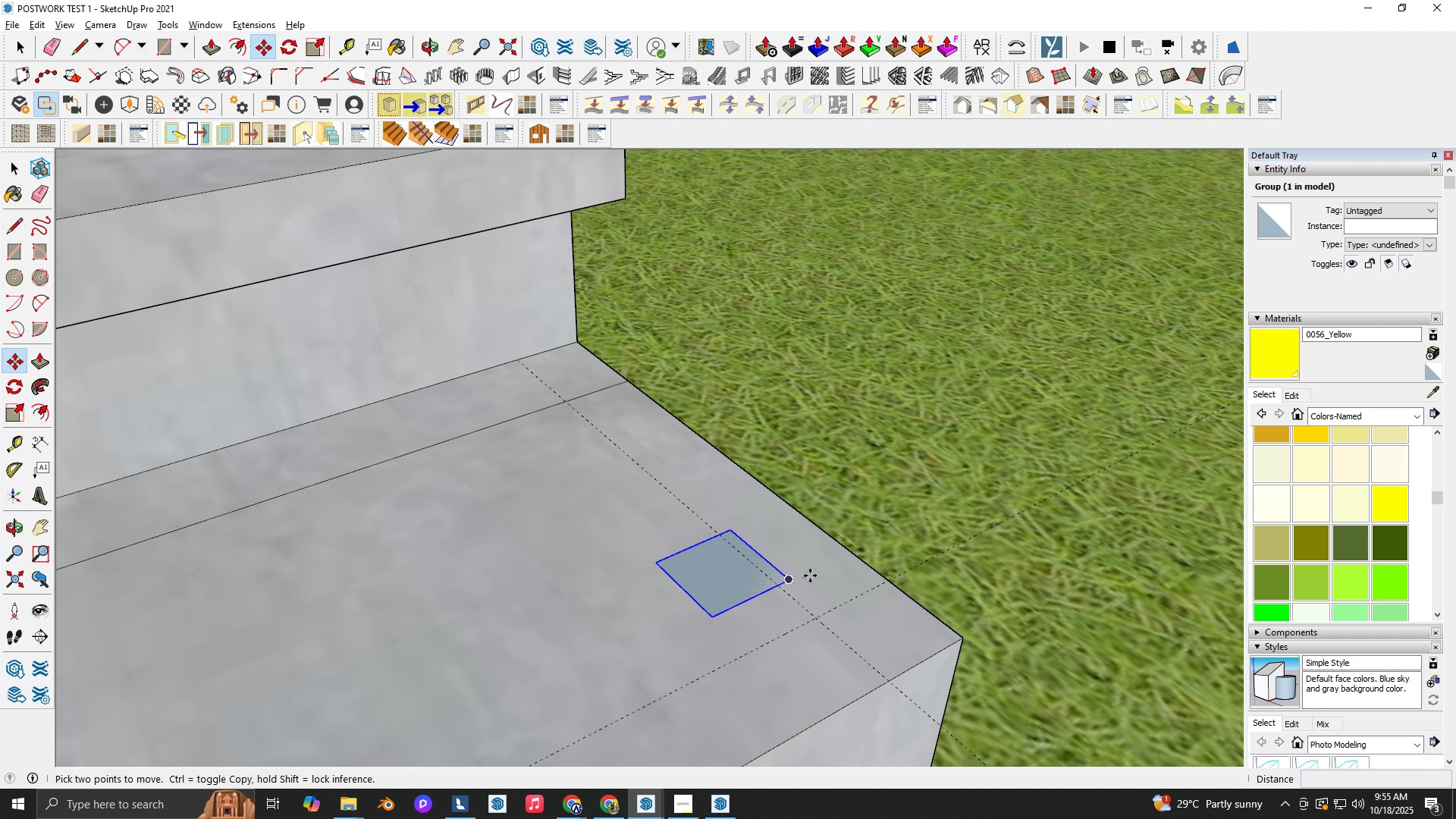 
scroll: coordinate [810, 576], scroll_direction: up, amount: 2.0
 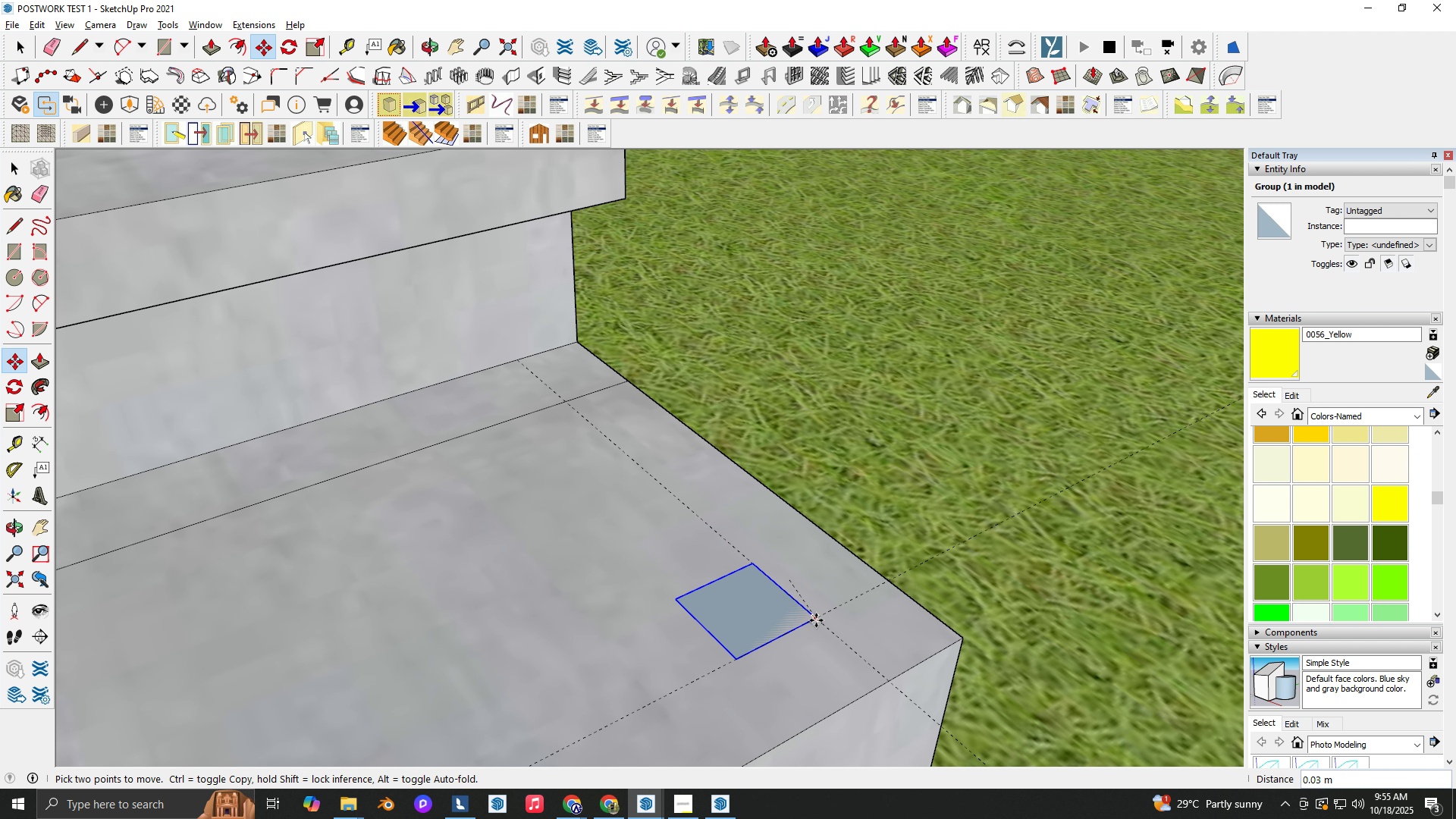 
left_click([816, 620])
 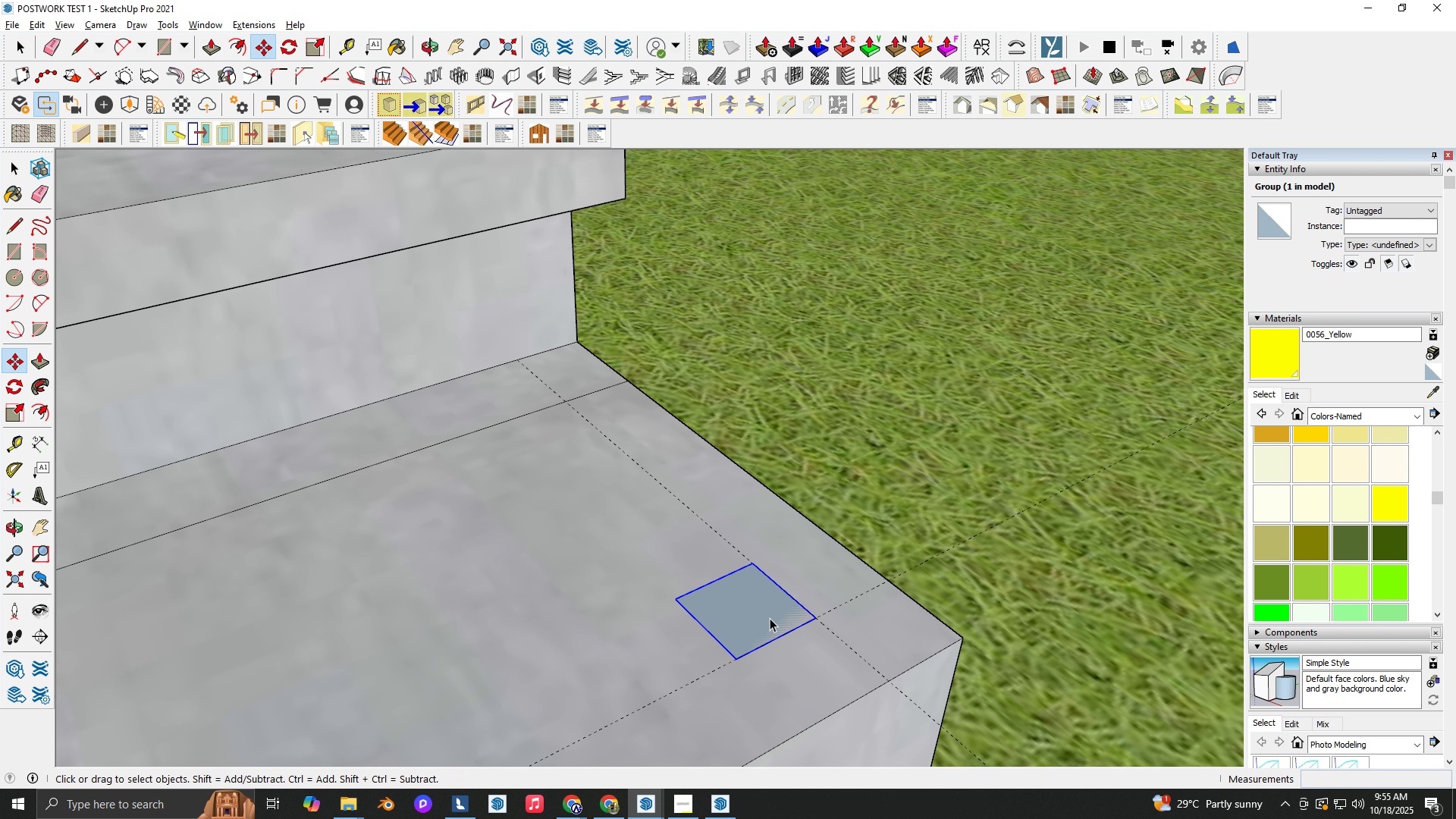 
key(Space)
 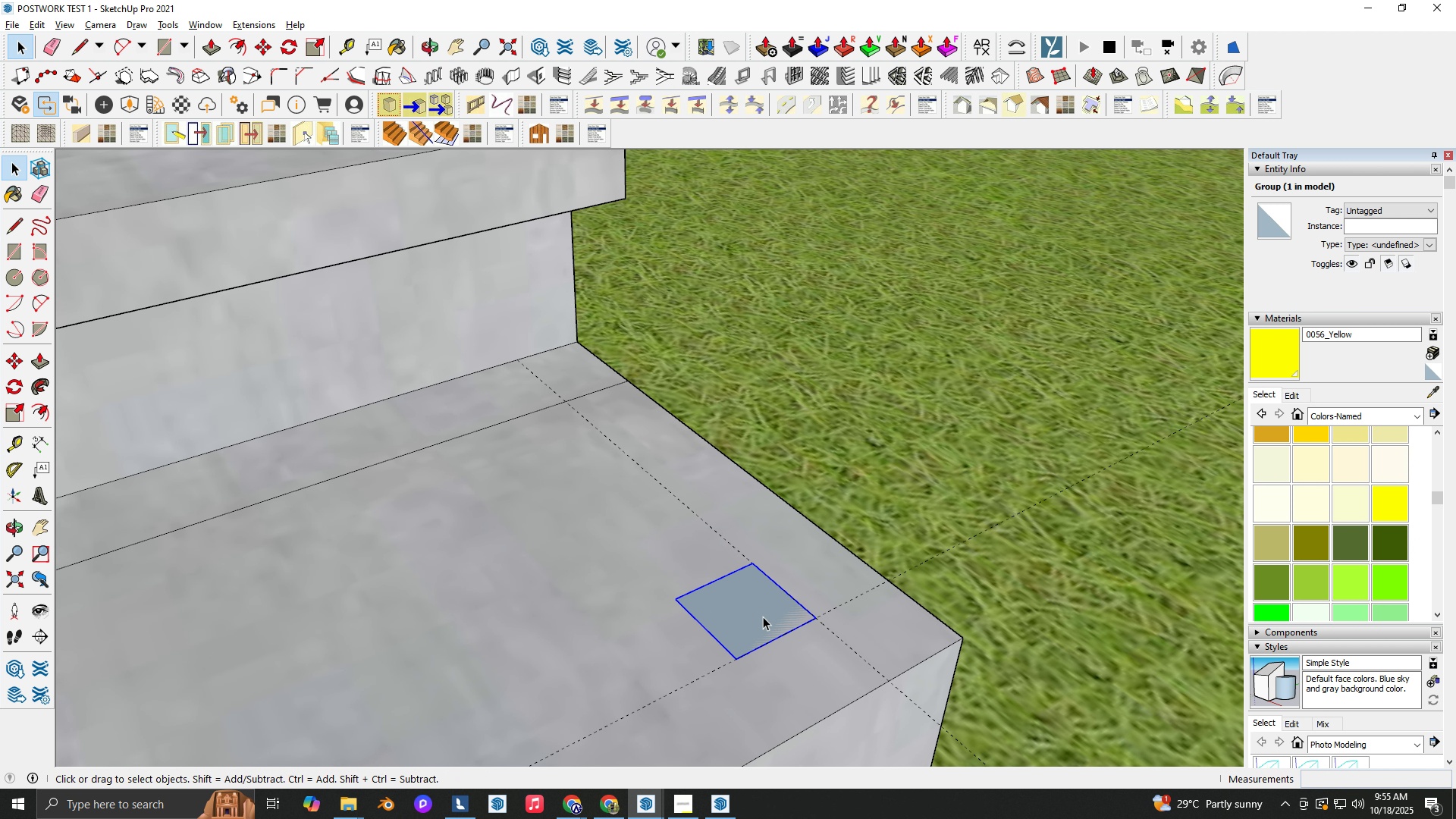 
double_click([763, 617])
 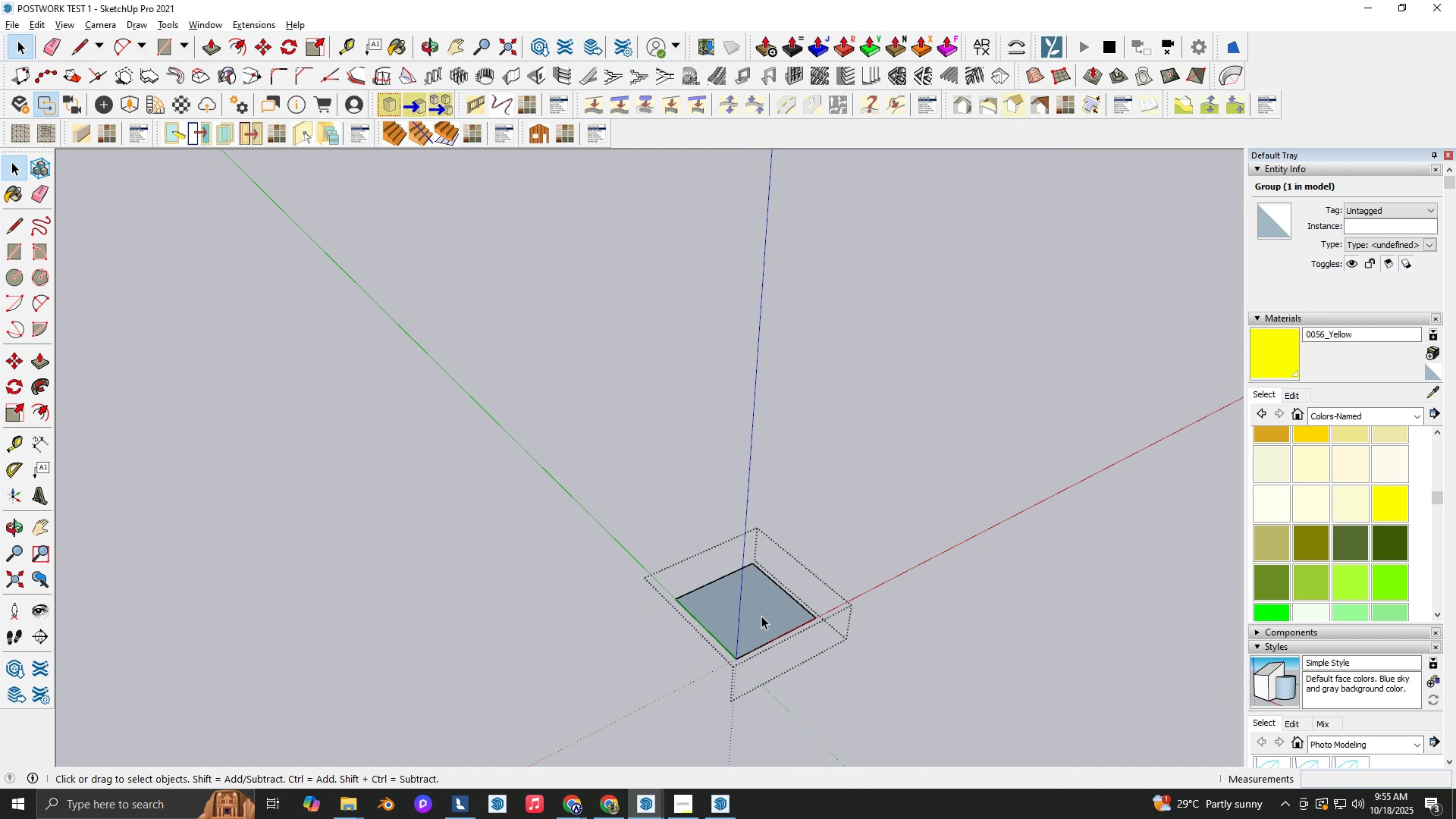 
triple_click([763, 617])
 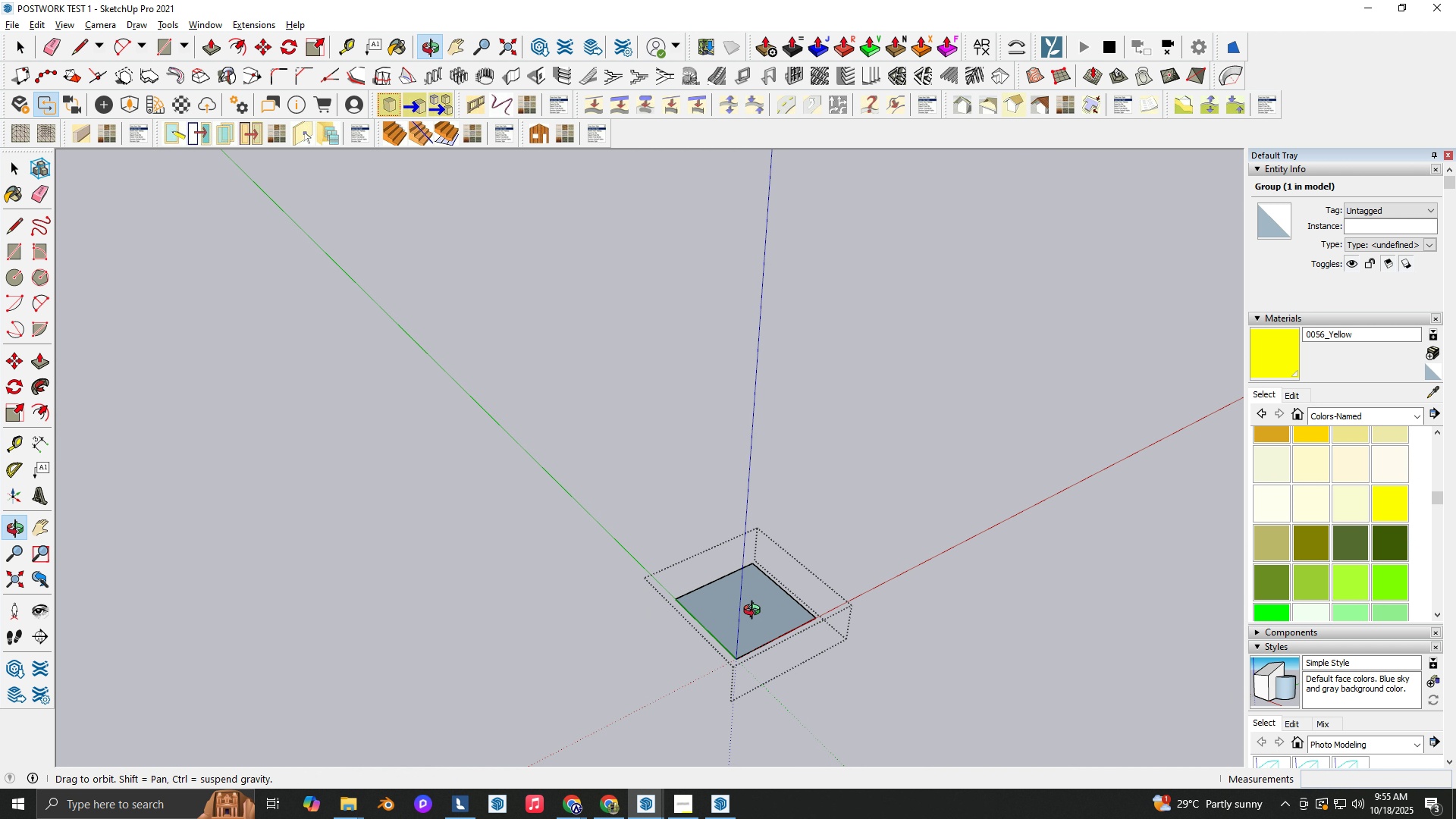 
type(OIOP)
 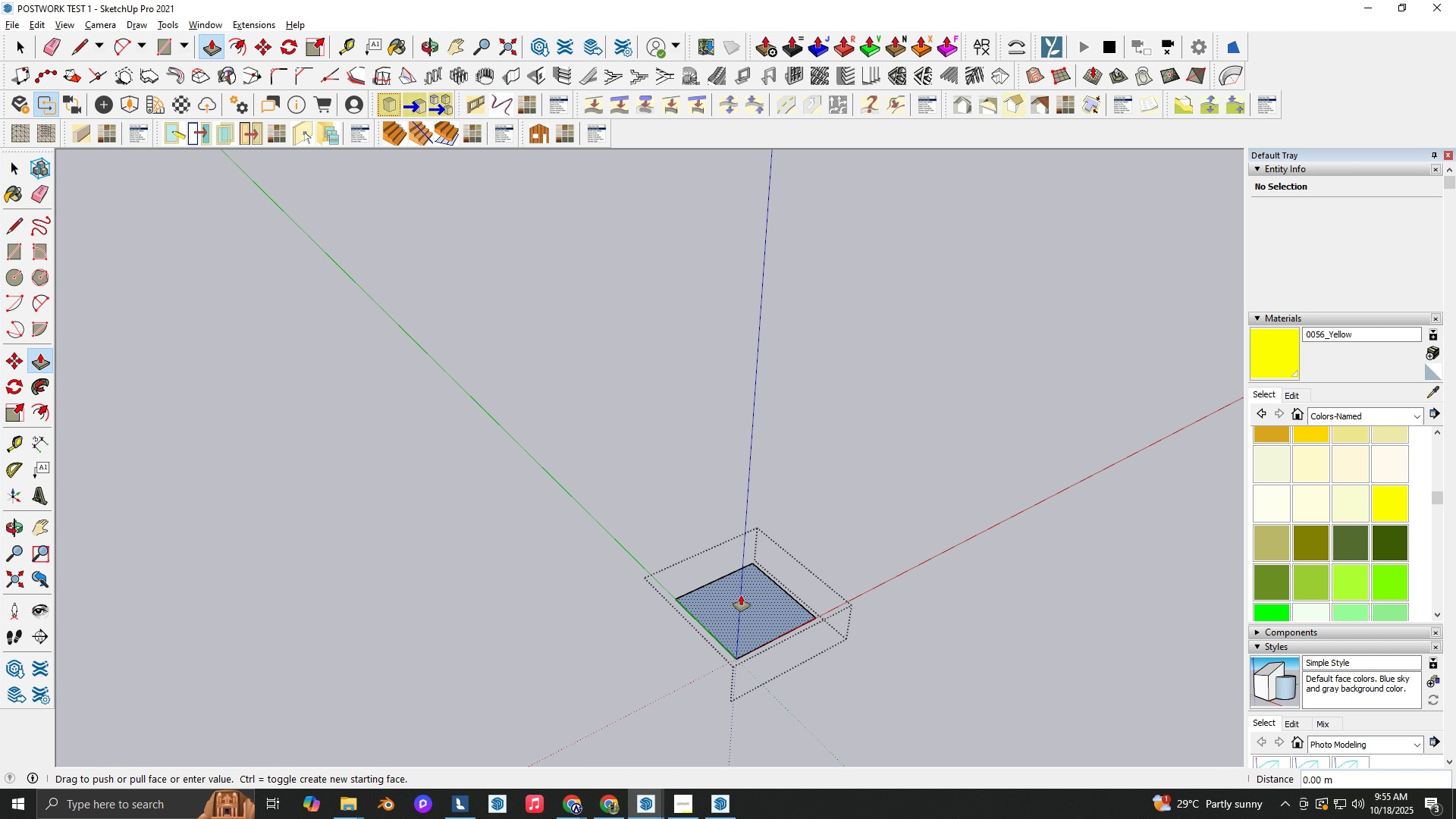 
left_click([741, 595])
 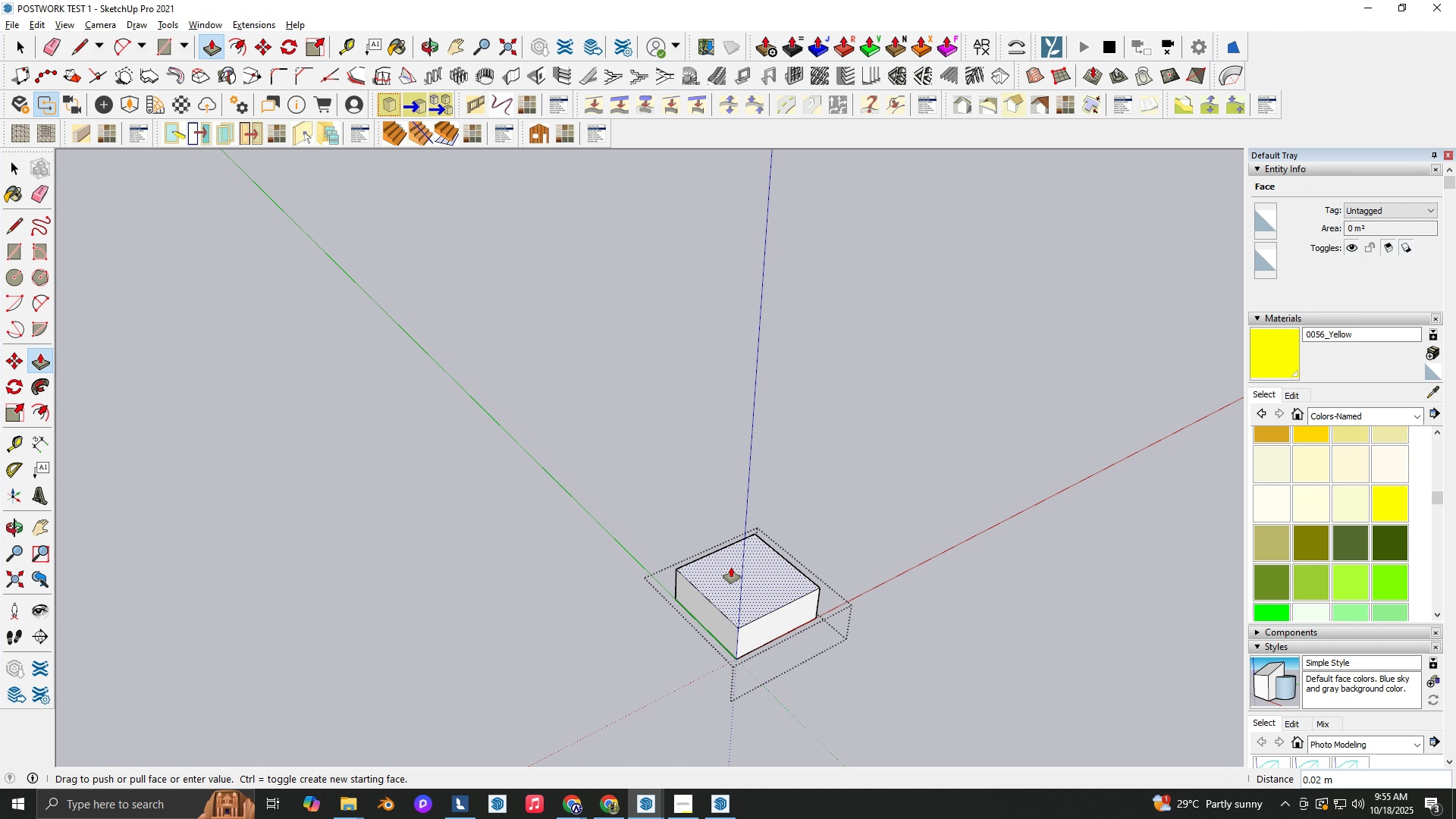 
key(Numpad1)
 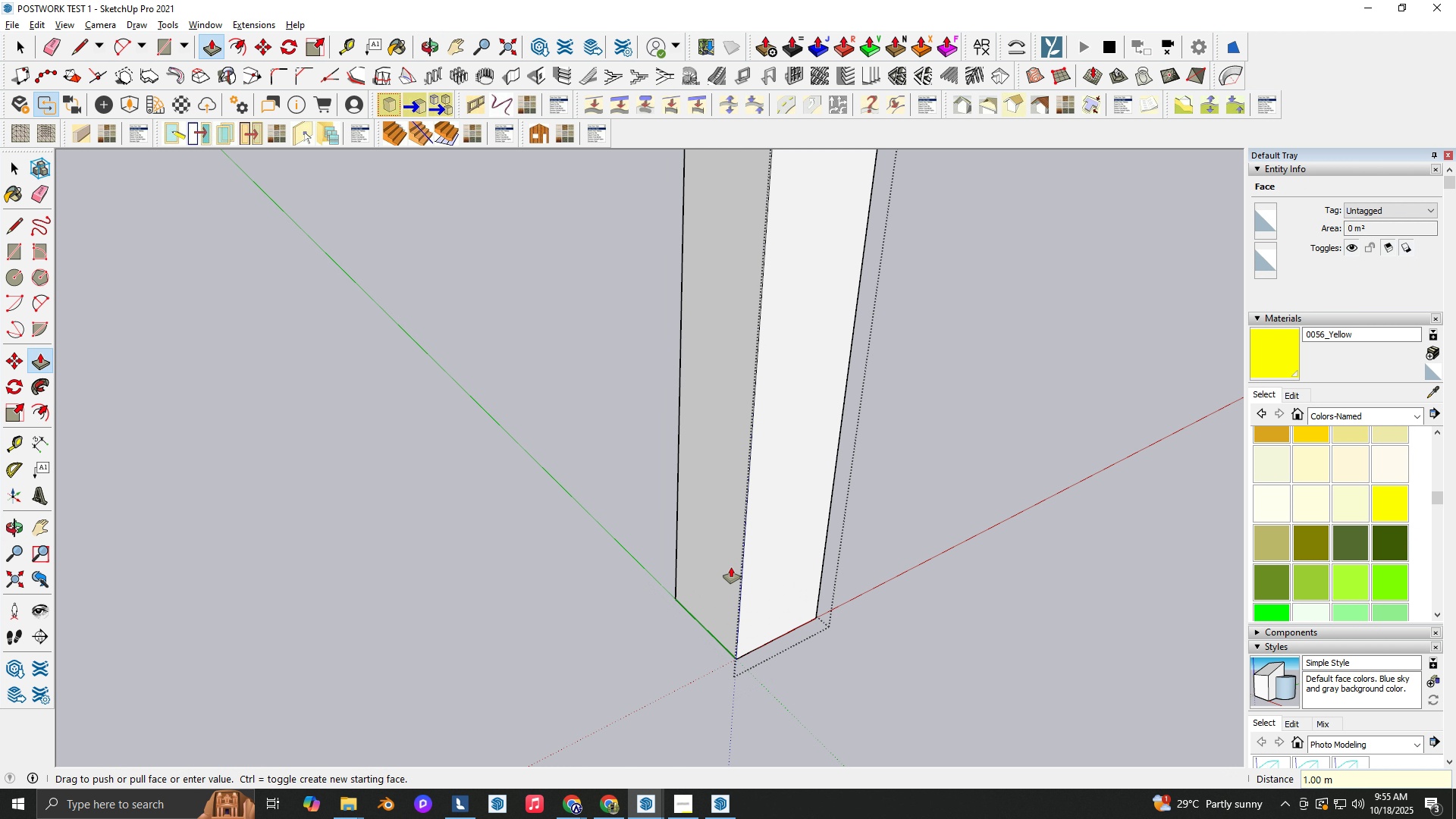 
key(NumpadEnter)
 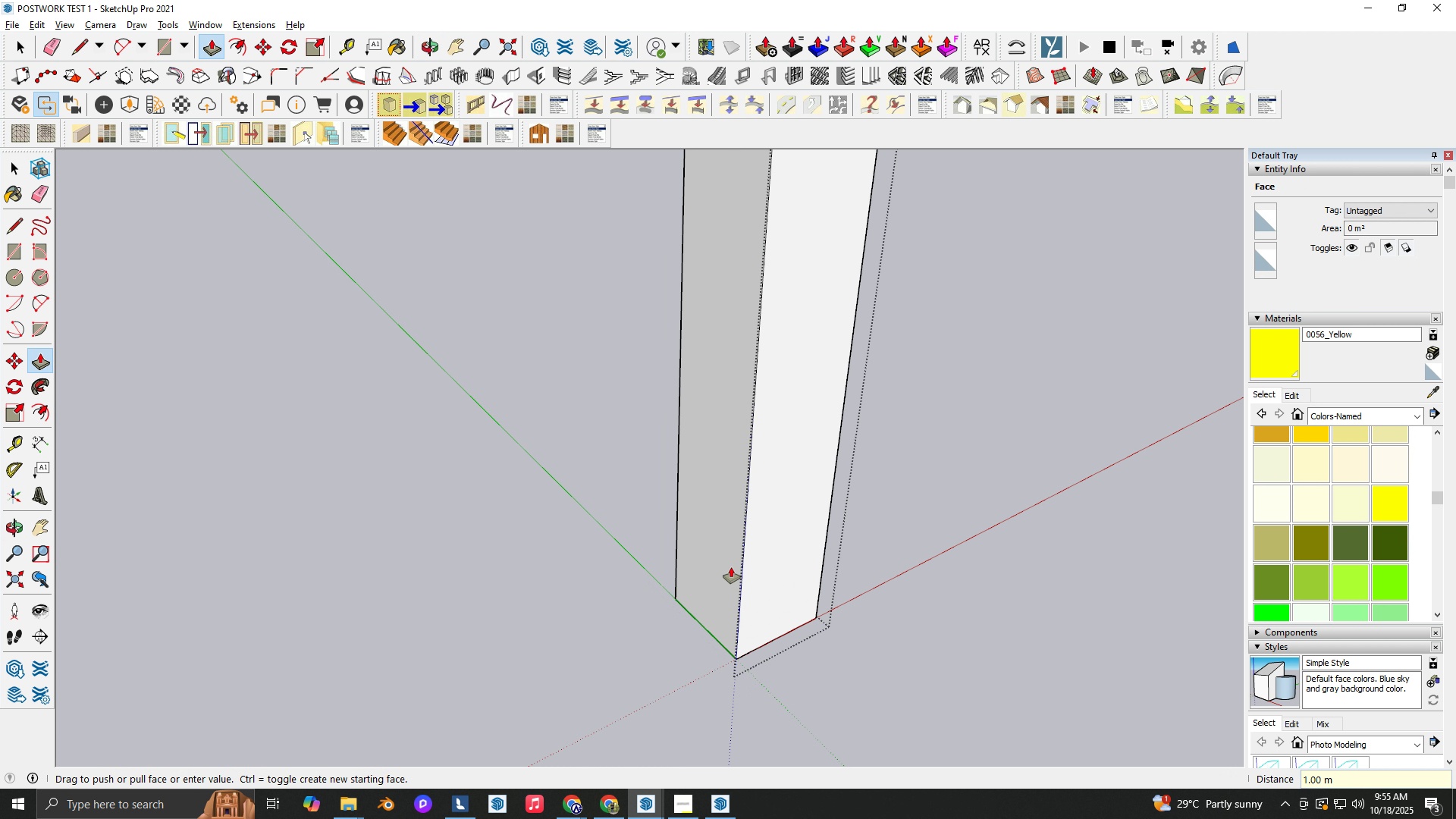 
key(Space)
 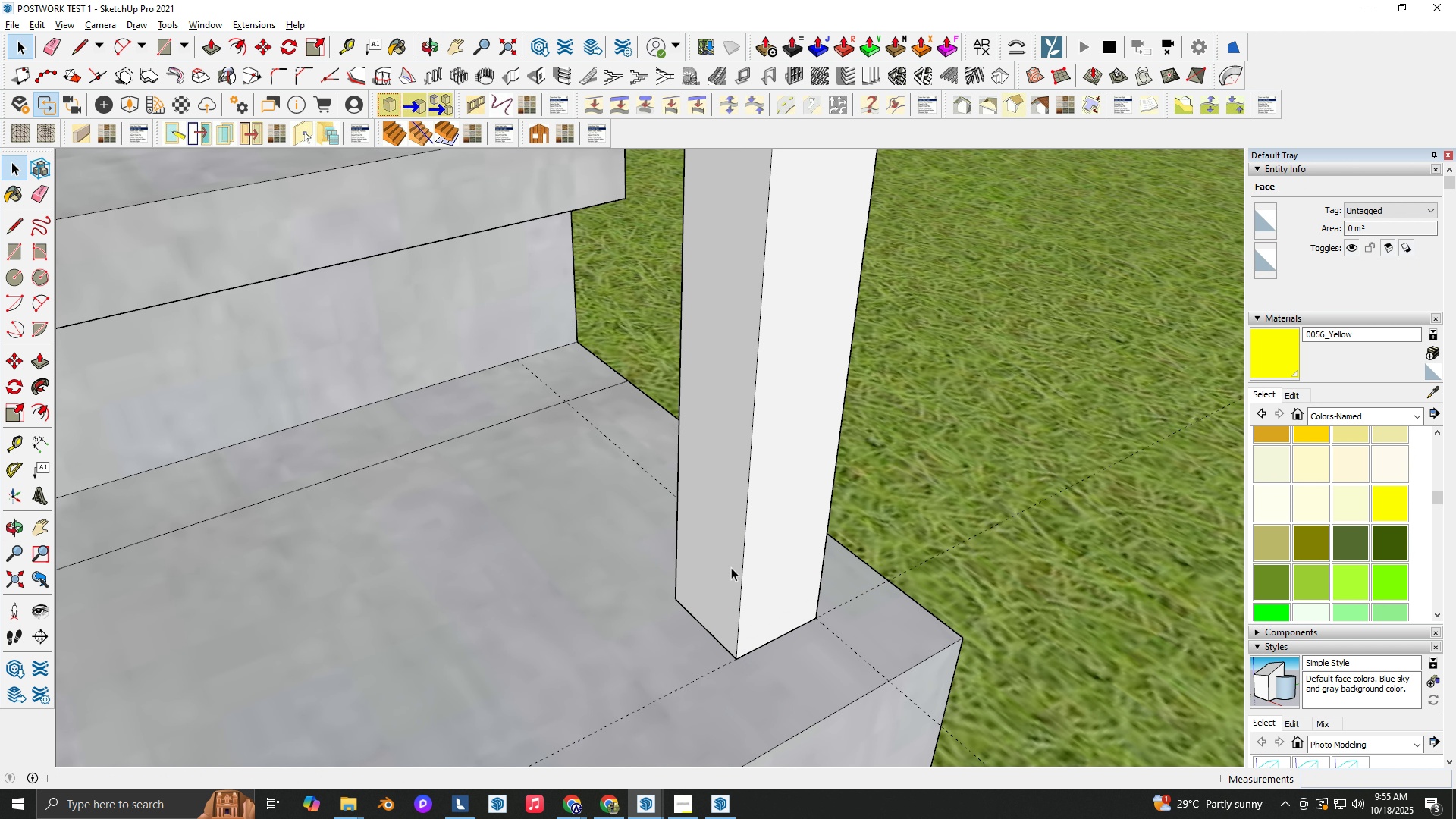 
key(Escape)
 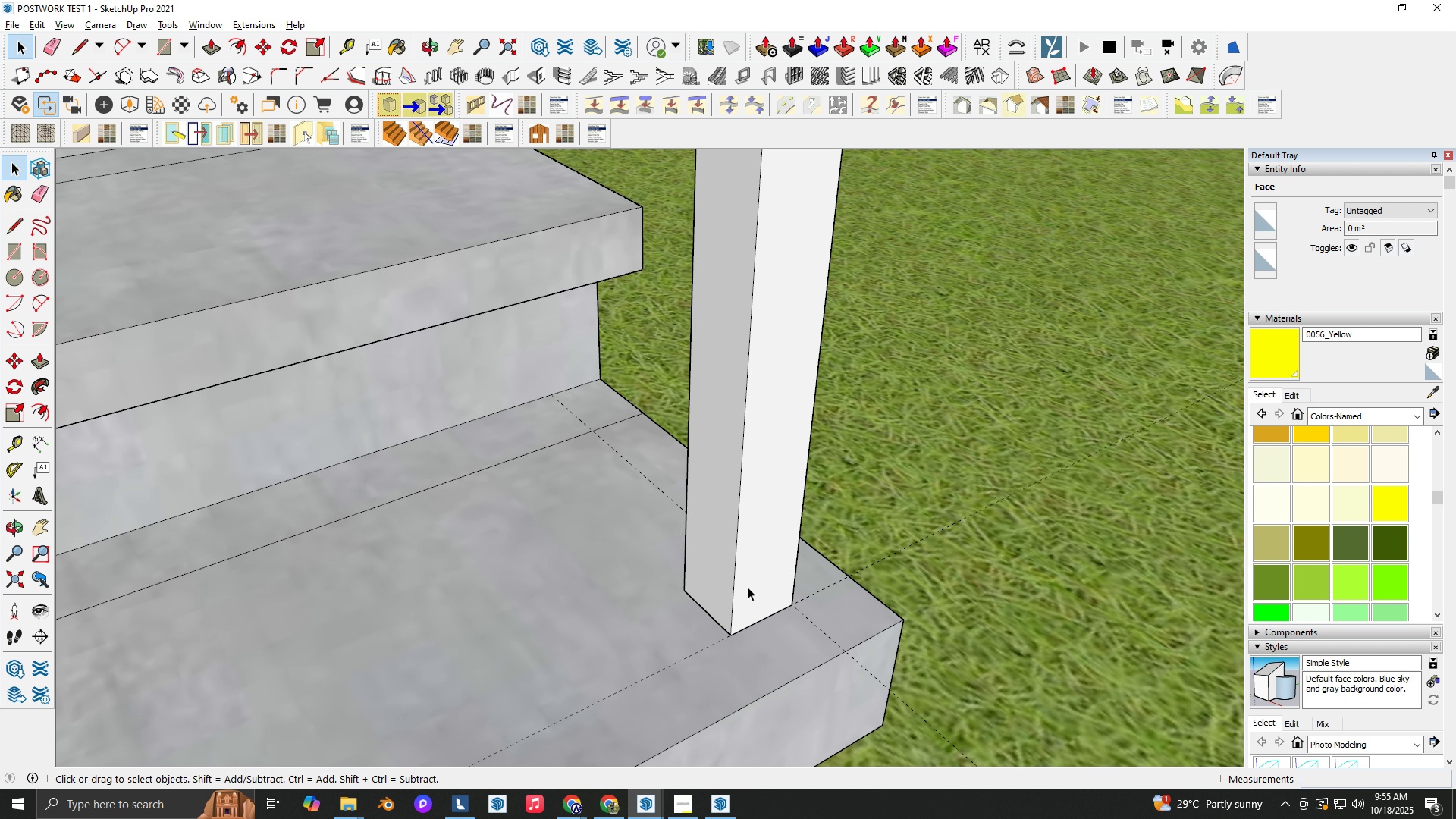 
scroll: coordinate [700, 679], scroll_direction: down, amount: 16.0
 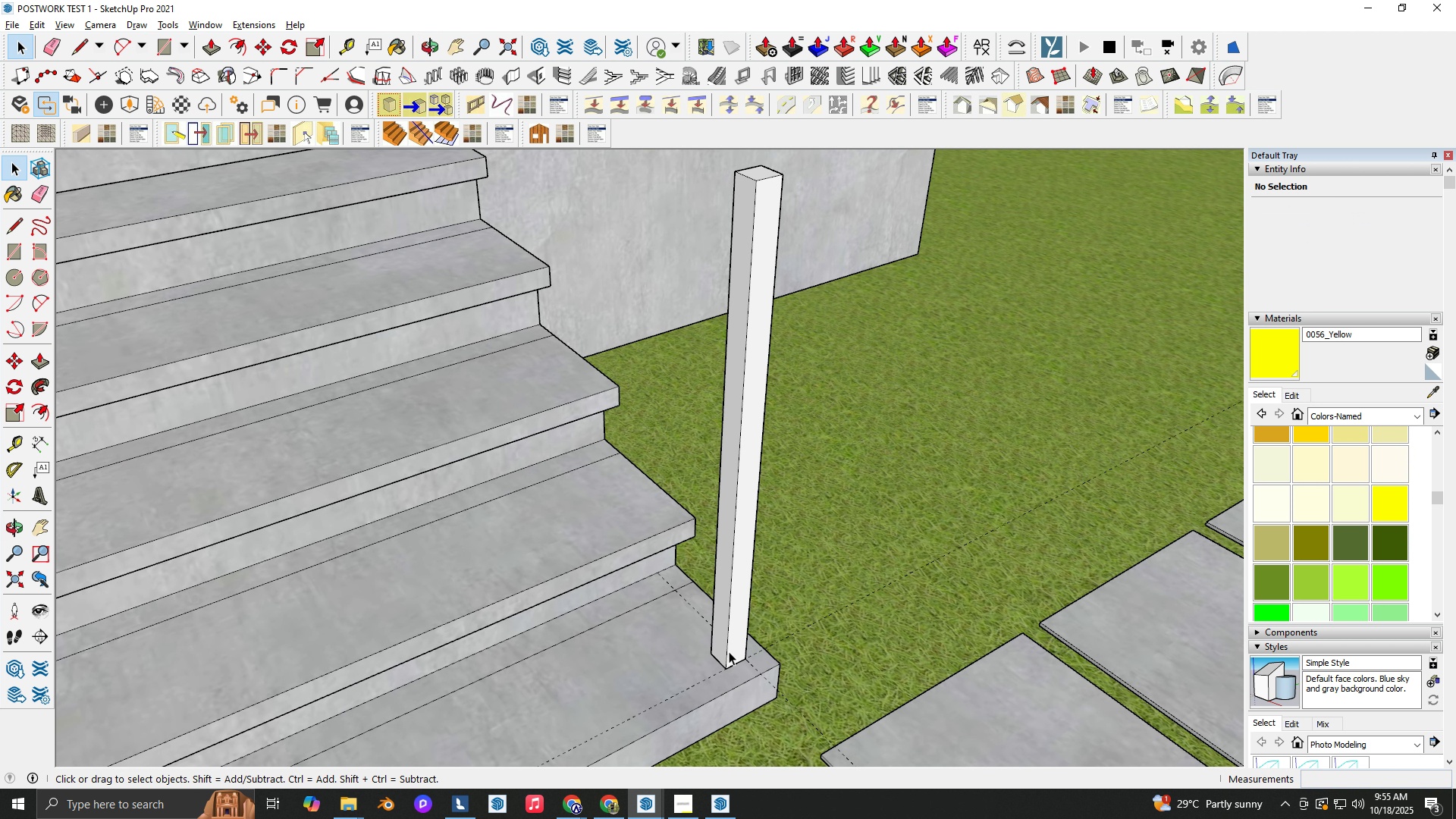 
left_click([729, 651])
 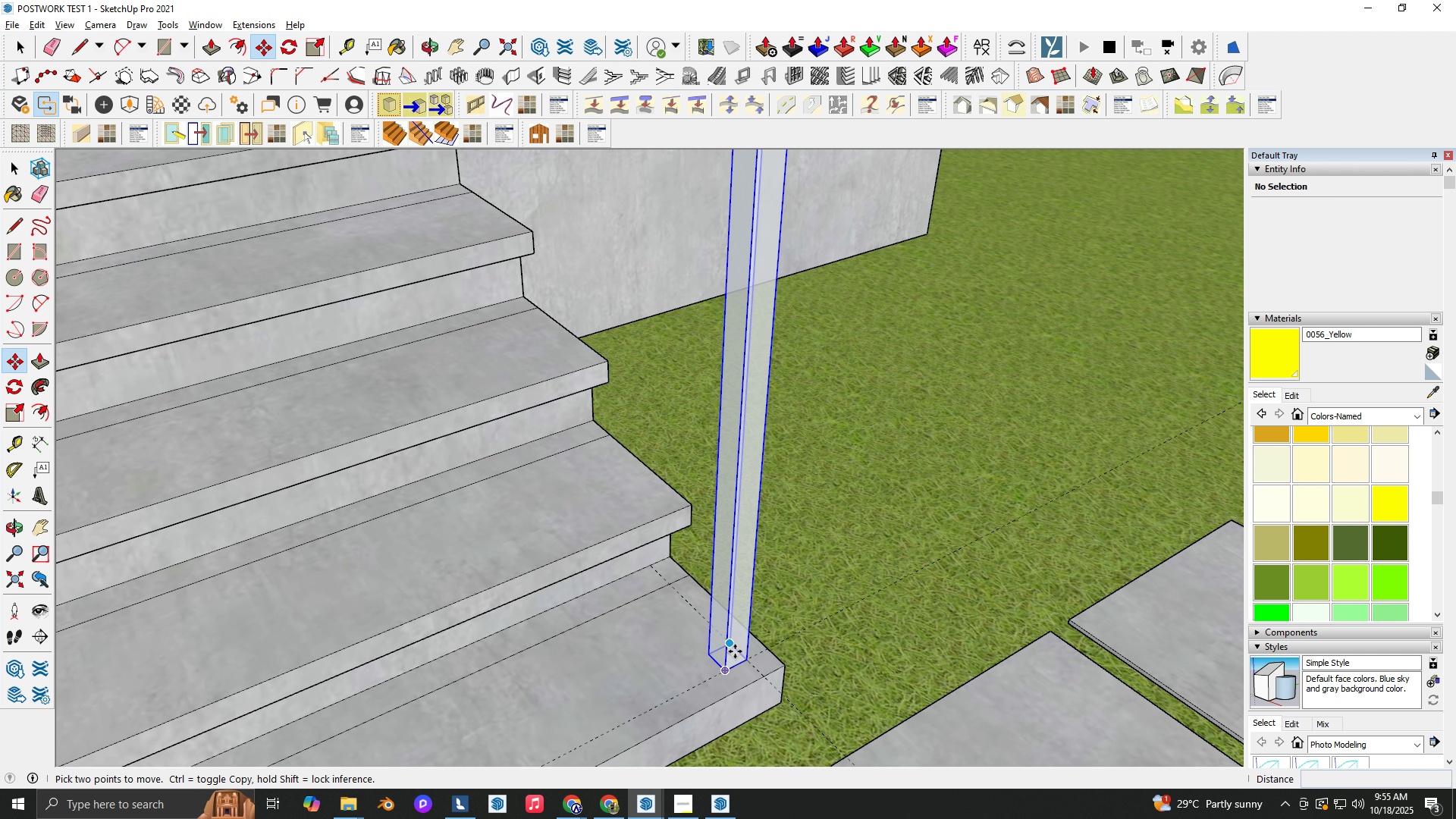 
key(M)
 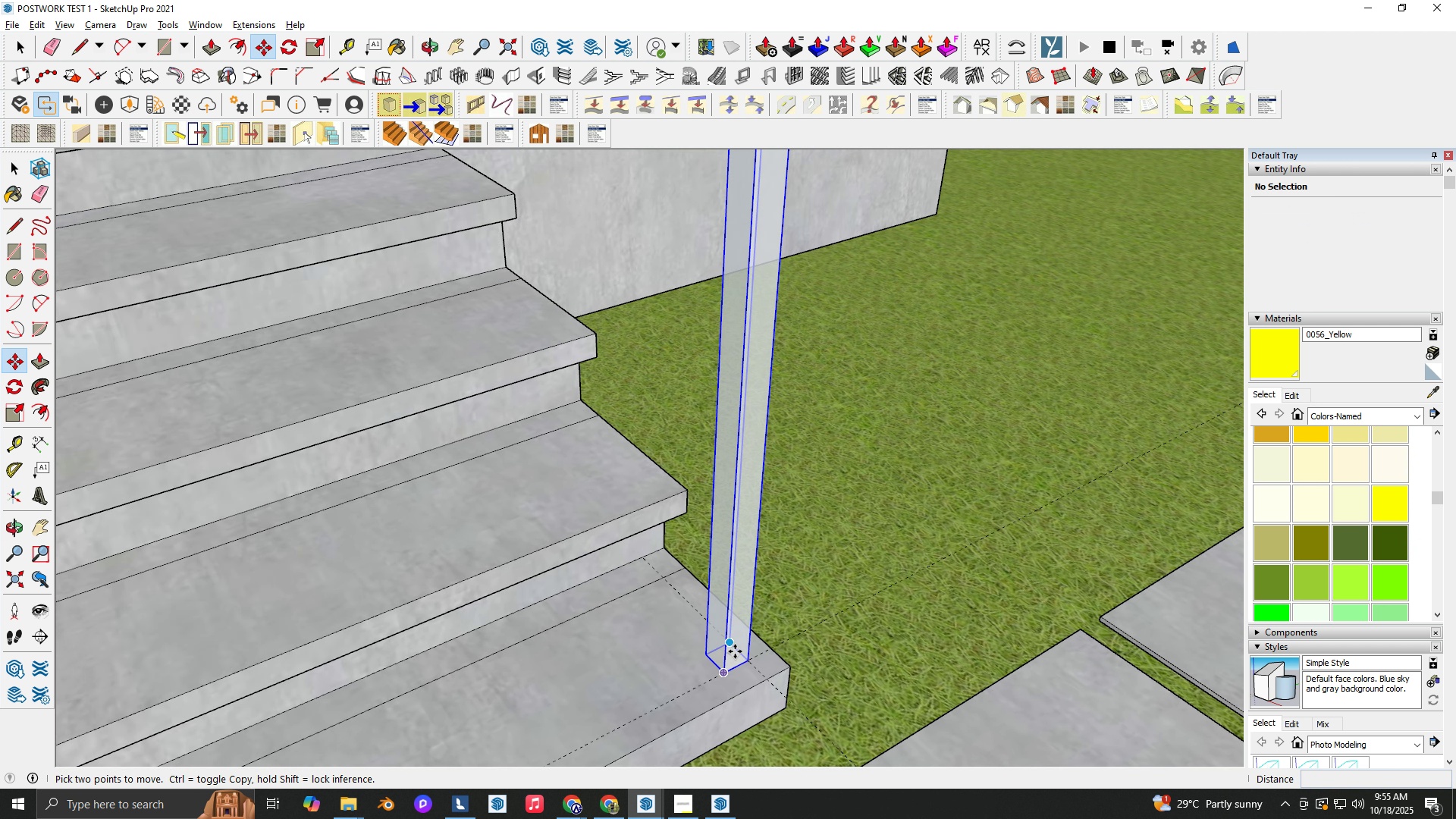 
scroll: coordinate [735, 651], scroll_direction: up, amount: 3.0
 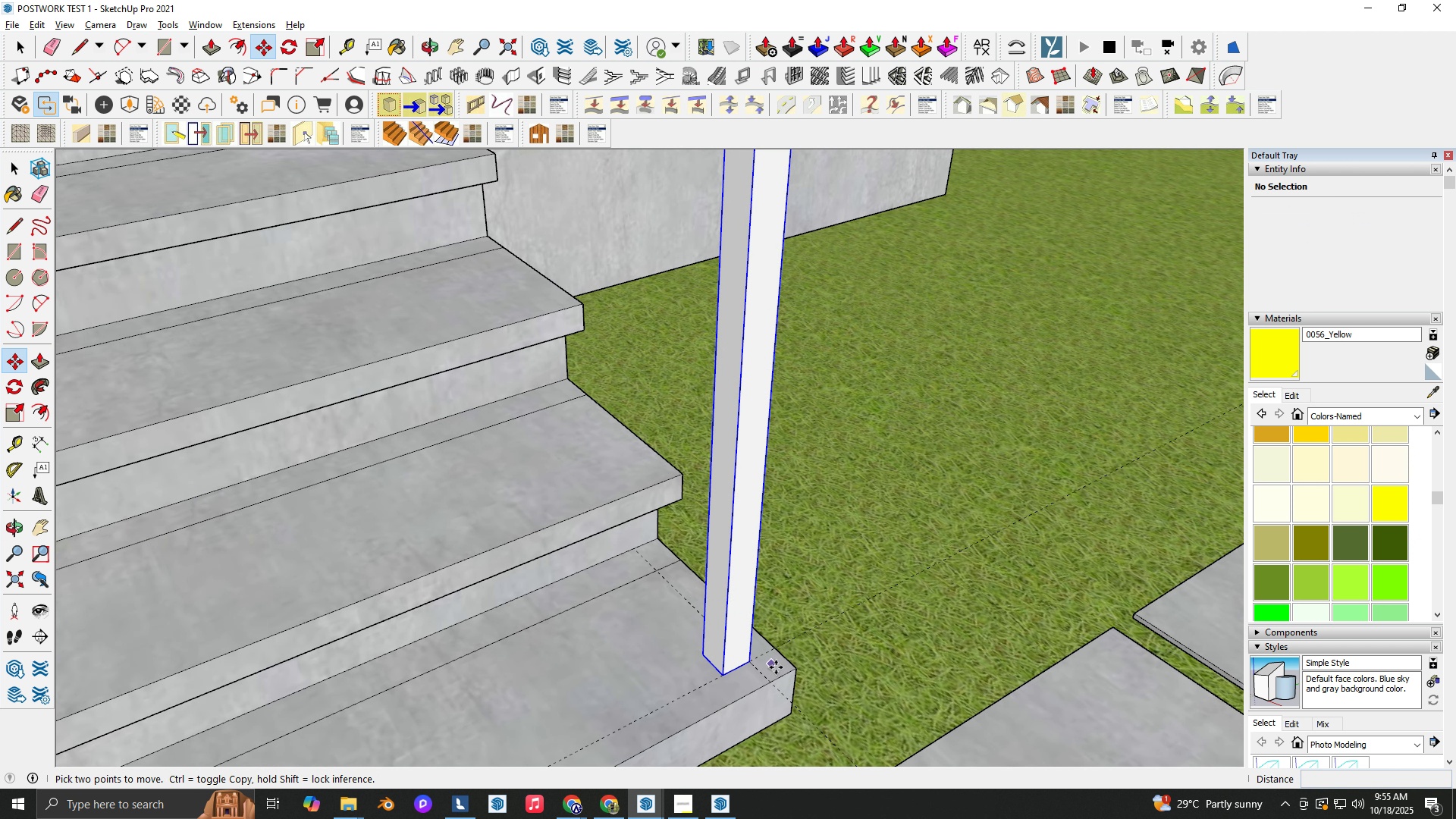 
key(Comma)
 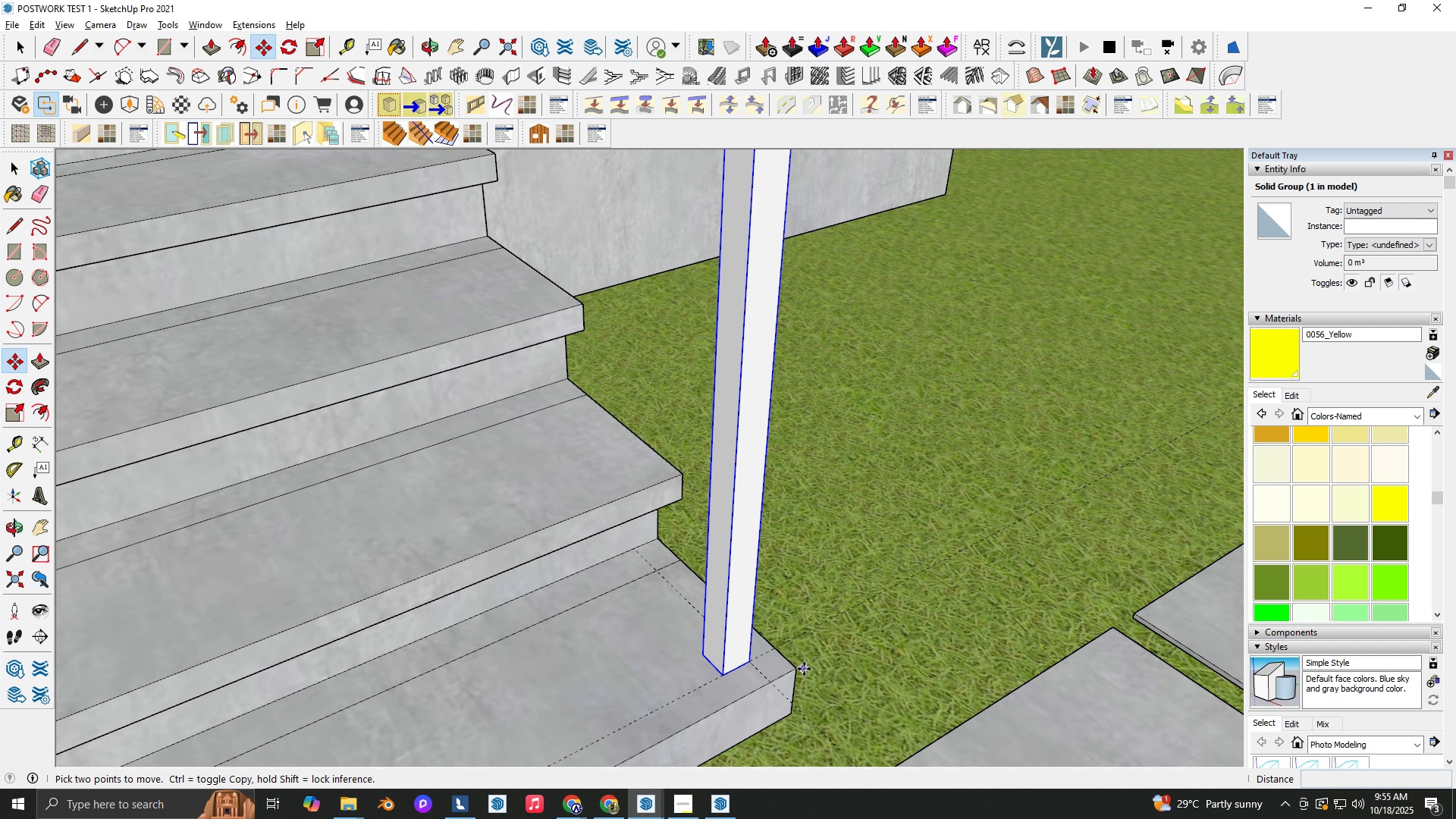 
left_click([804, 669])
 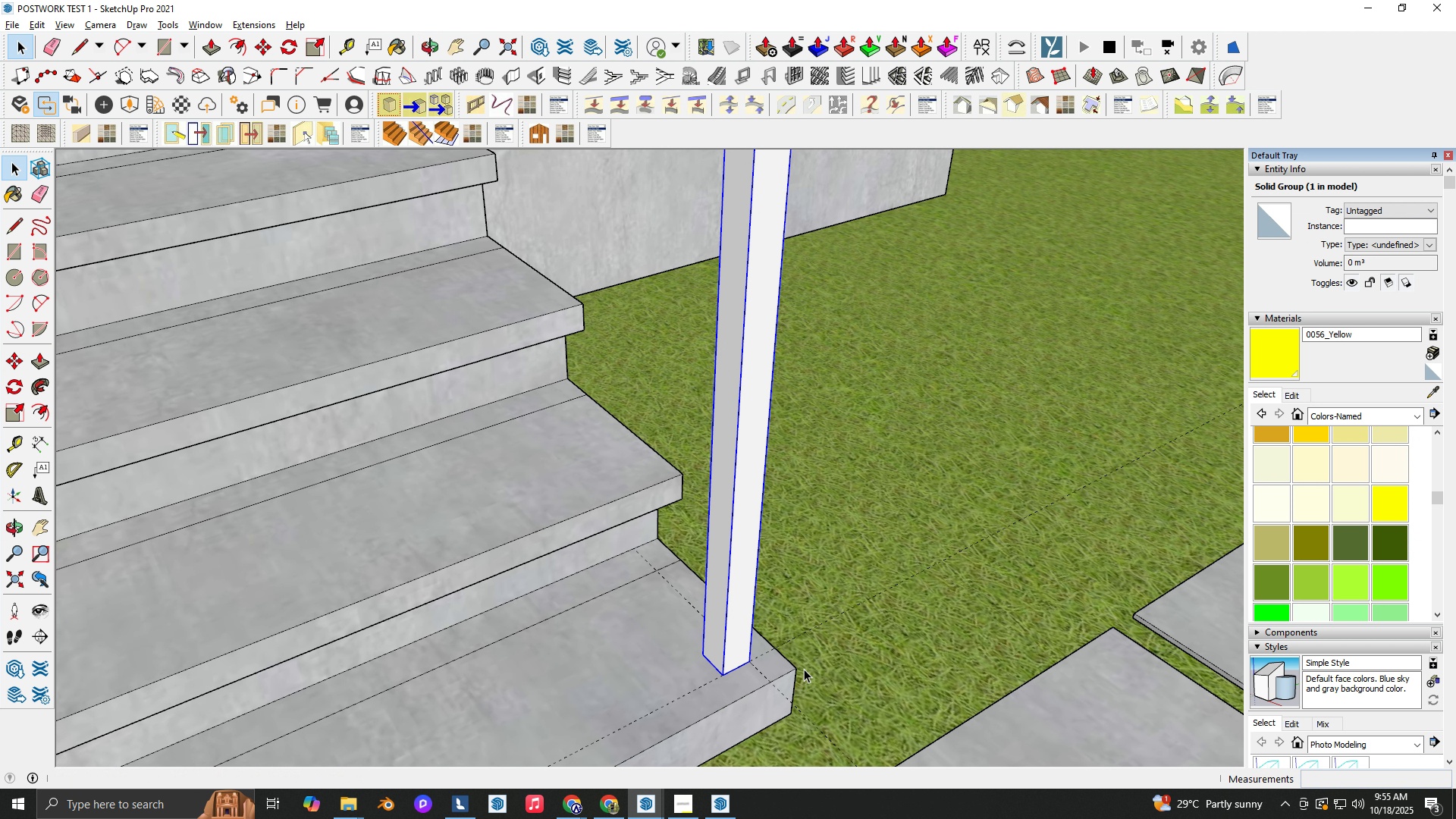 
key(Space)
 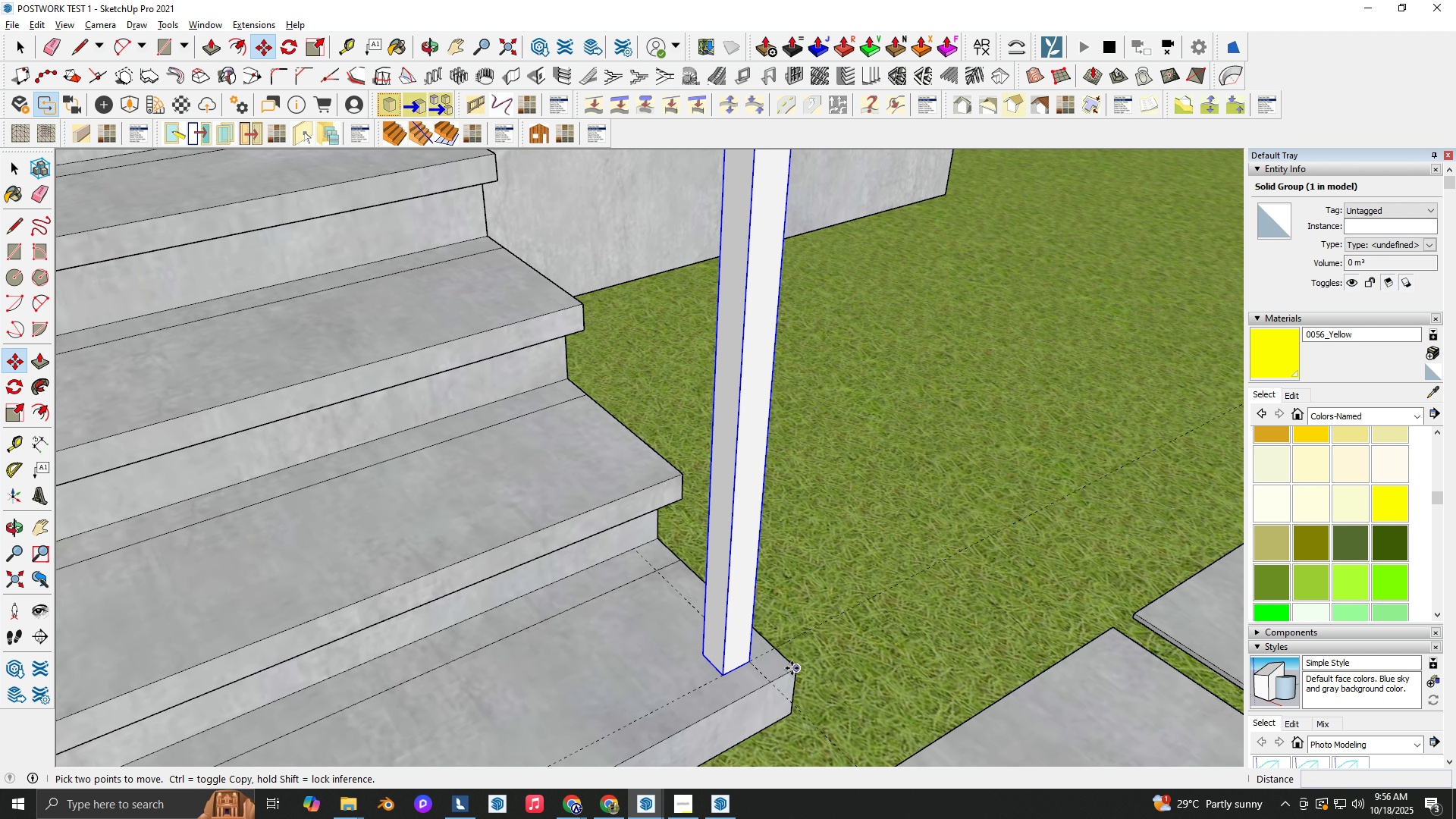 
key(M)
 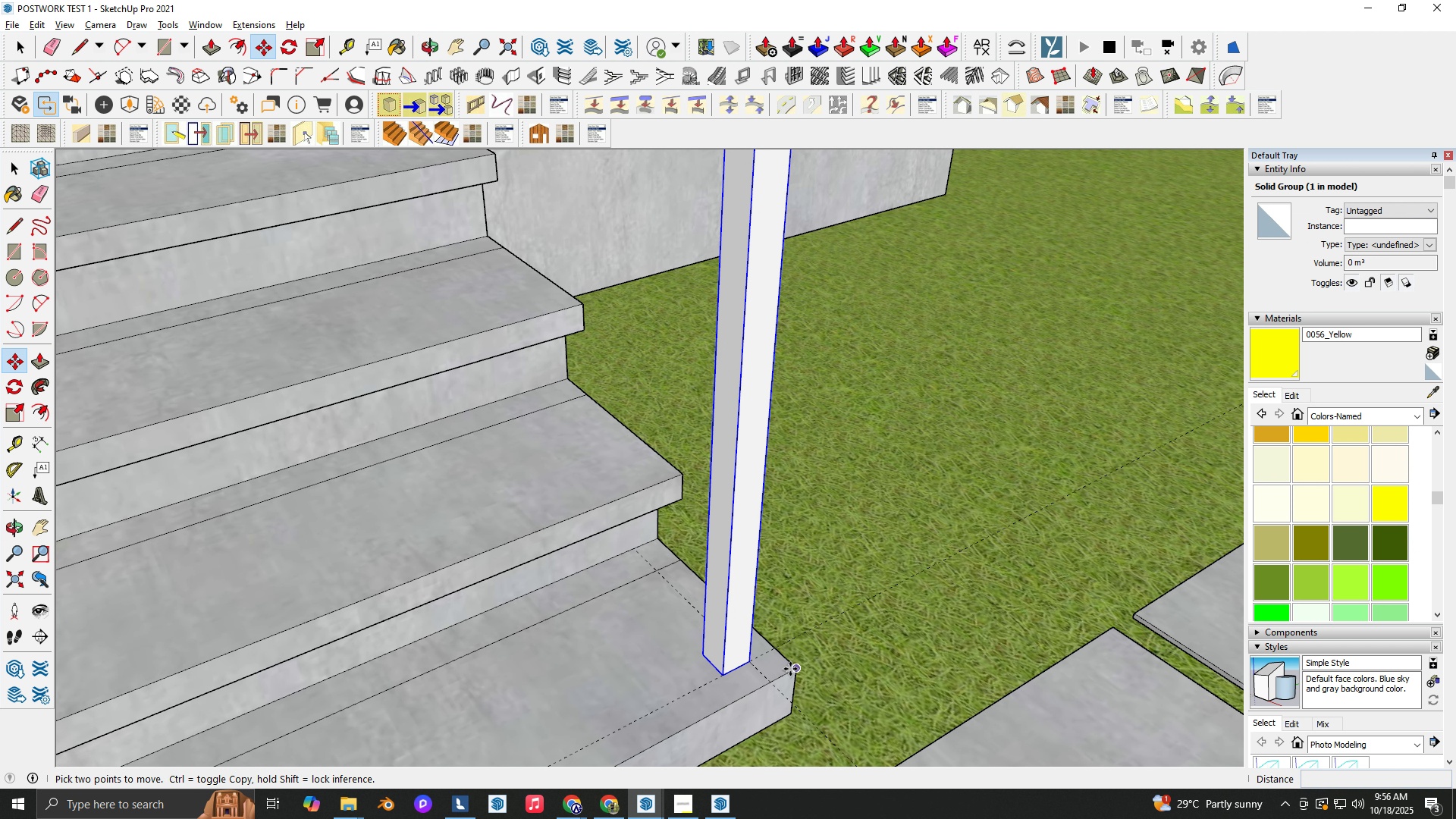 
key(Control+ControlLeft)
 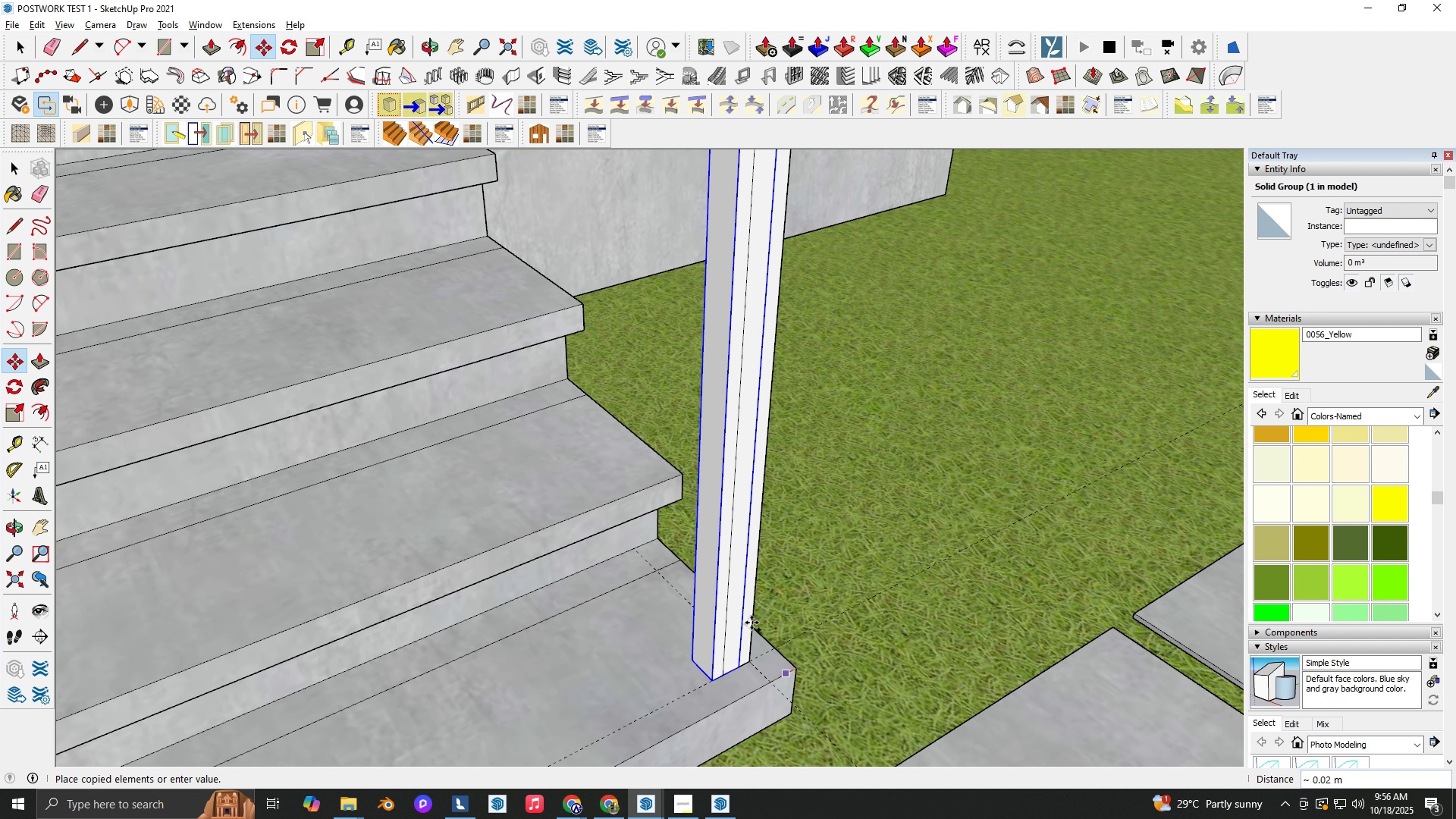 
left_click([790, 669])
 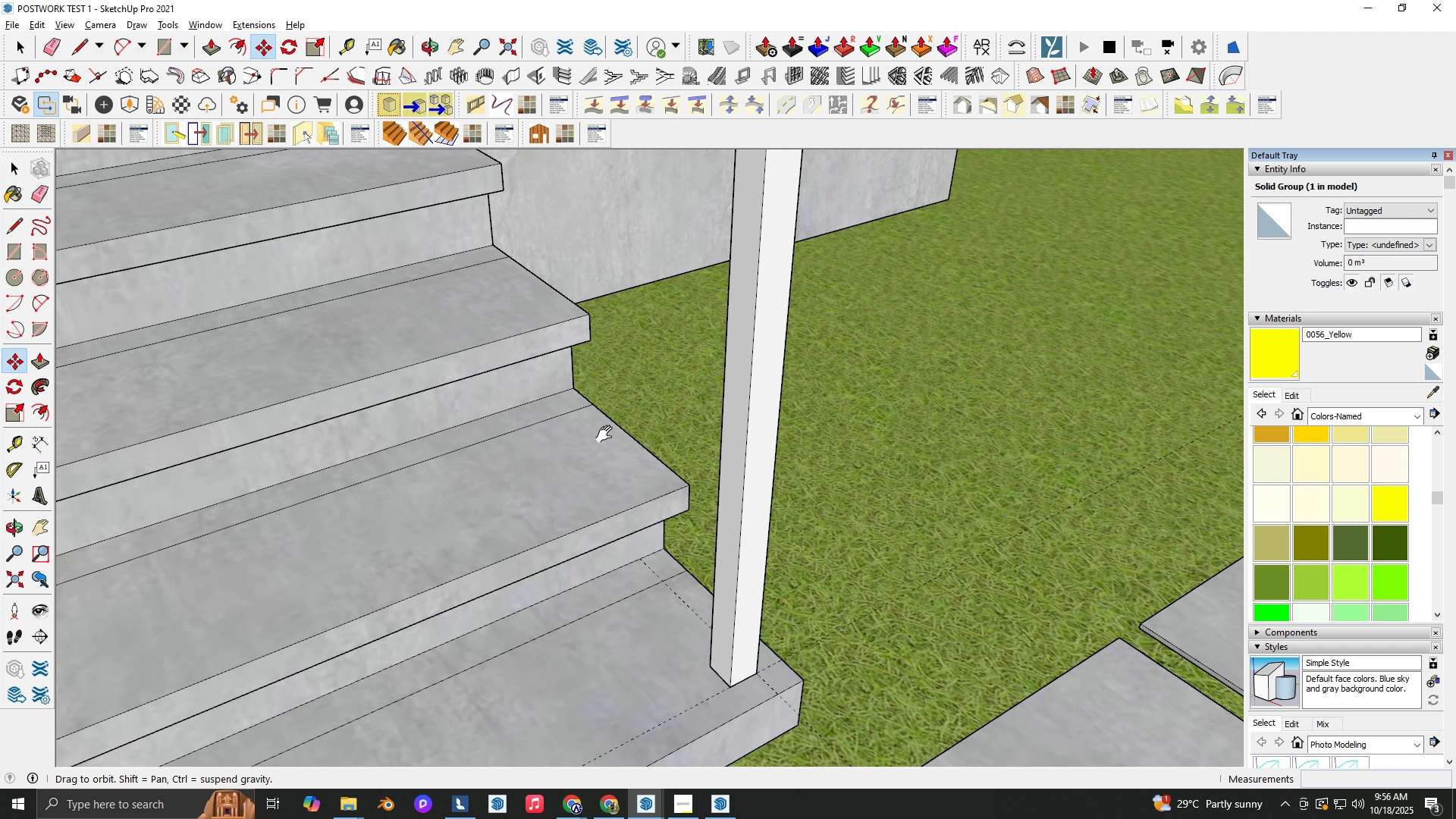 
key(Shift+ShiftLeft)
 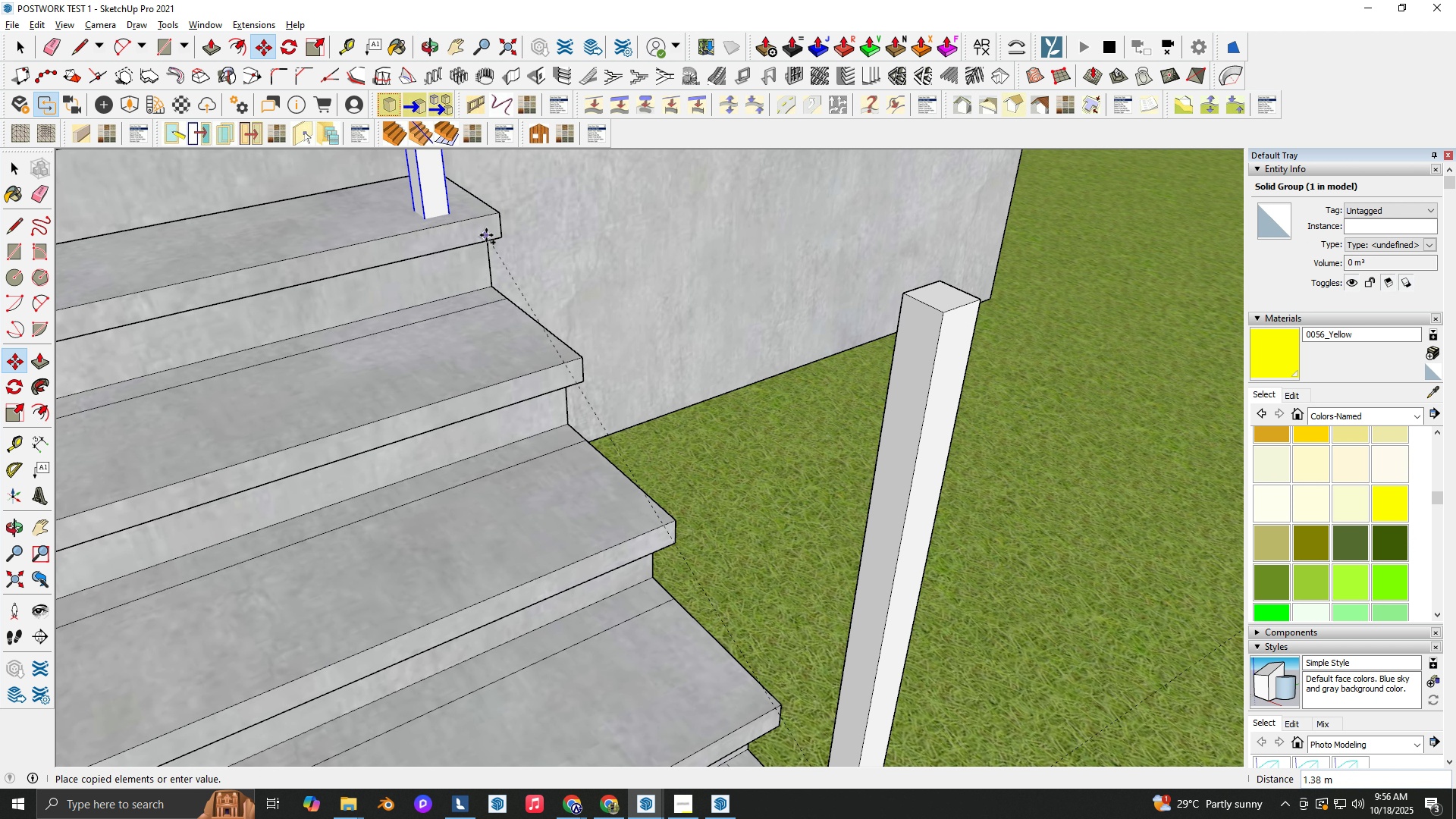 
hold_key(key=ShiftLeft, duration=0.35)
scroll: coordinate [550, 505], scroll_direction: down, amount: 1.0
 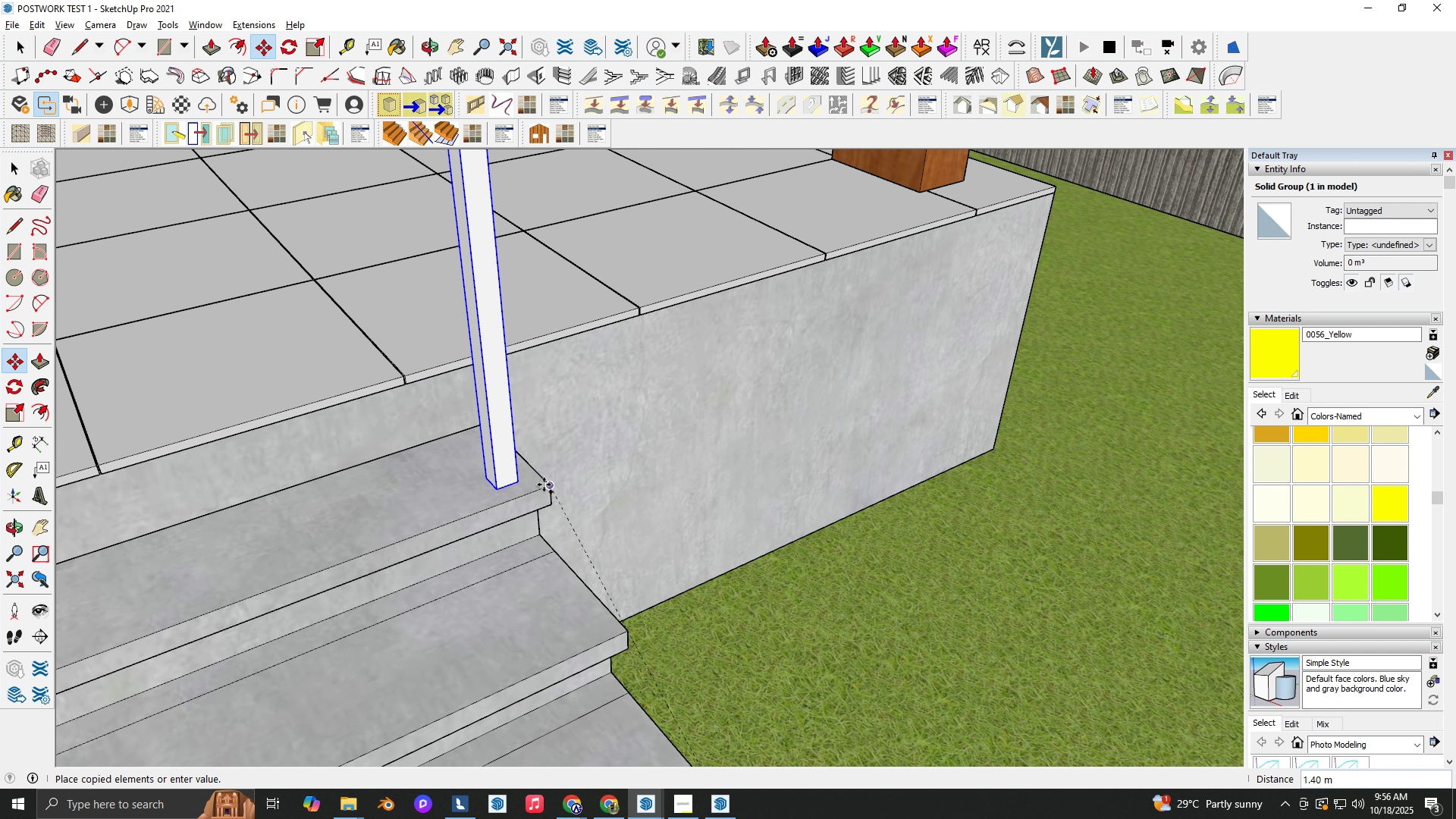 
left_click([544, 485])
 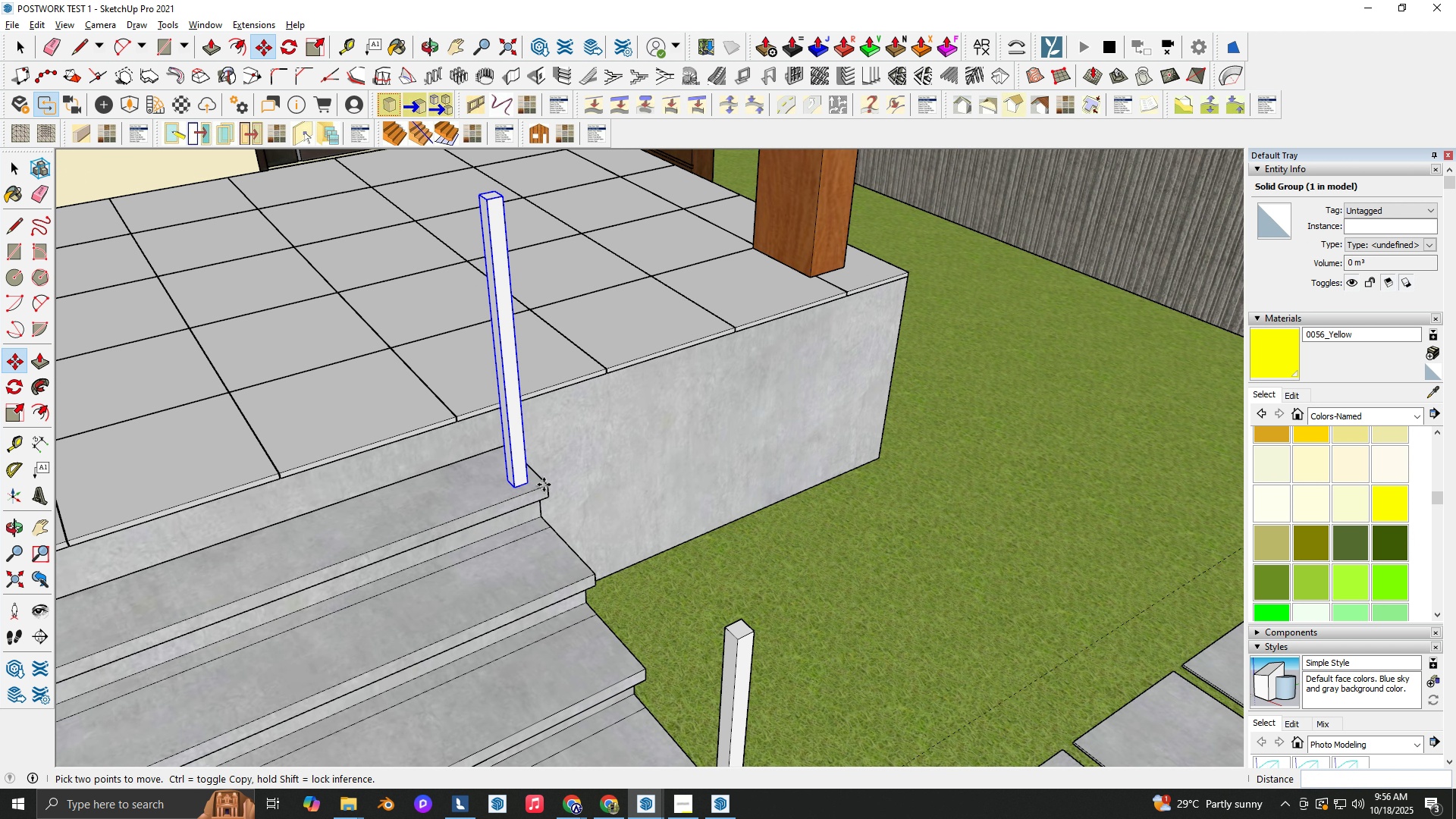 
scroll: coordinate [544, 485], scroll_direction: down, amount: 9.0
 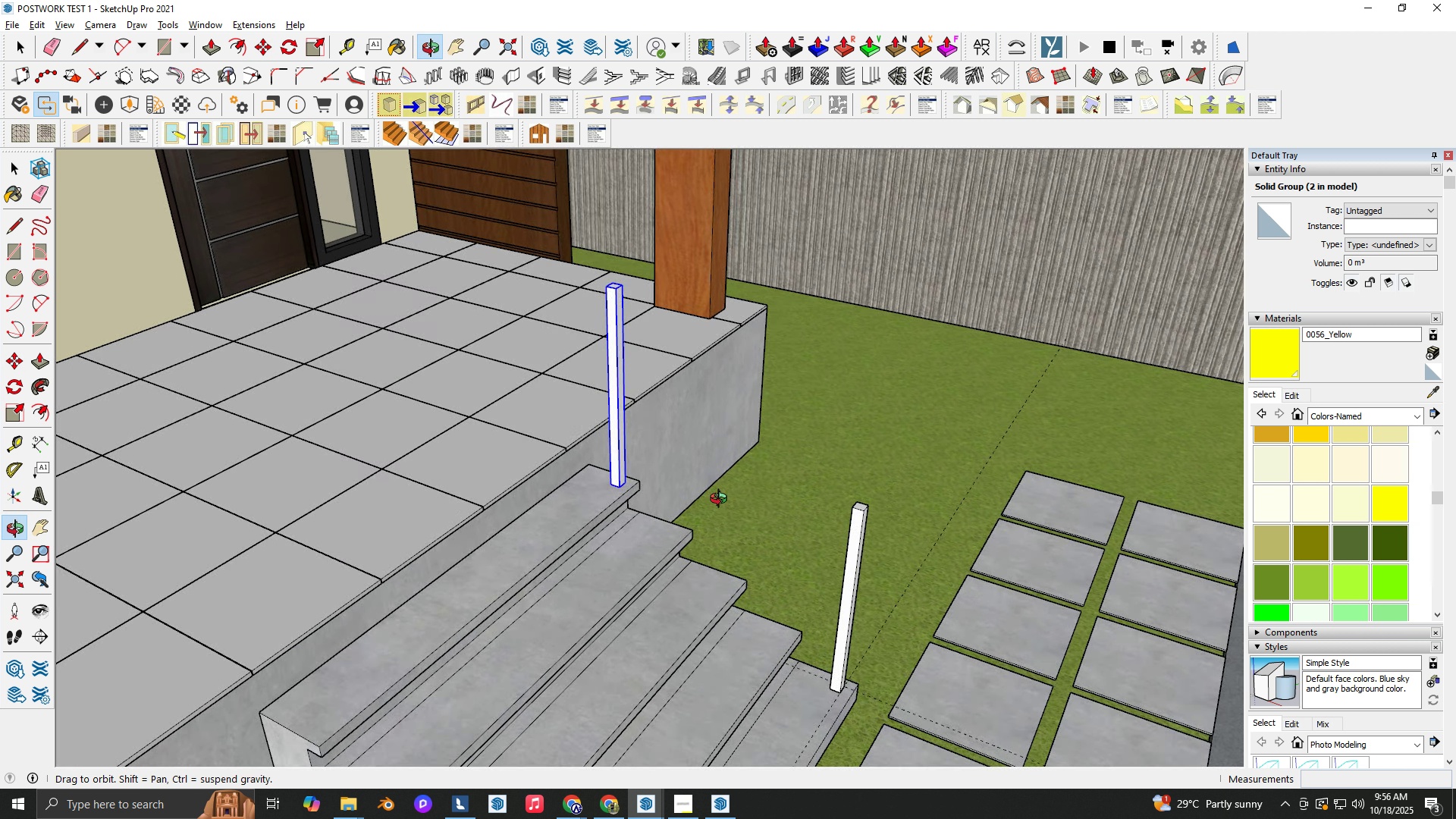 
key(Space)
 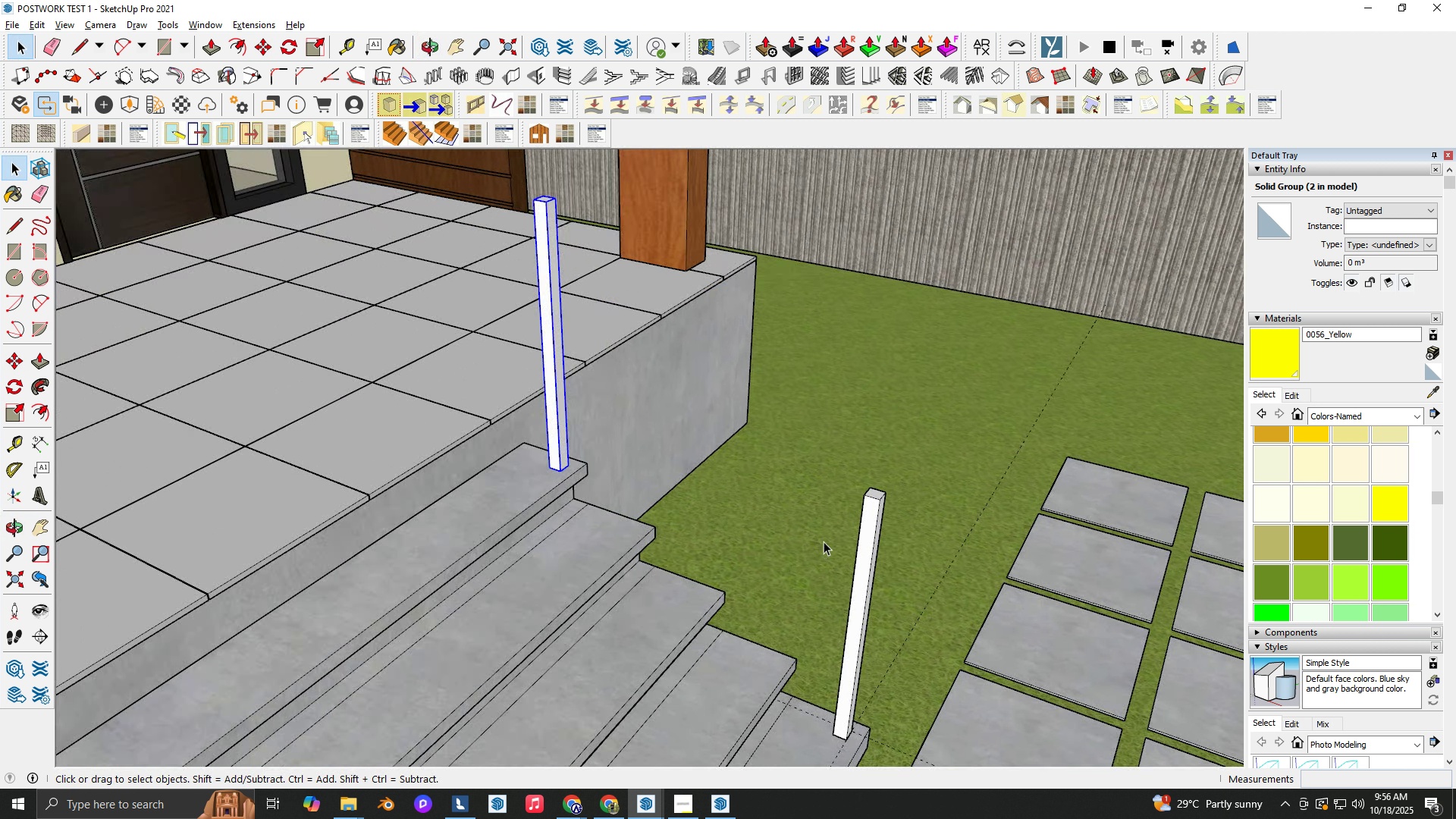 
scroll: coordinate [821, 541], scroll_direction: up, amount: 2.0
 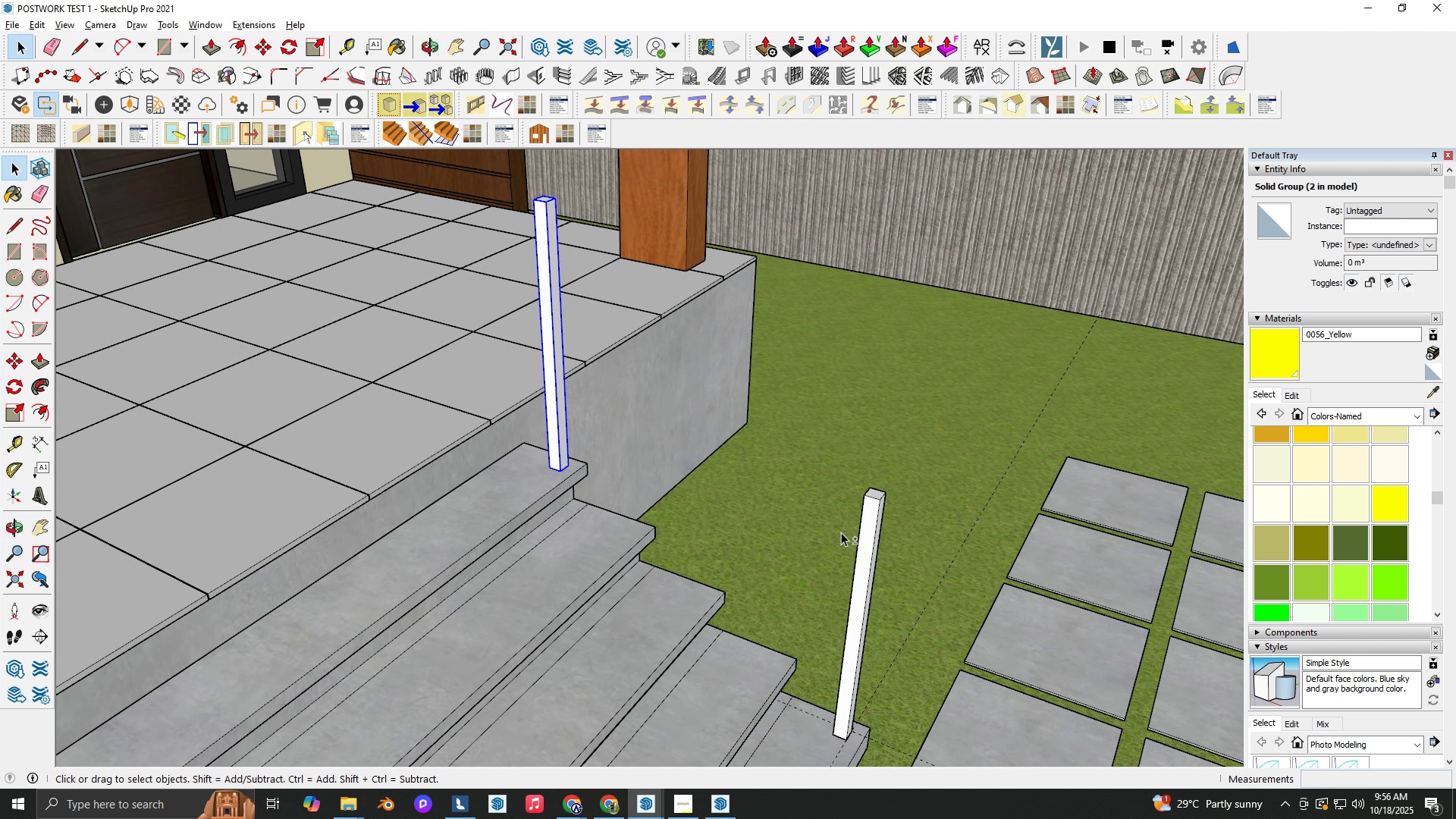 
hold_key(key=ShiftLeft, duration=1.53)
left_click([860, 530])
 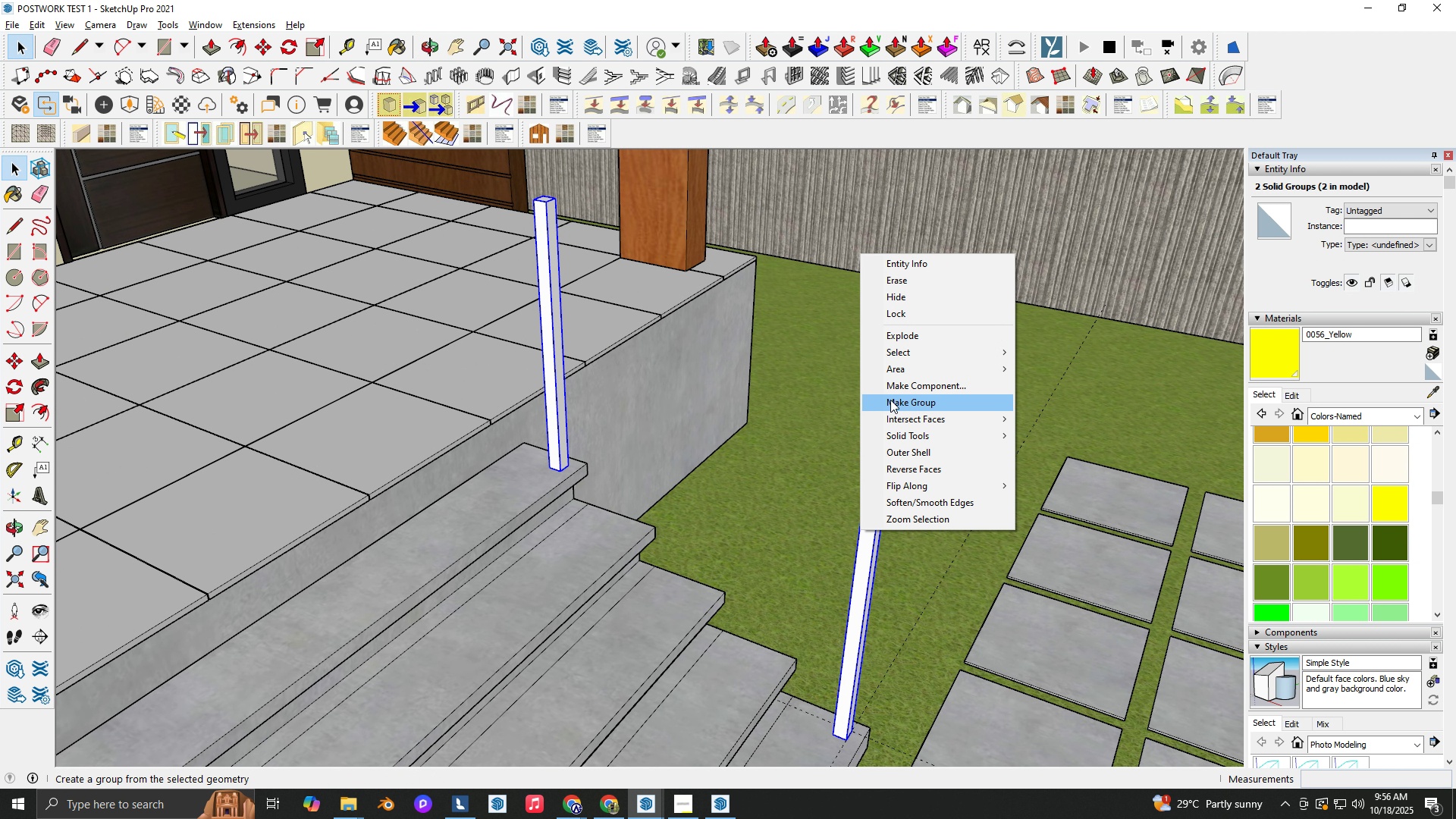 
key(Shift+ShiftLeft)
 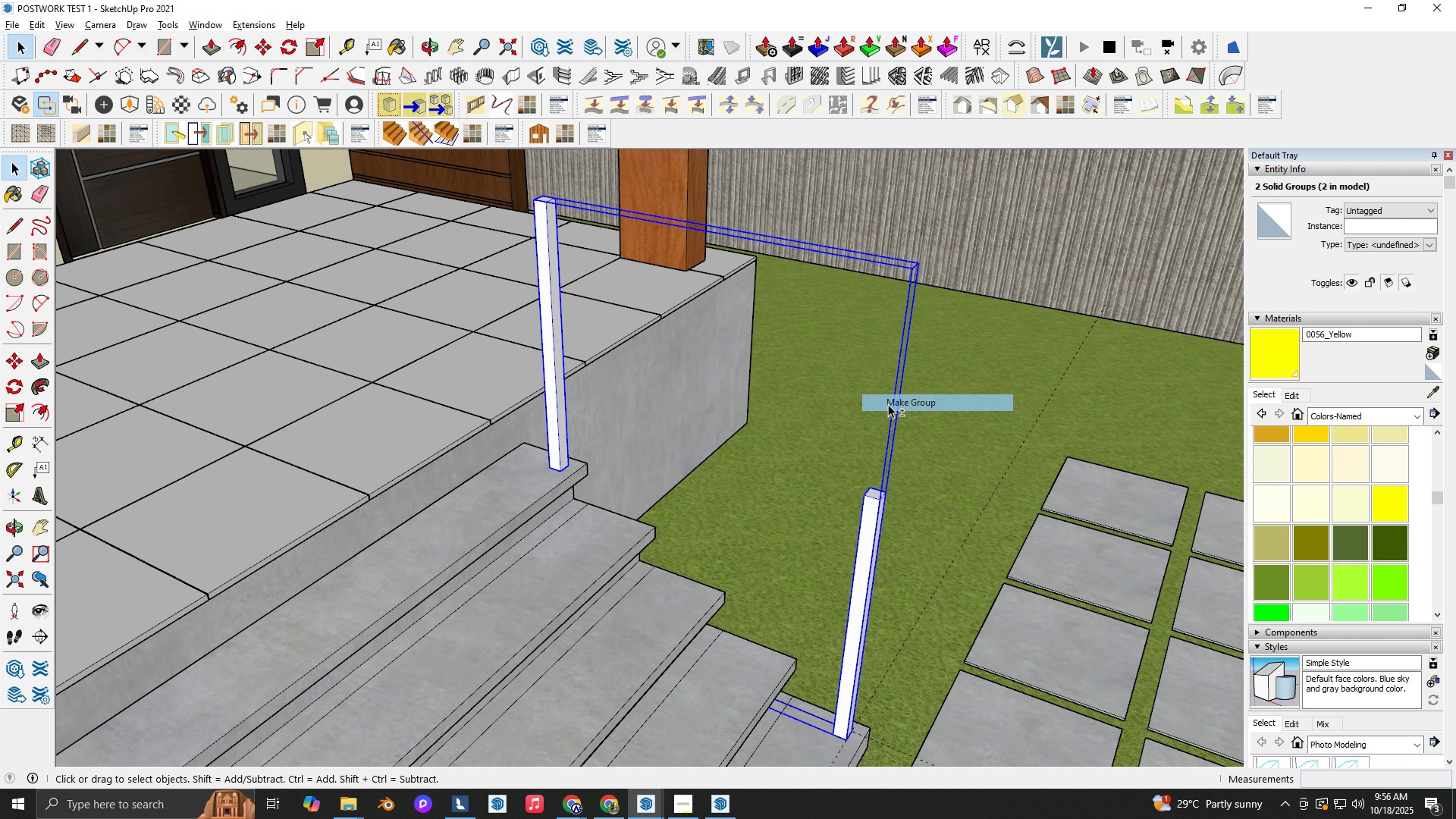 
key(Shift+ShiftLeft)
 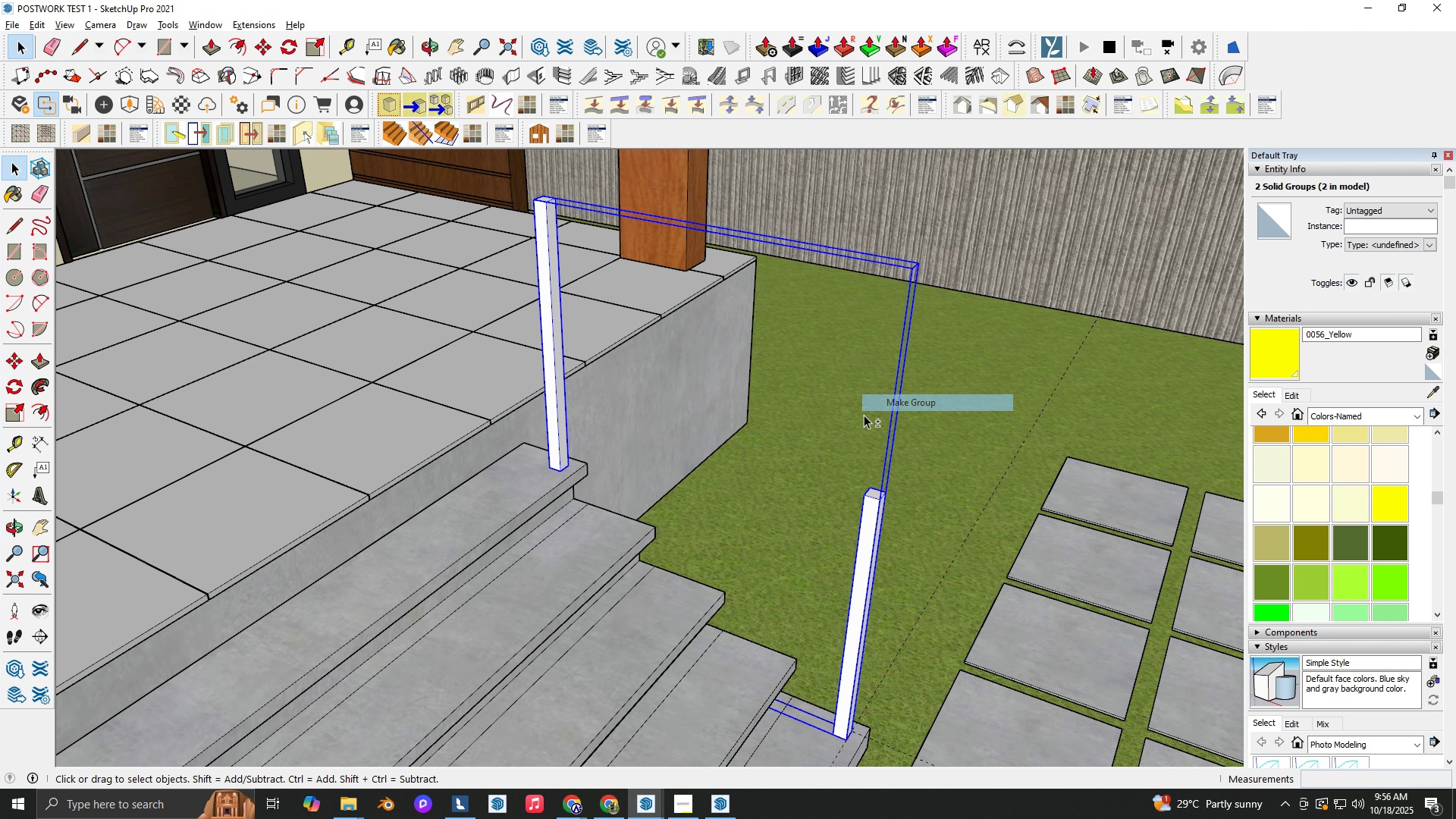 
left_click([890, 400])
 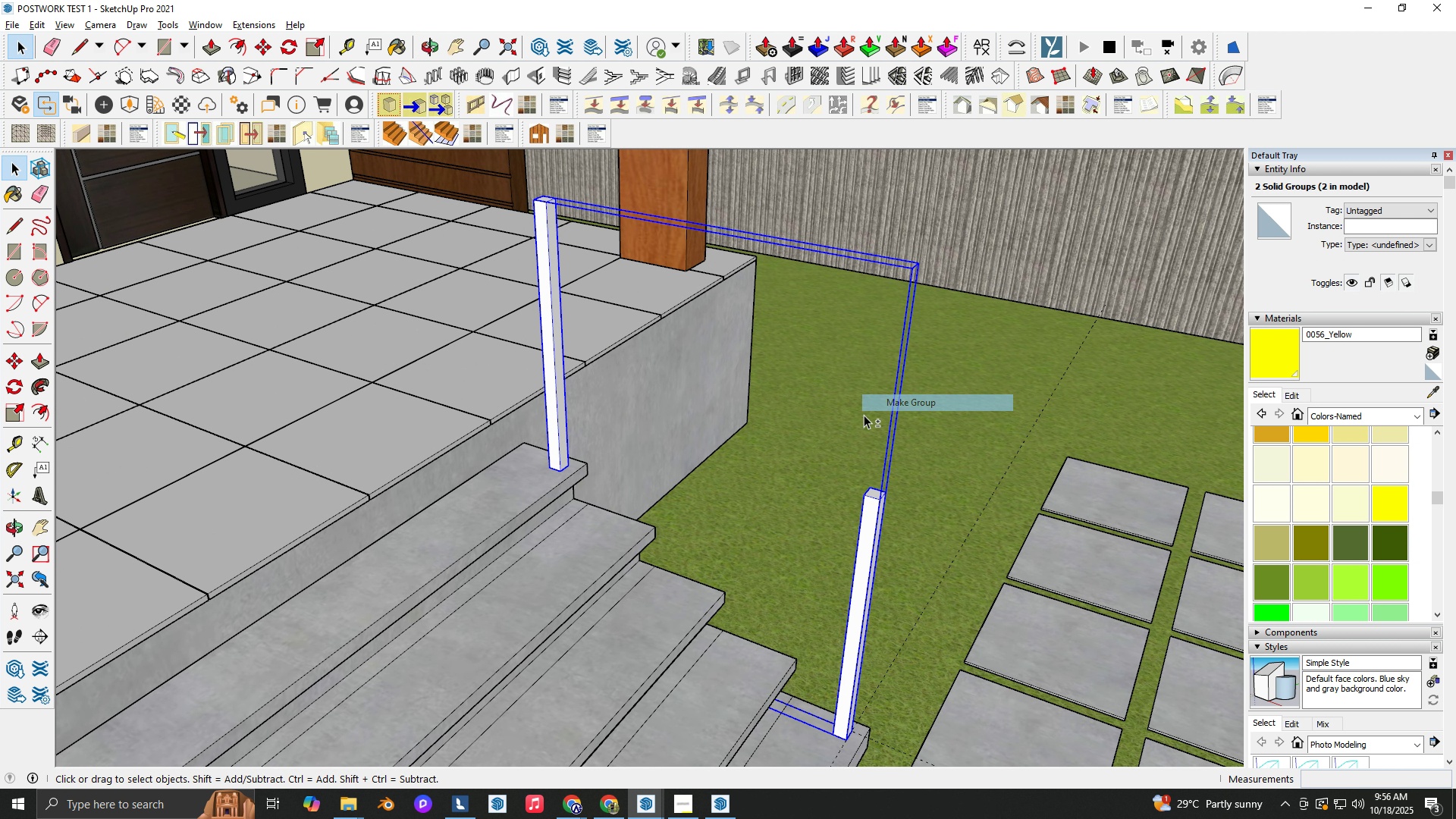 
key(Shift+ShiftLeft)
 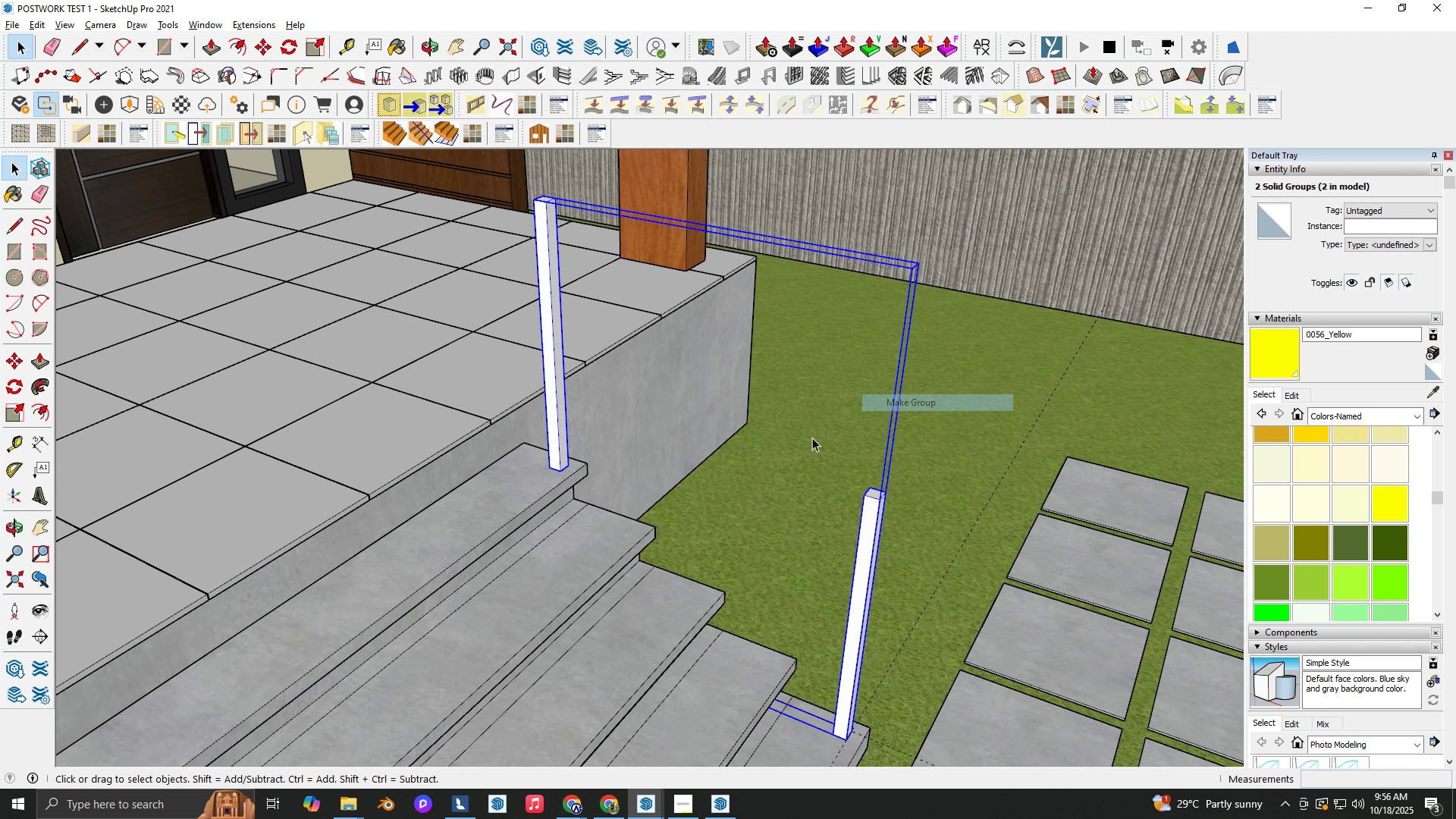 
key(Shift+ShiftLeft)
 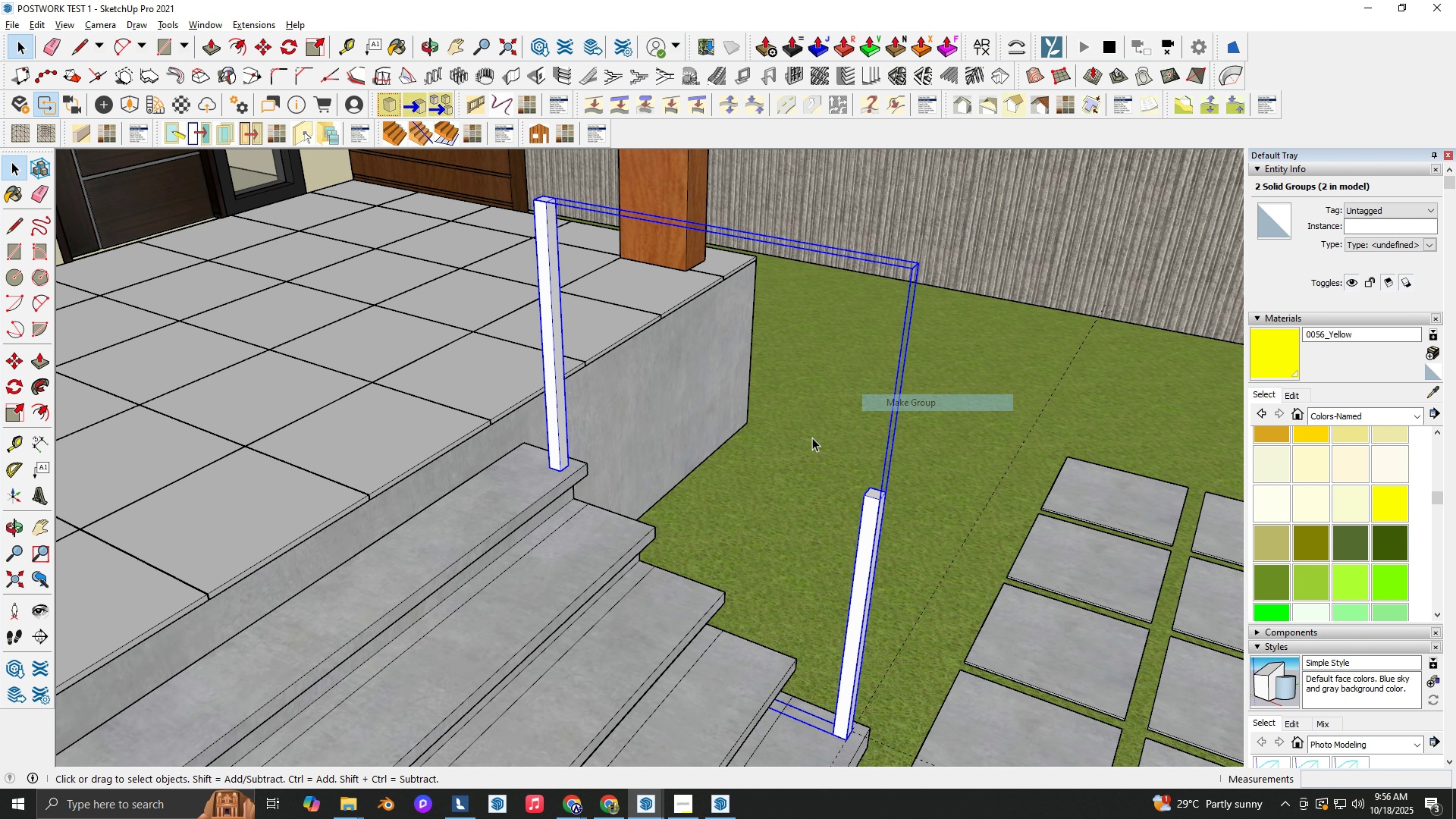 
key(Shift+ShiftLeft)
 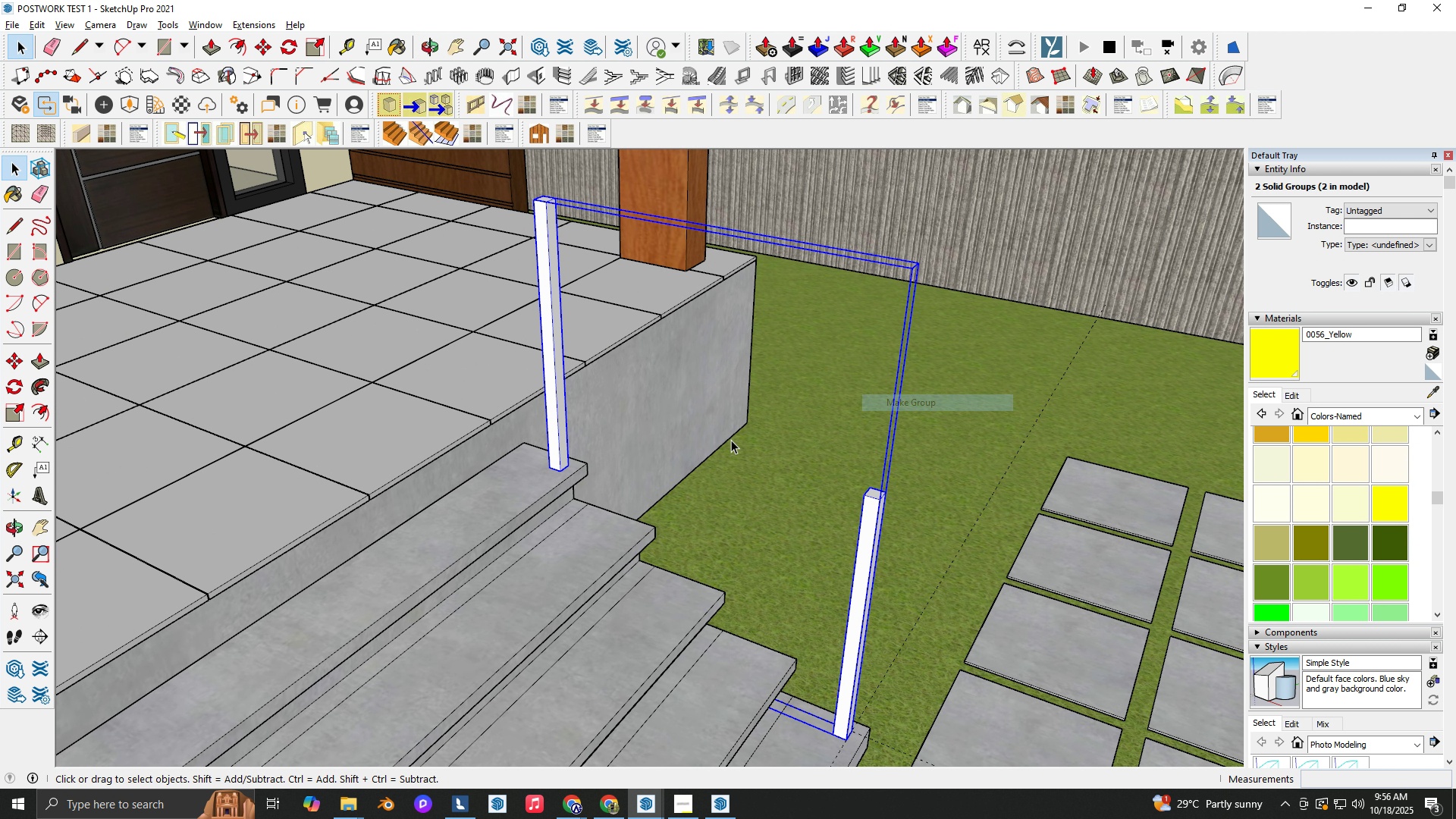 
key(Shift+ShiftLeft)
 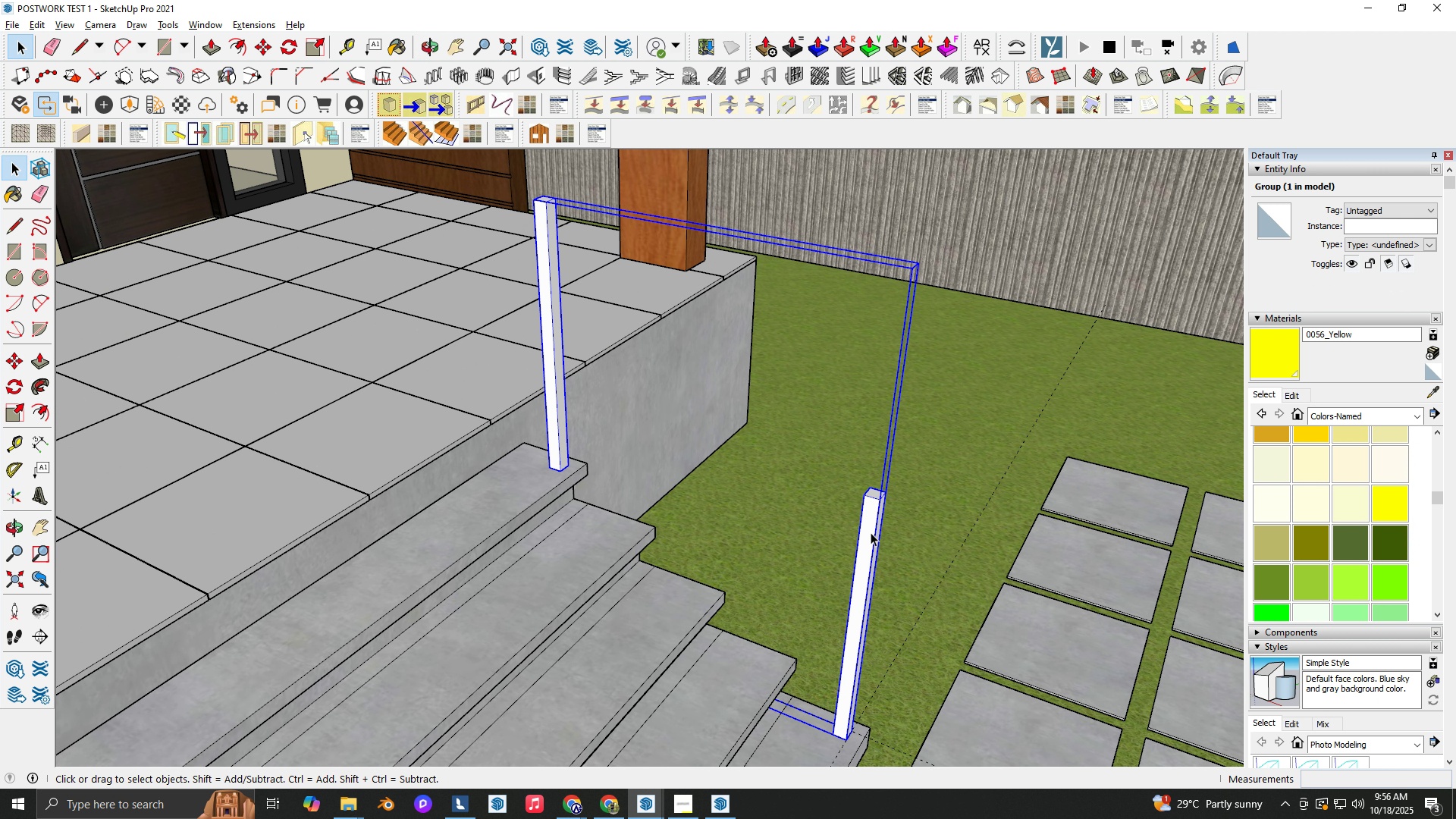 
double_click([871, 532])
 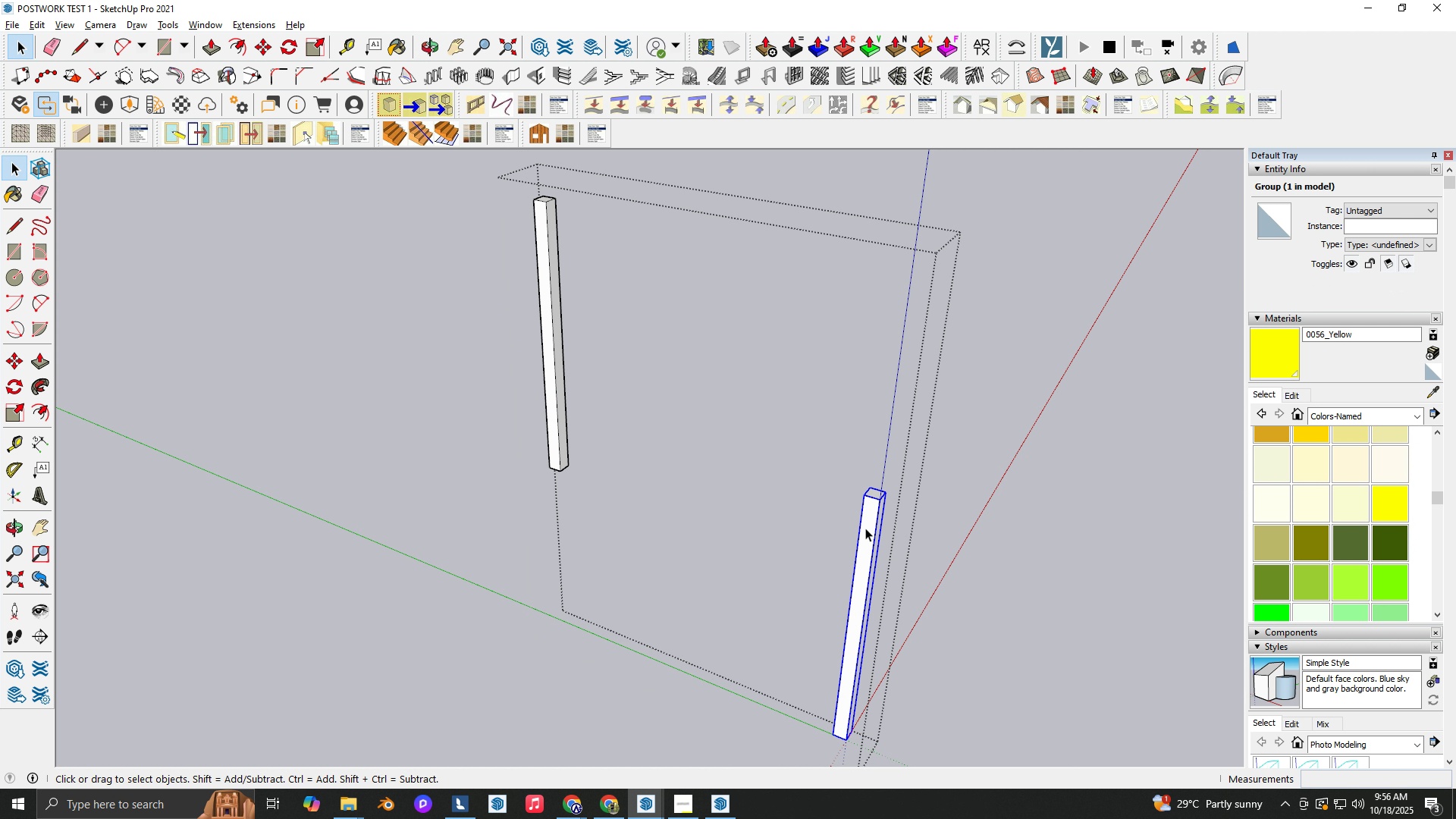 
triple_click([871, 532])
 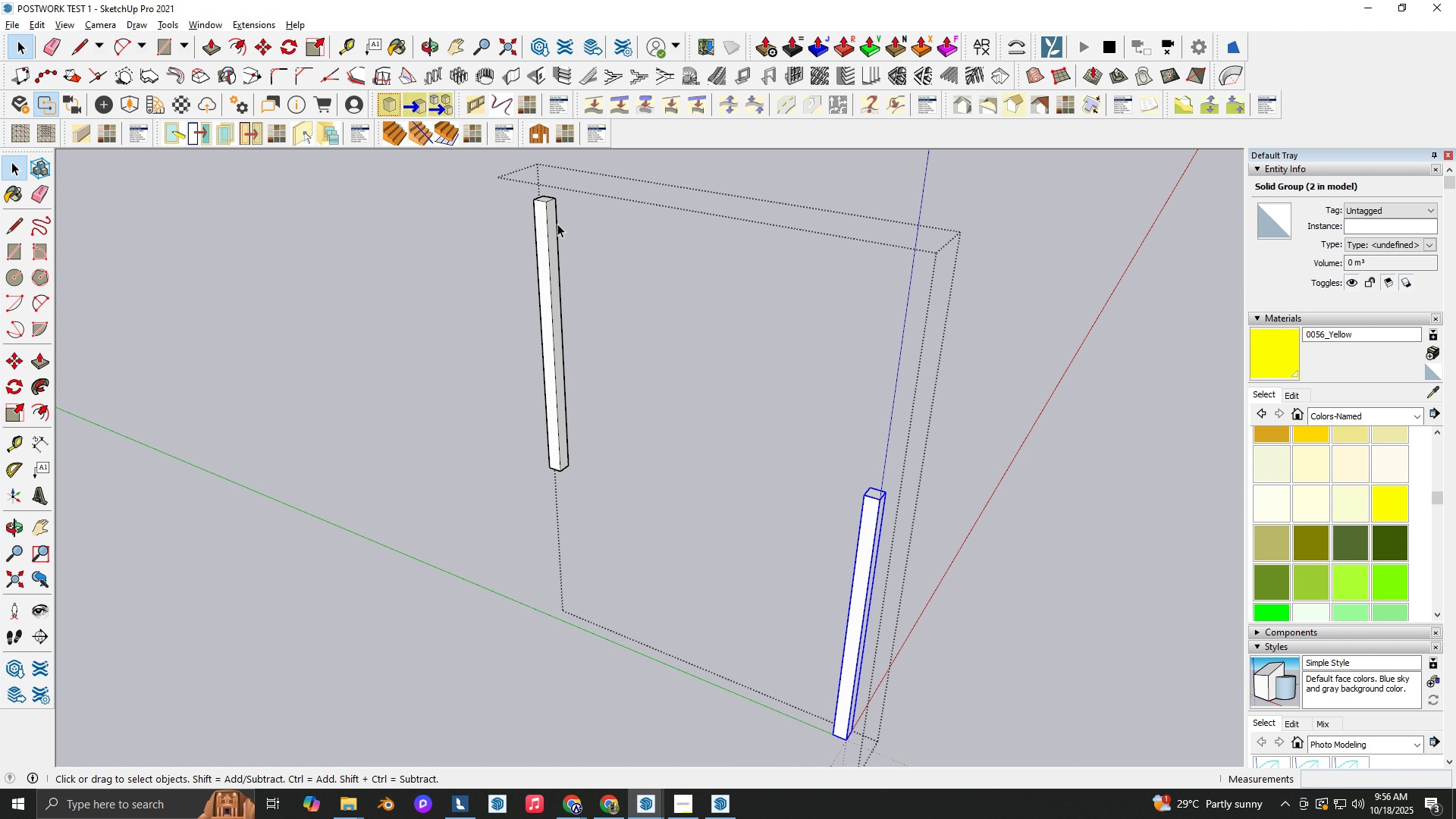 
key(L)
 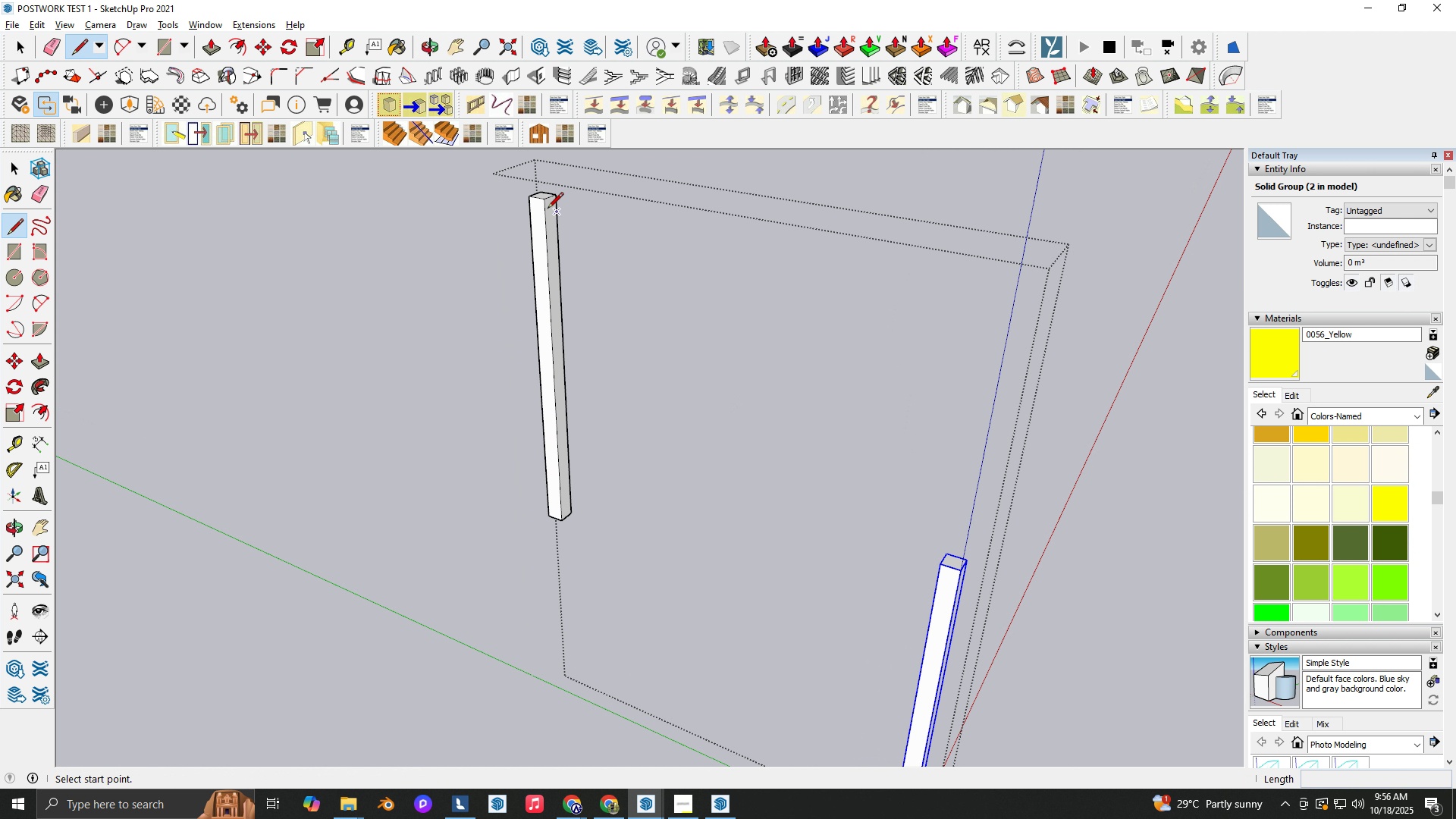 
scroll: coordinate [551, 212], scroll_direction: up, amount: 2.0
 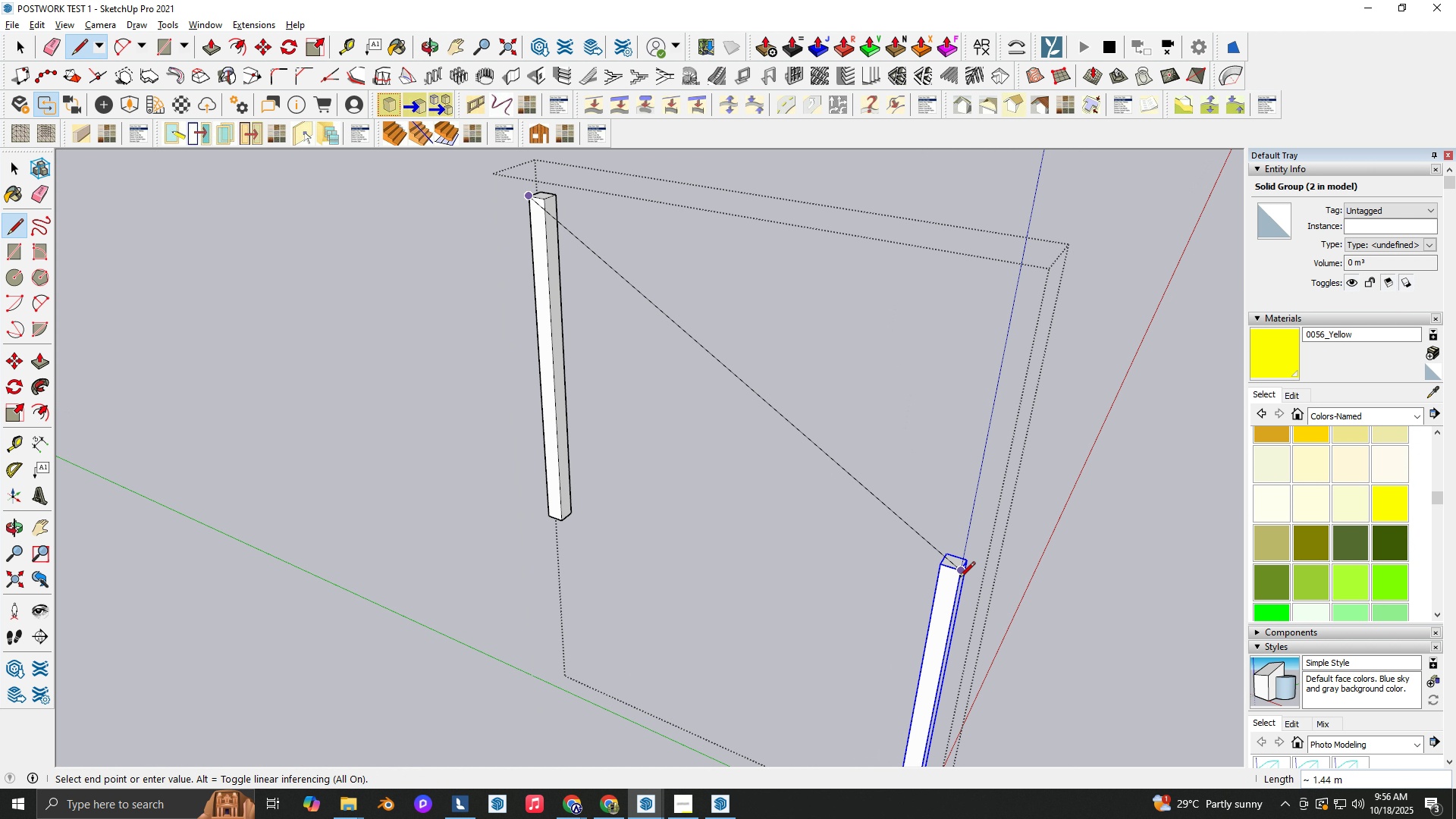 
left_click([959, 578])
 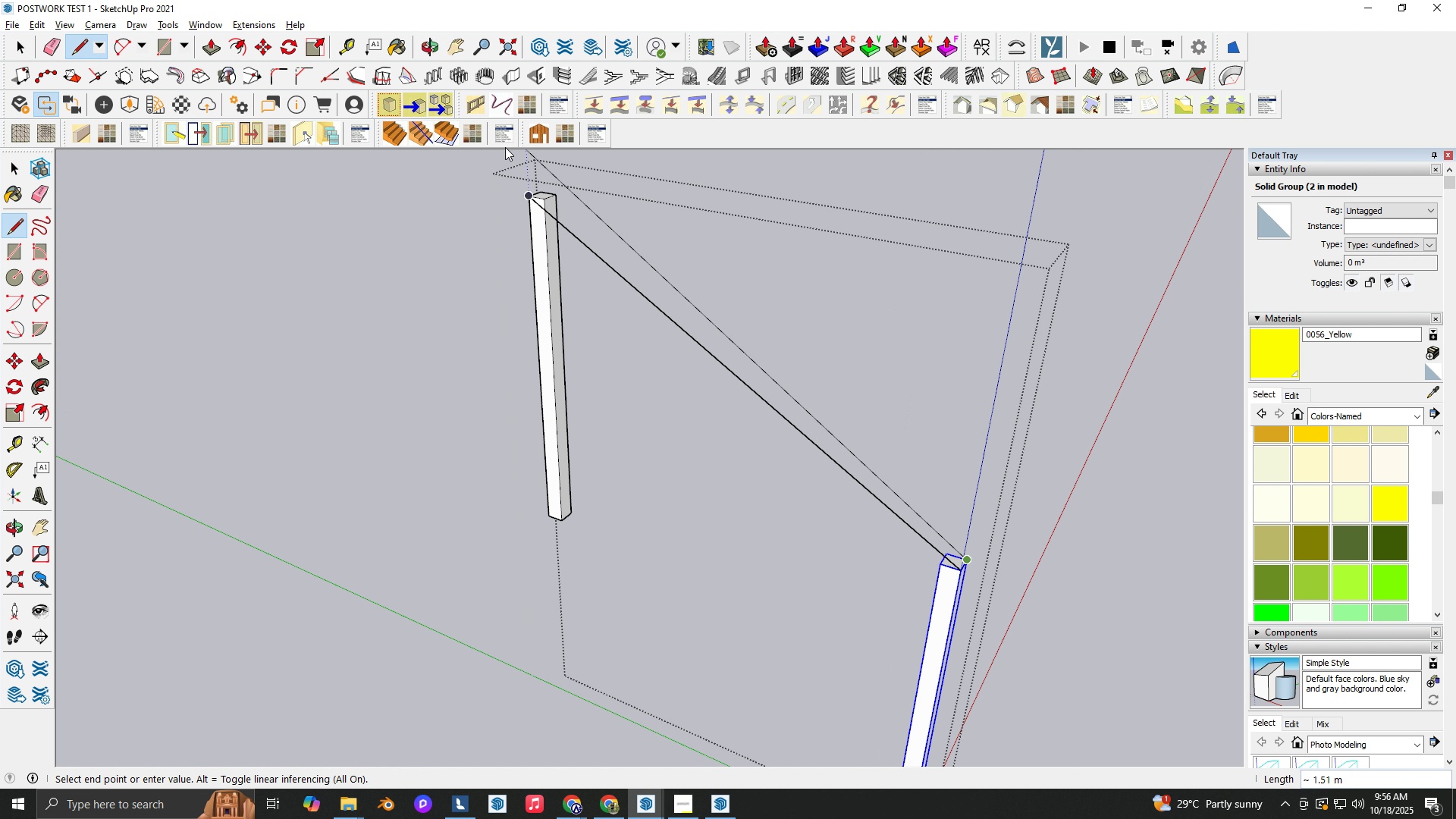 
scroll: coordinate [544, 190], scroll_direction: up, amount: 5.0
 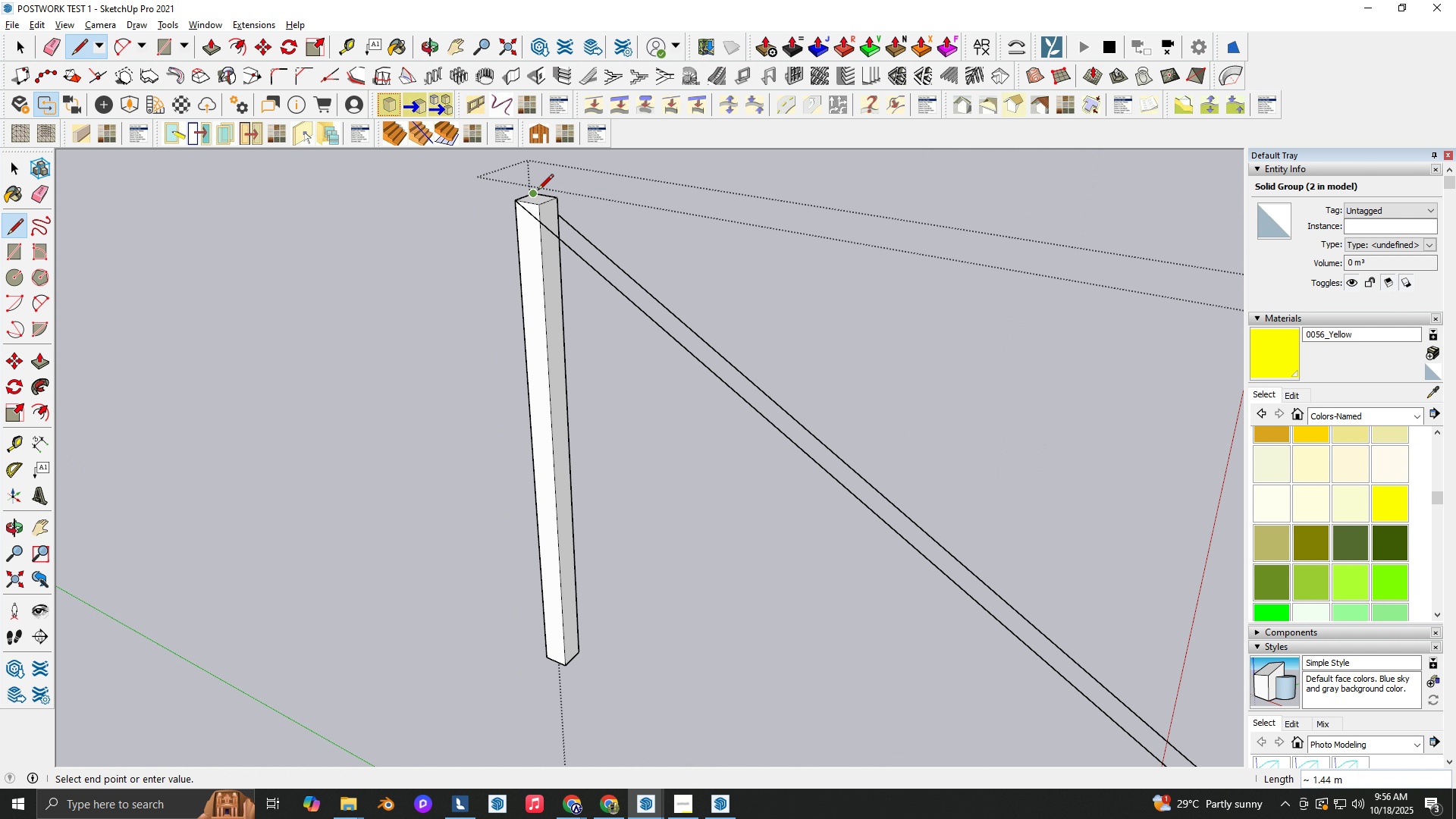 
left_click([538, 191])
 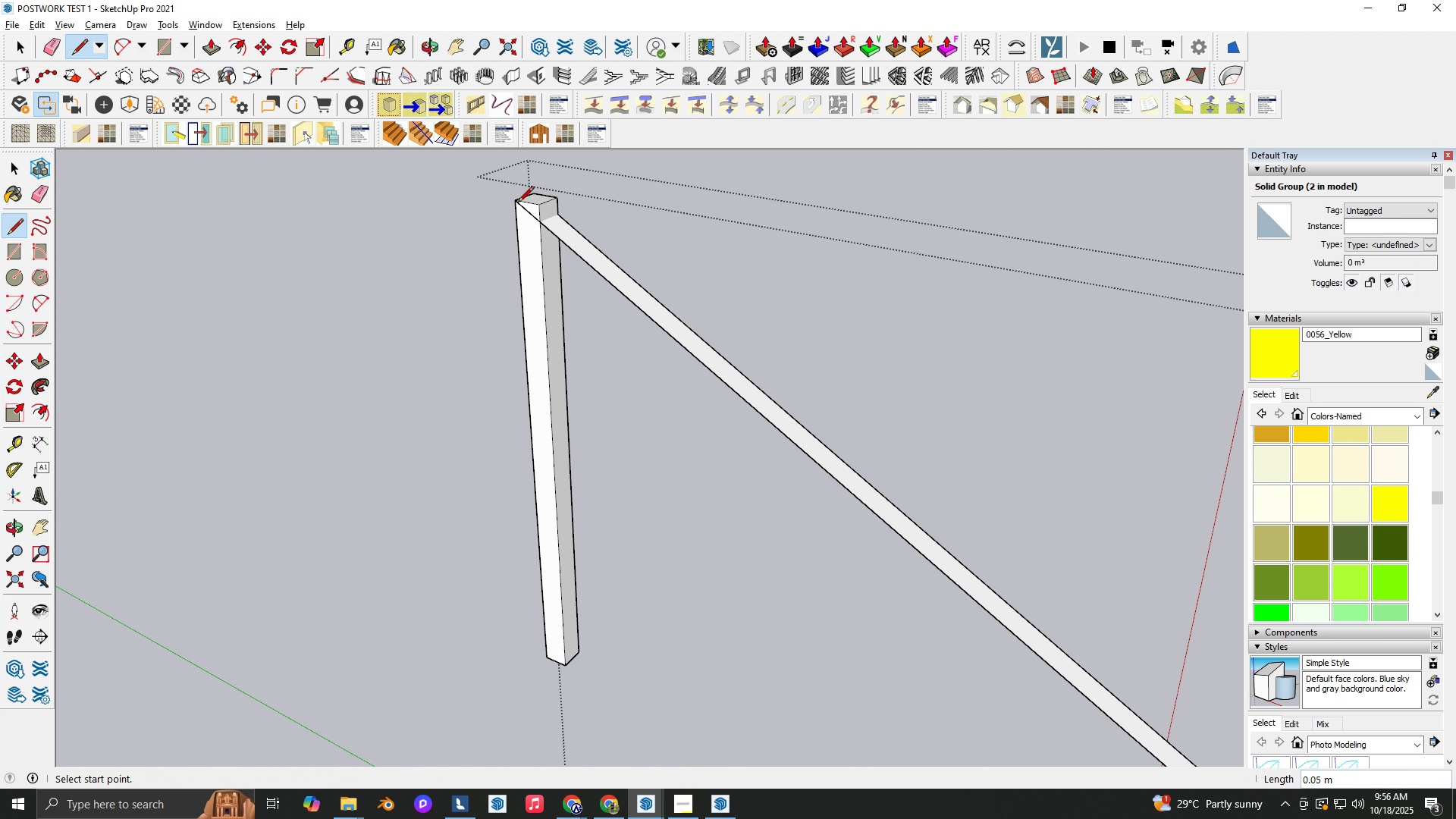 
left_click([518, 203])
 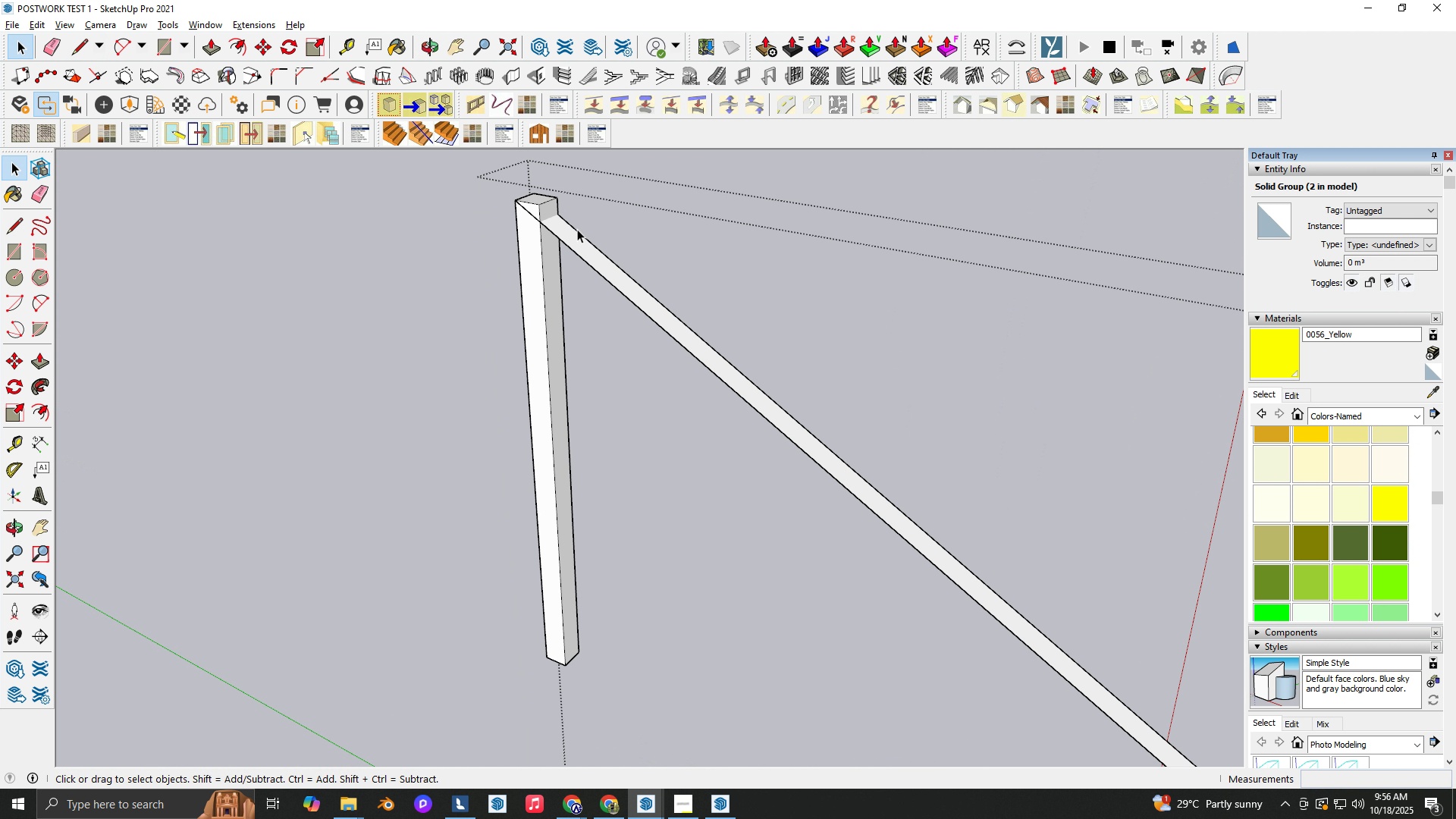 
key(Space)
 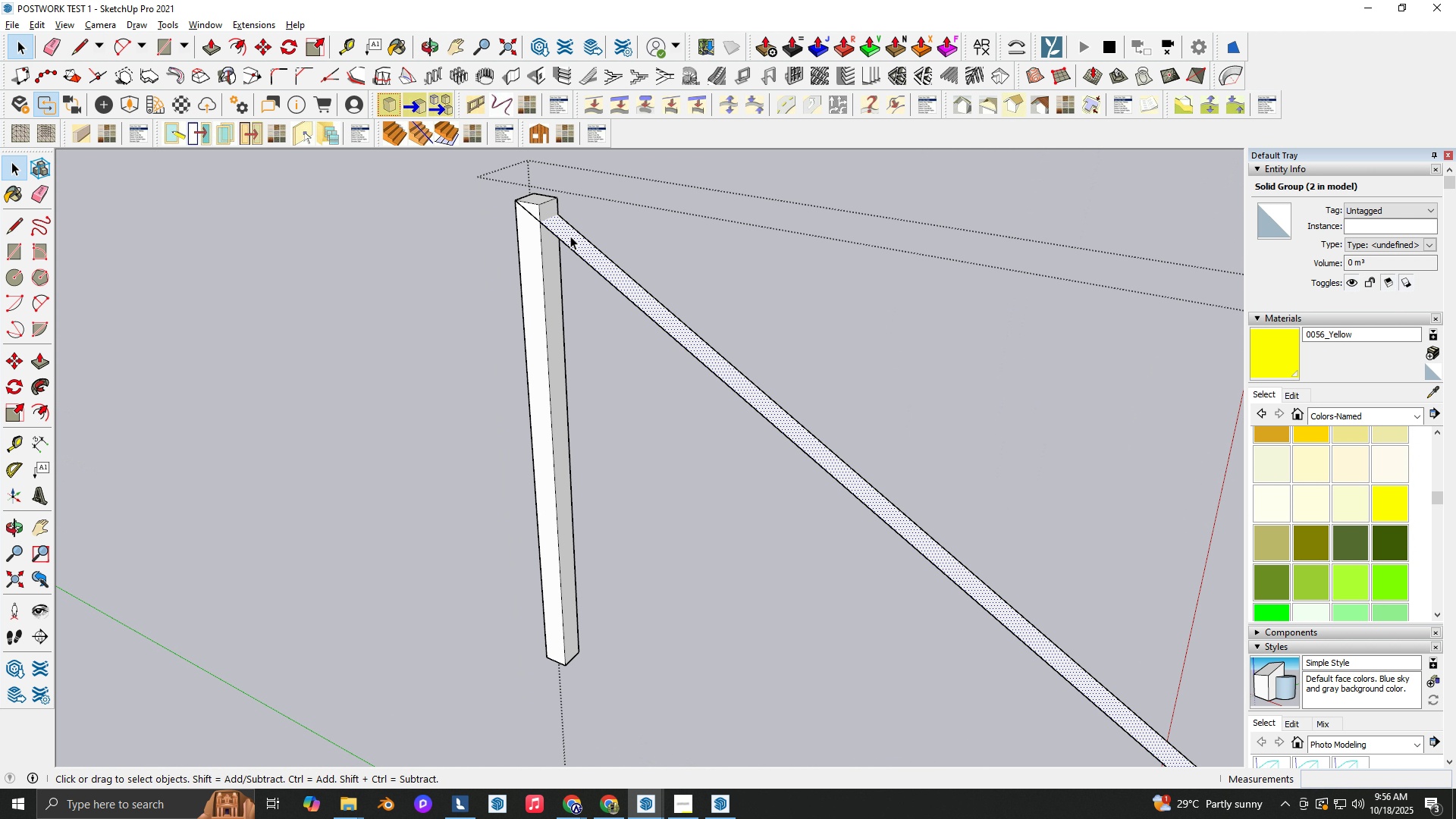 
double_click([570, 236])
 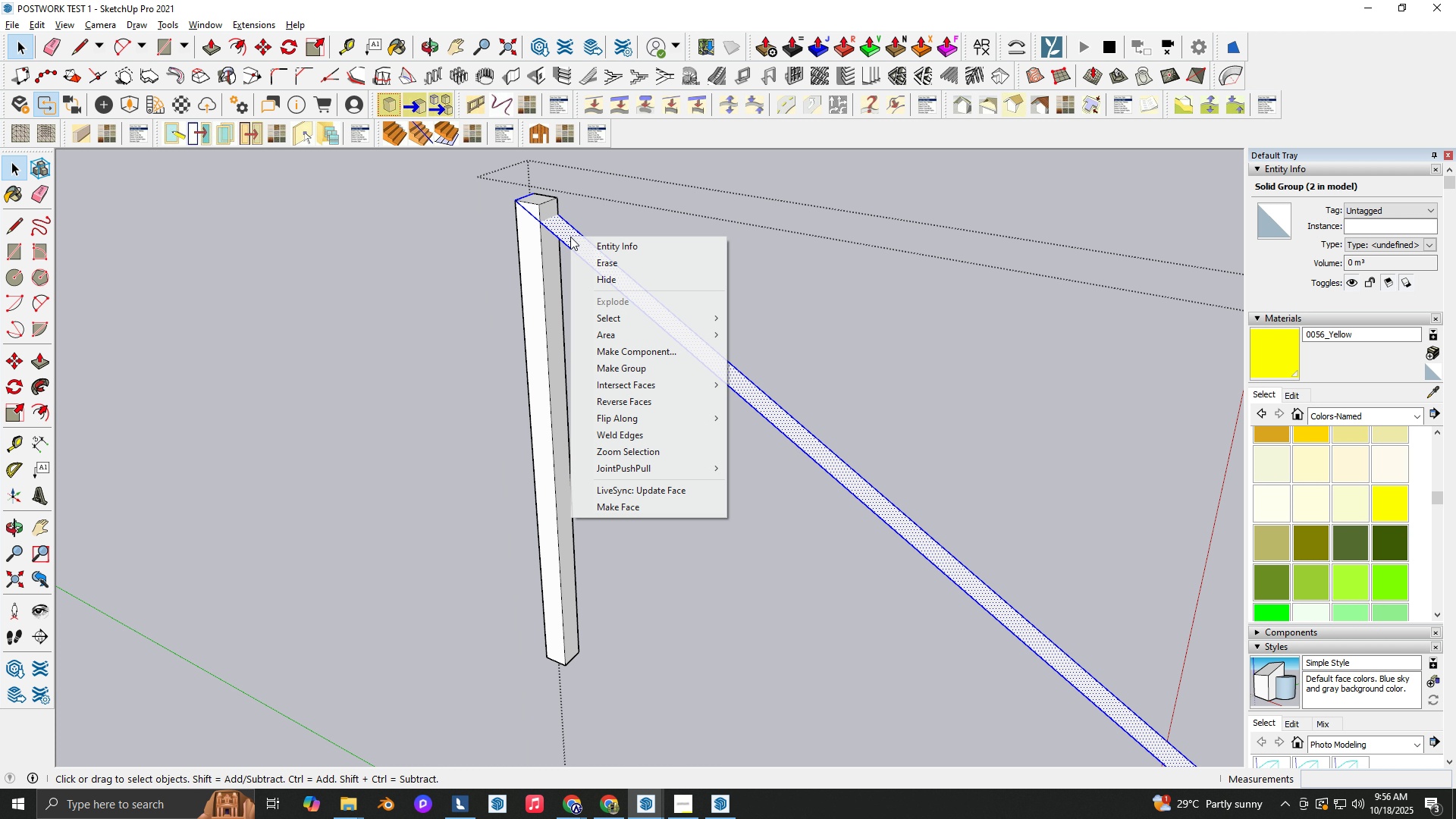 
right_click([570, 236])
 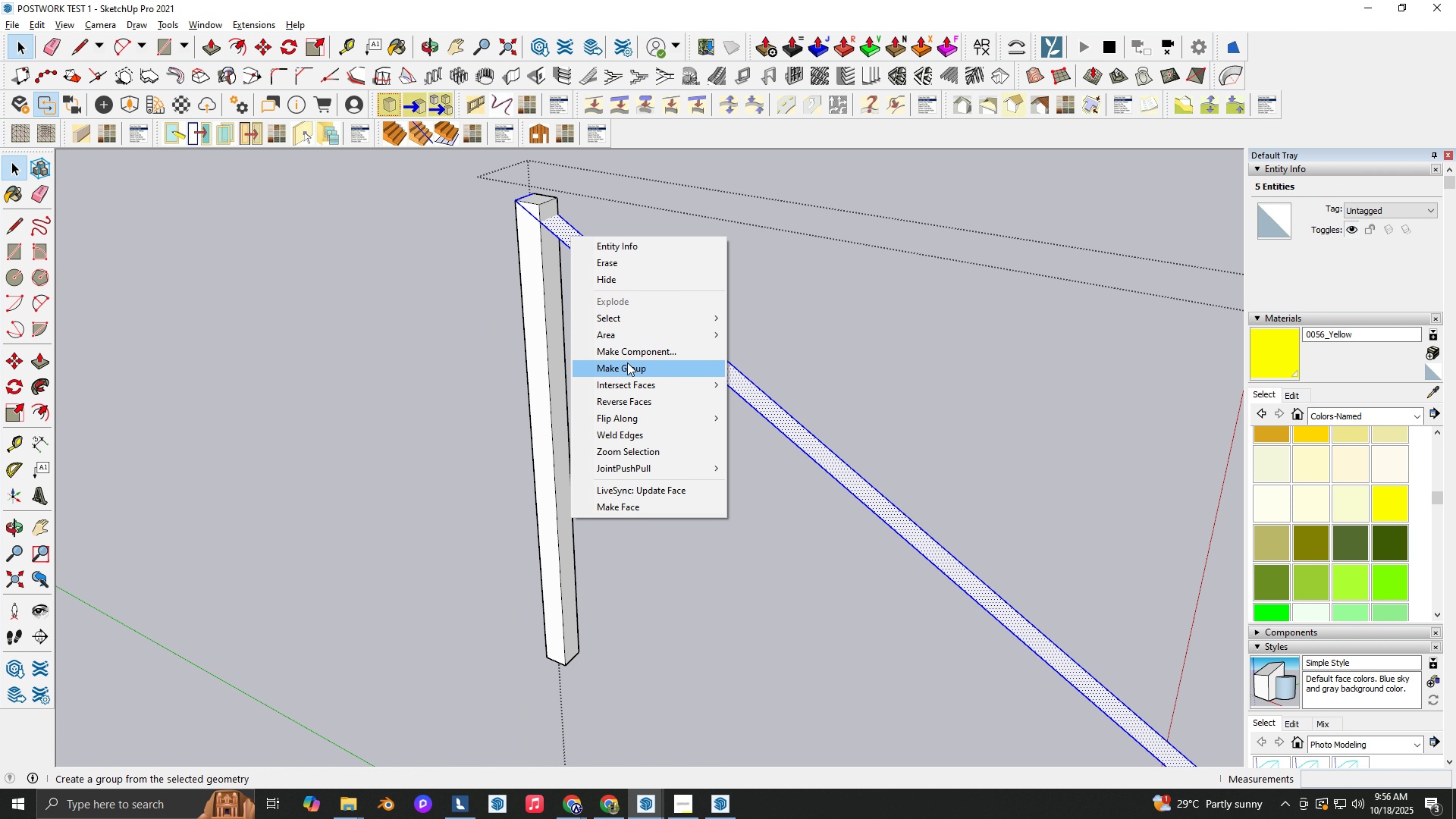 
left_click([627, 362])
 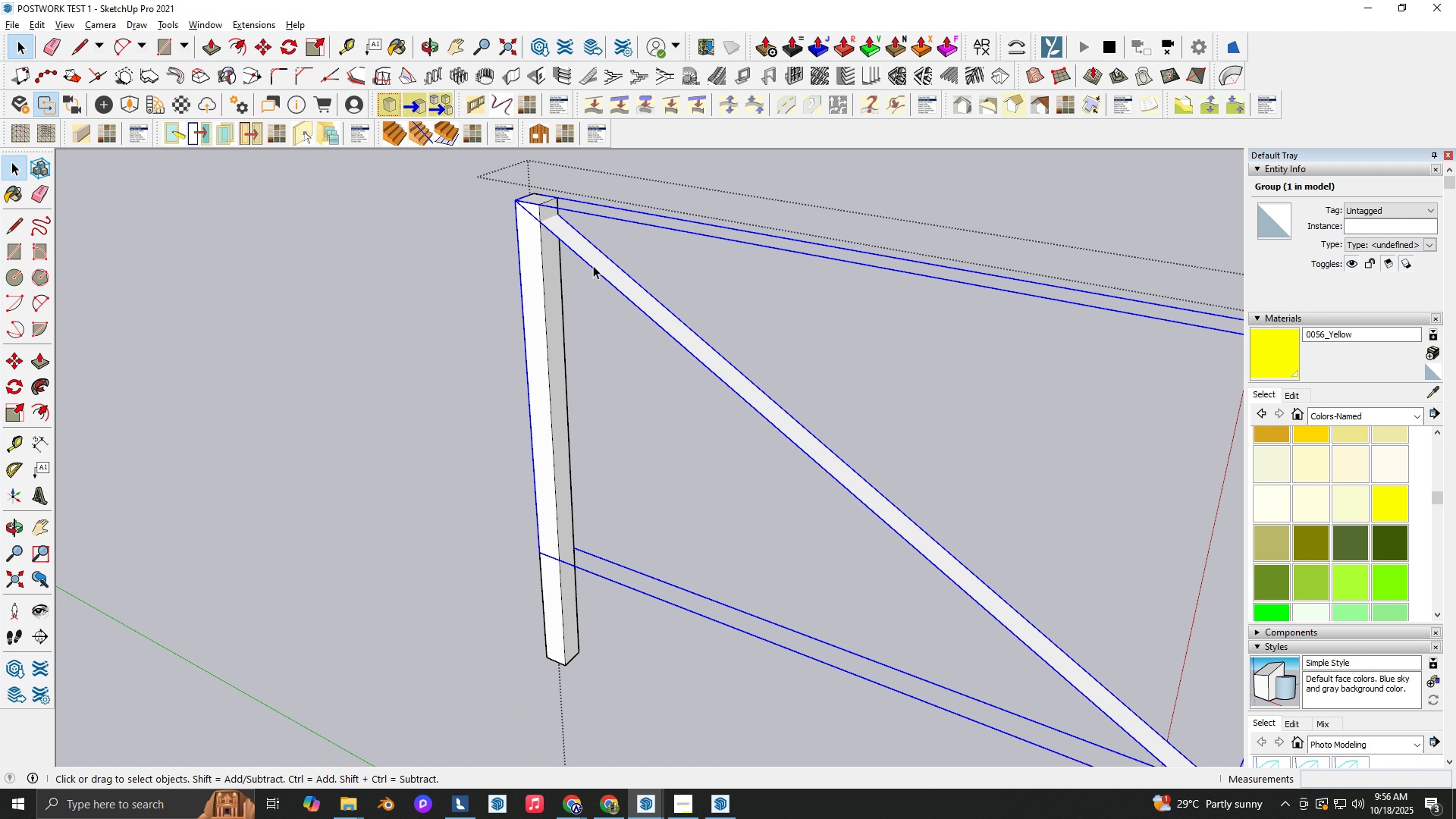 
double_click([593, 265])
 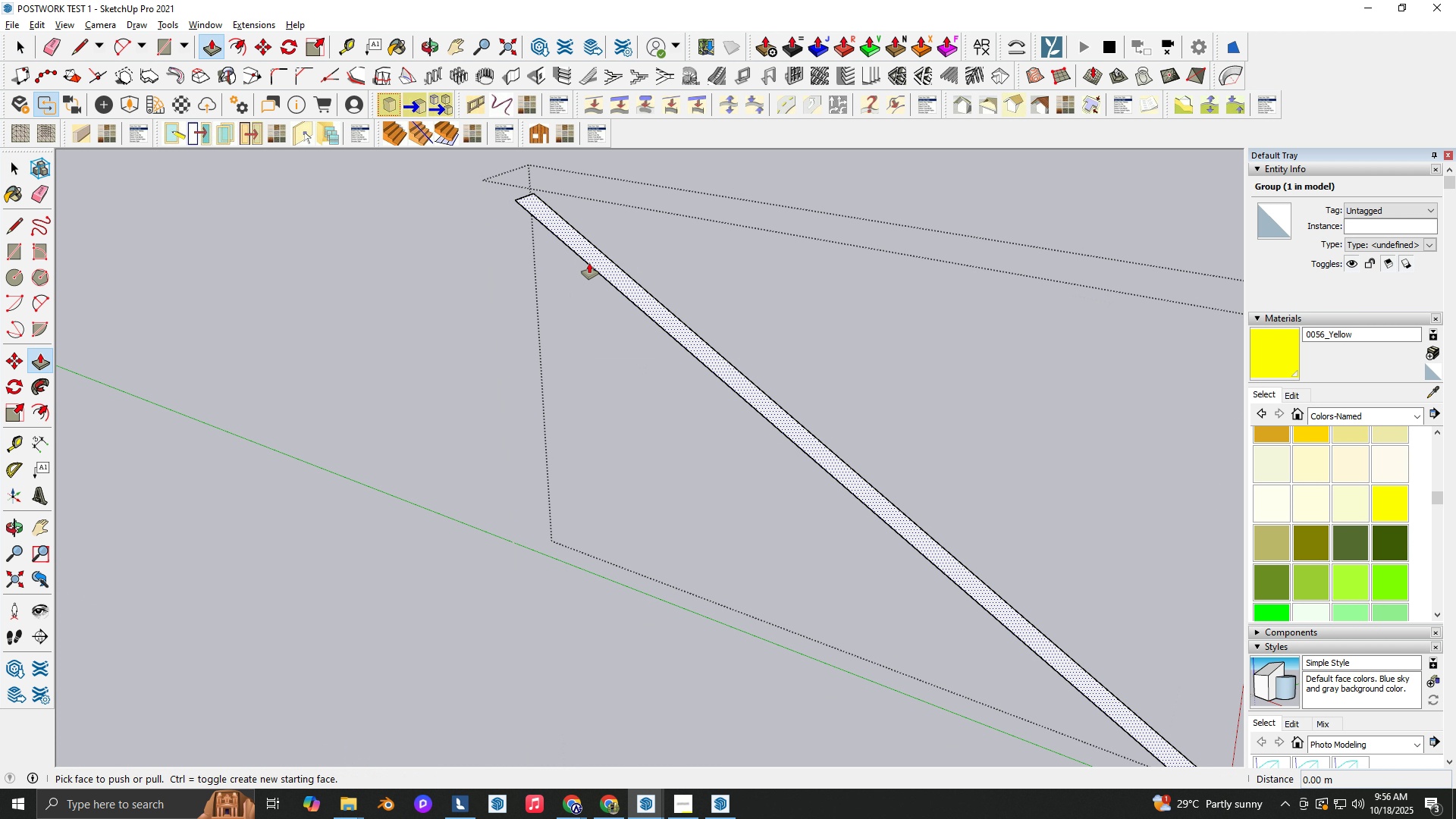 
key(P)
 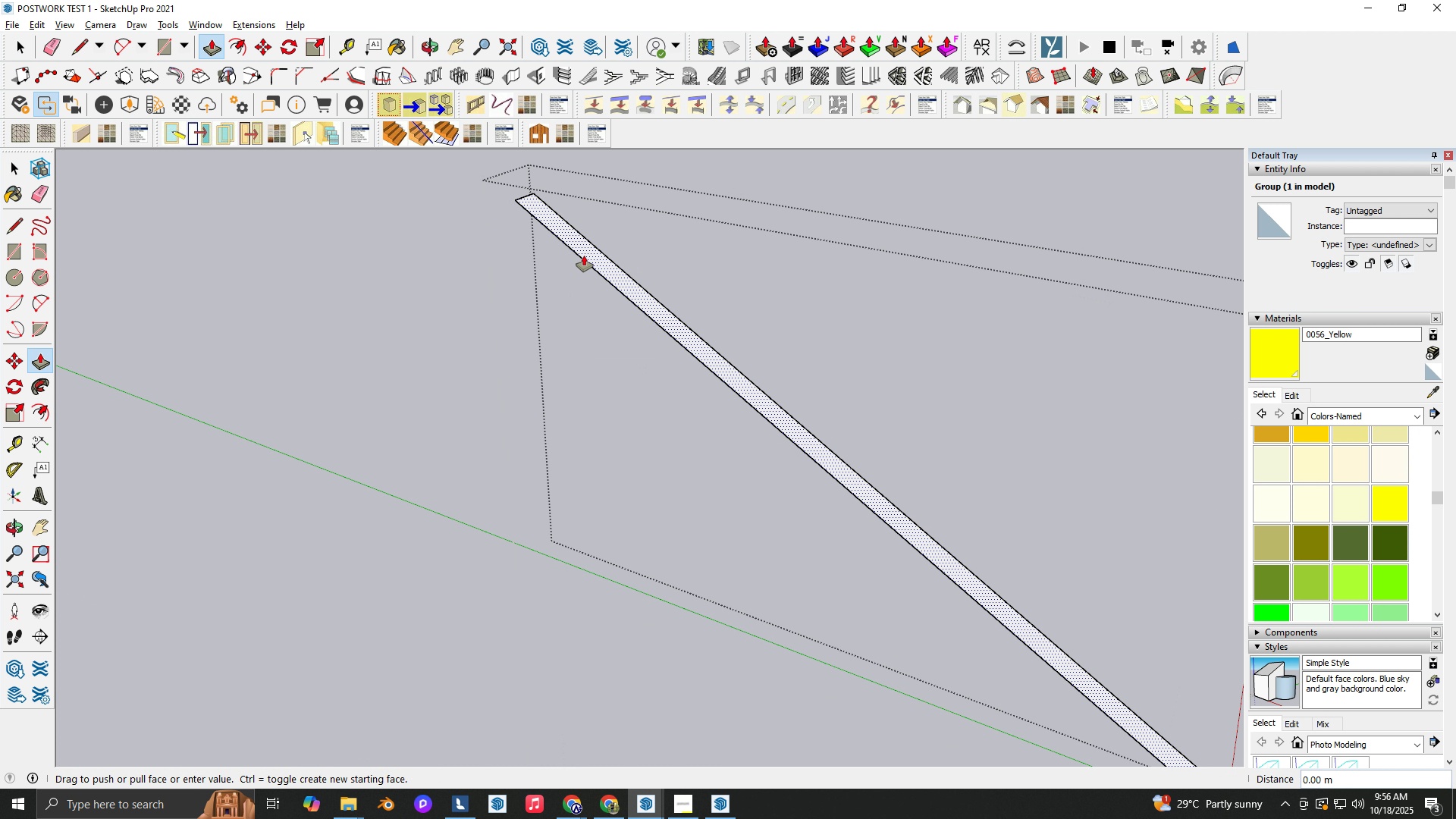 
left_click([584, 256])
 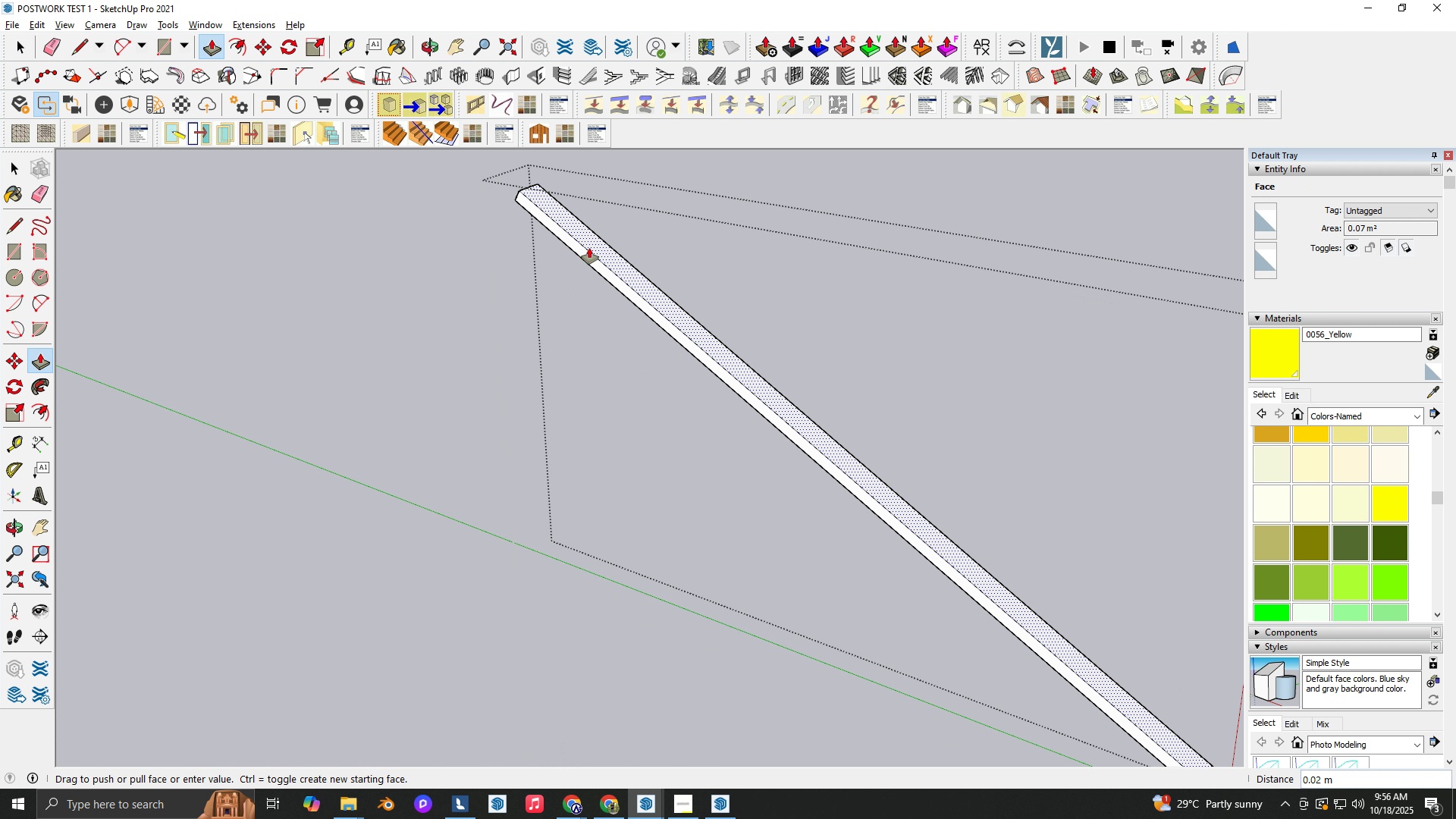 
key(Backquote)
 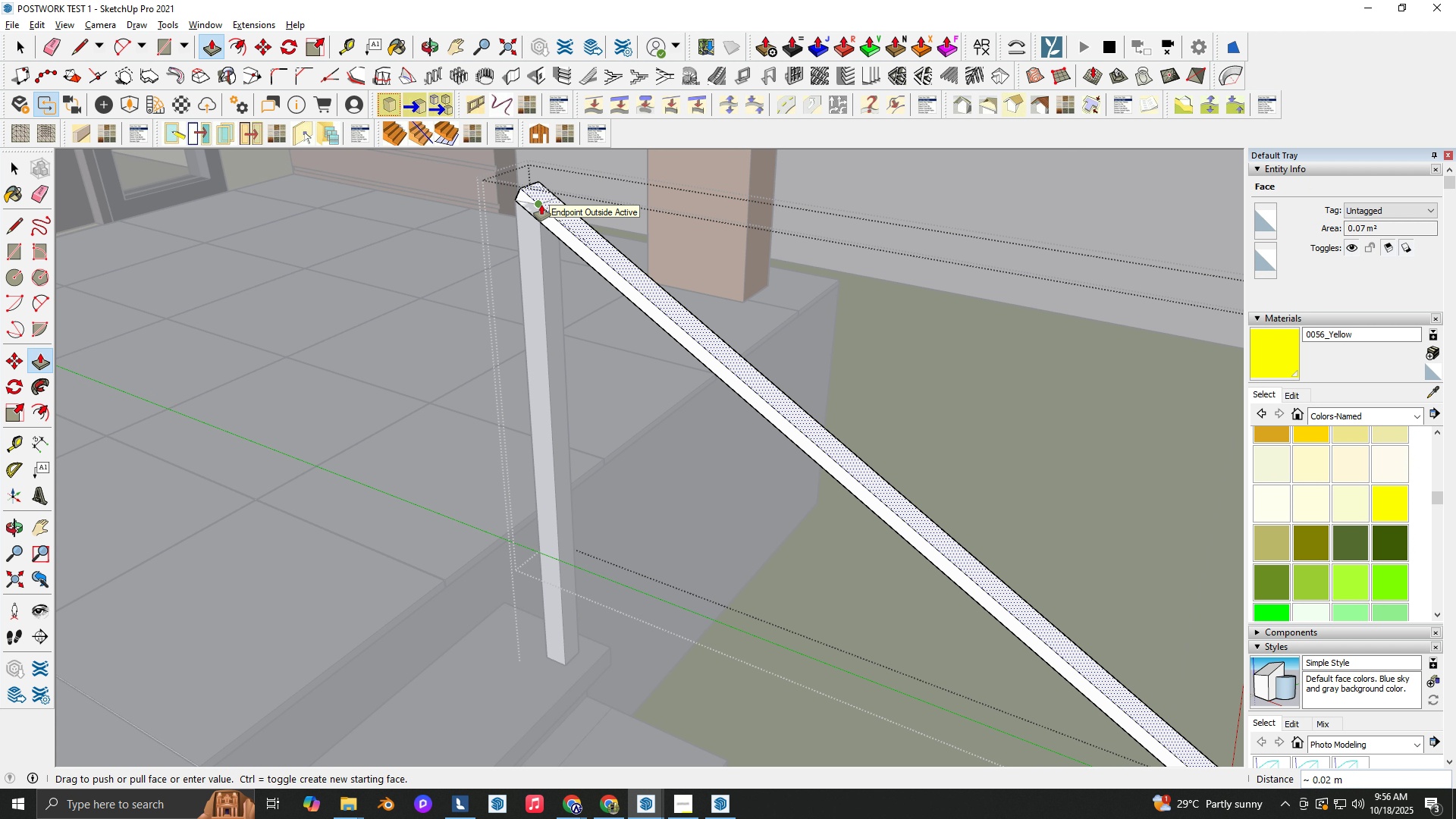 
left_click([541, 205])
 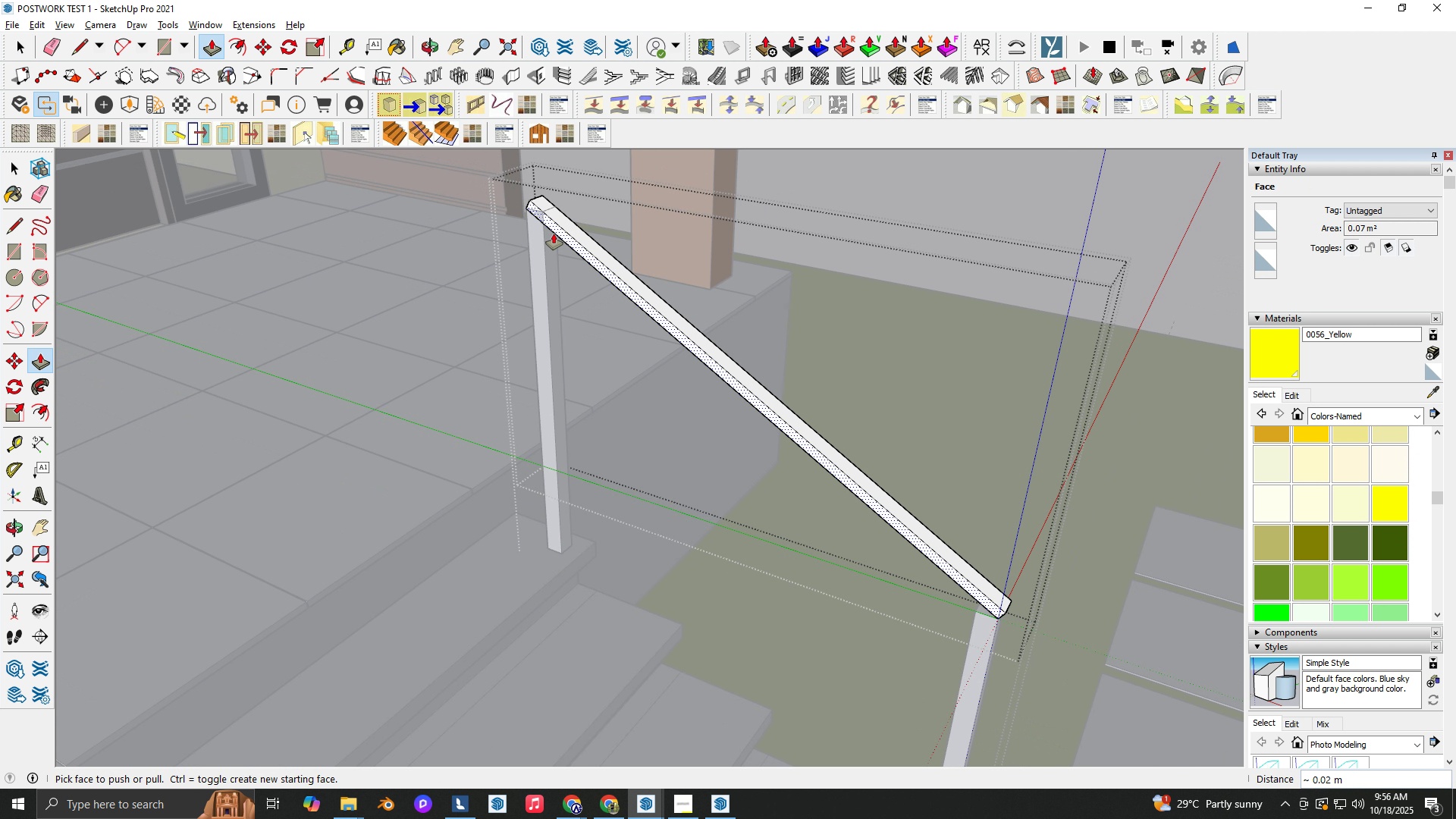 
scroll: coordinate [560, 245], scroll_direction: down, amount: 6.0
 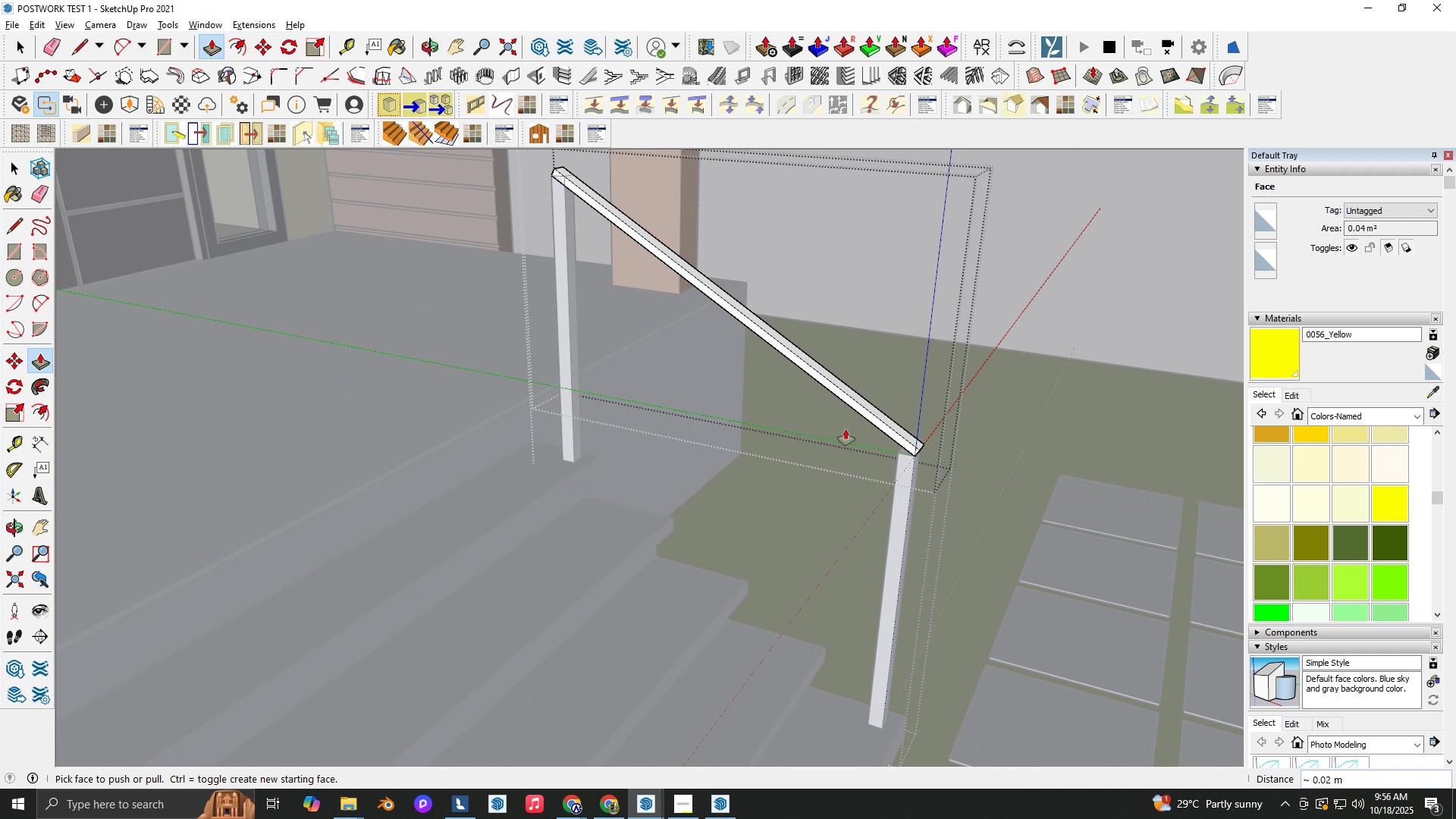 
scroll: coordinate [935, 479], scroll_direction: up, amount: 5.0
 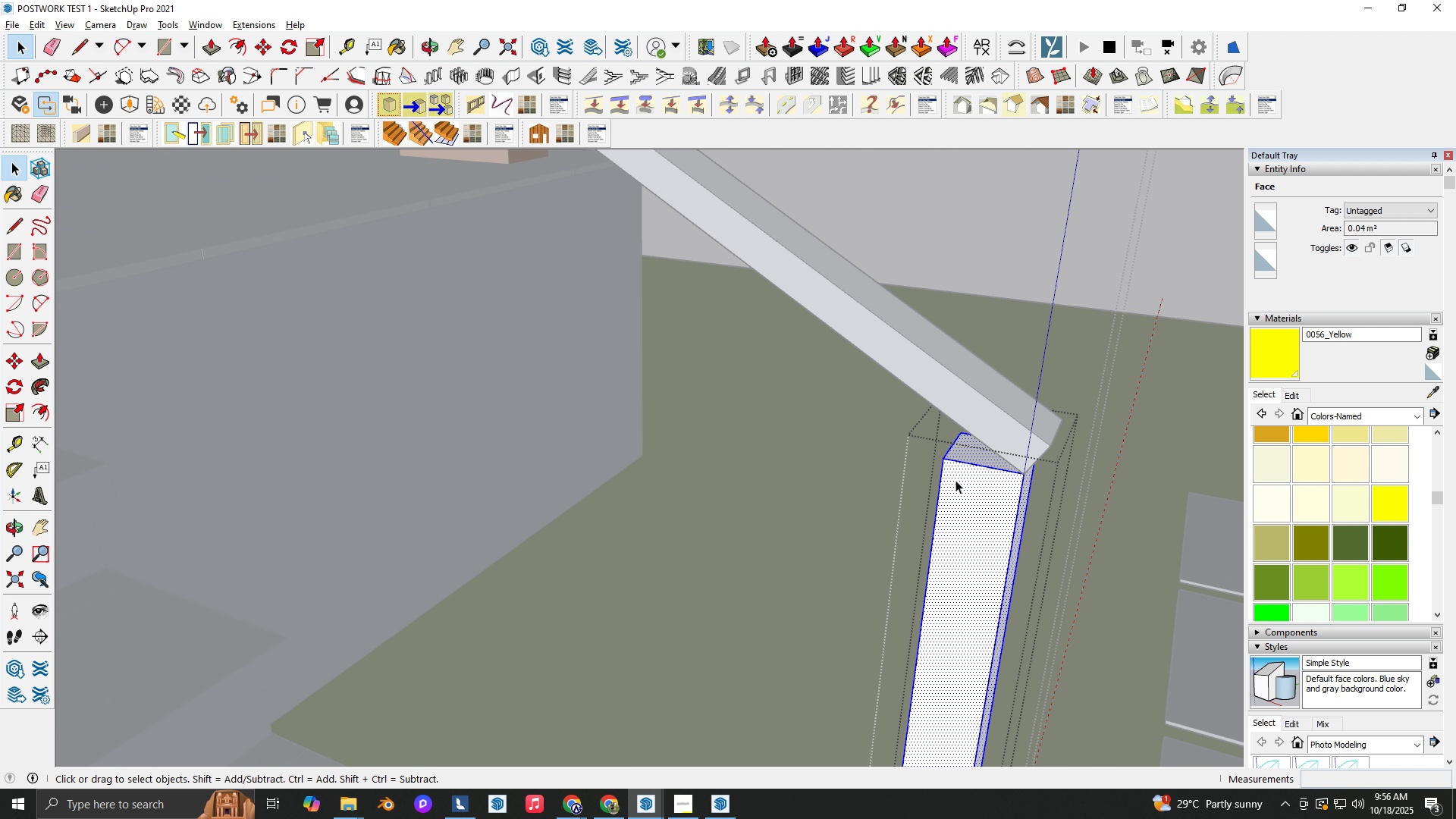 
key(Space)
 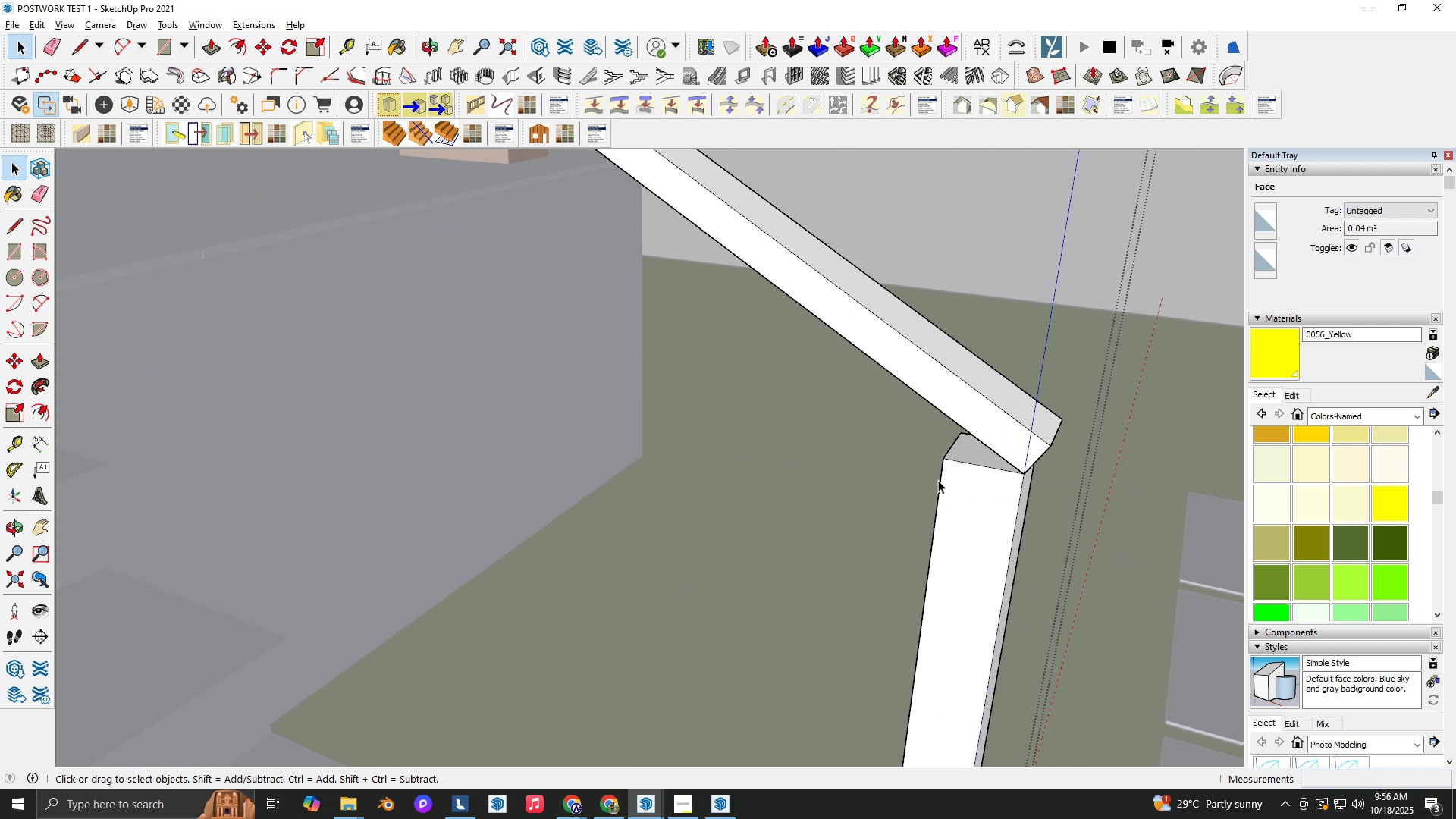 
key(Escape)
 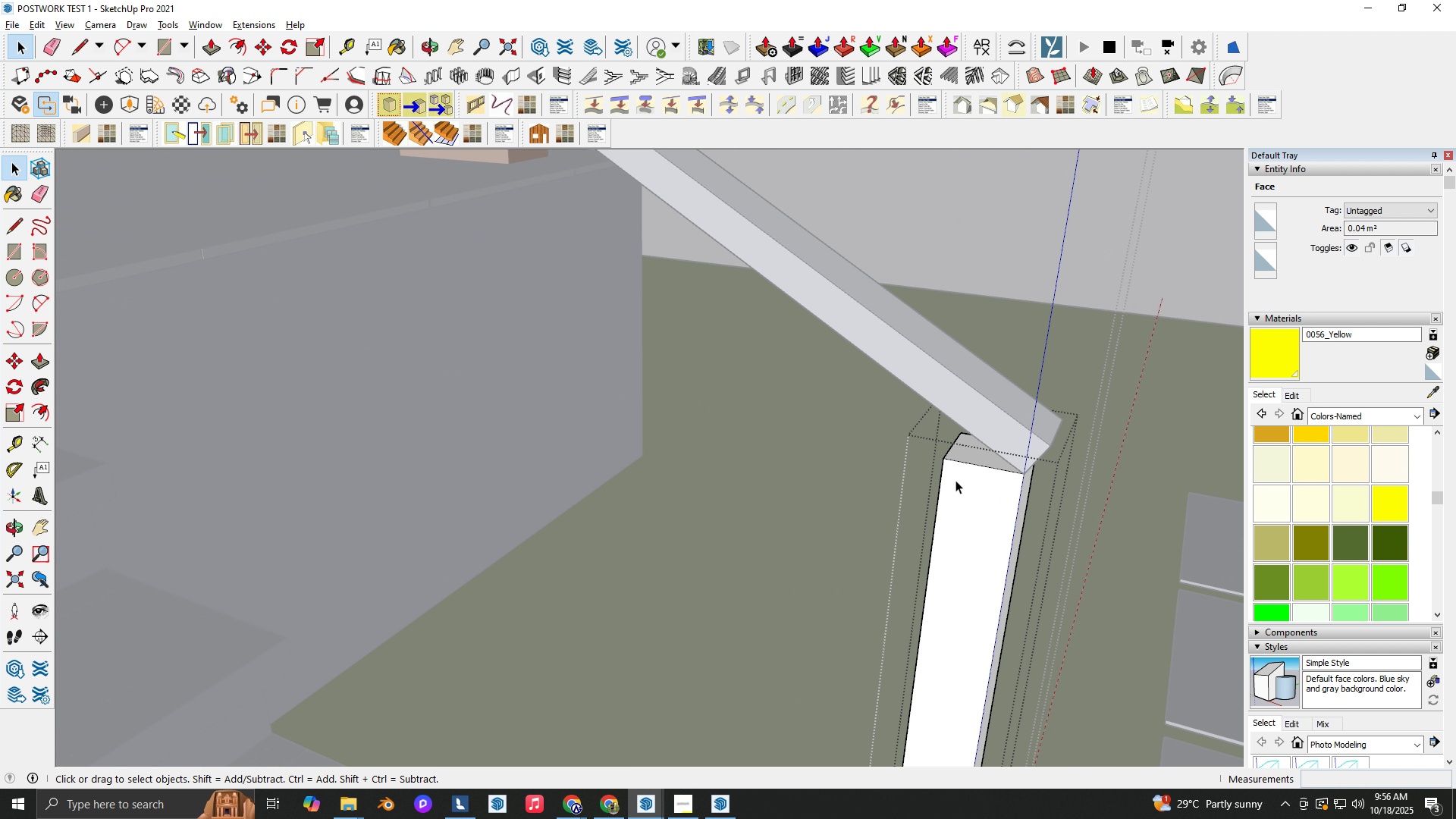 
double_click([956, 480])
 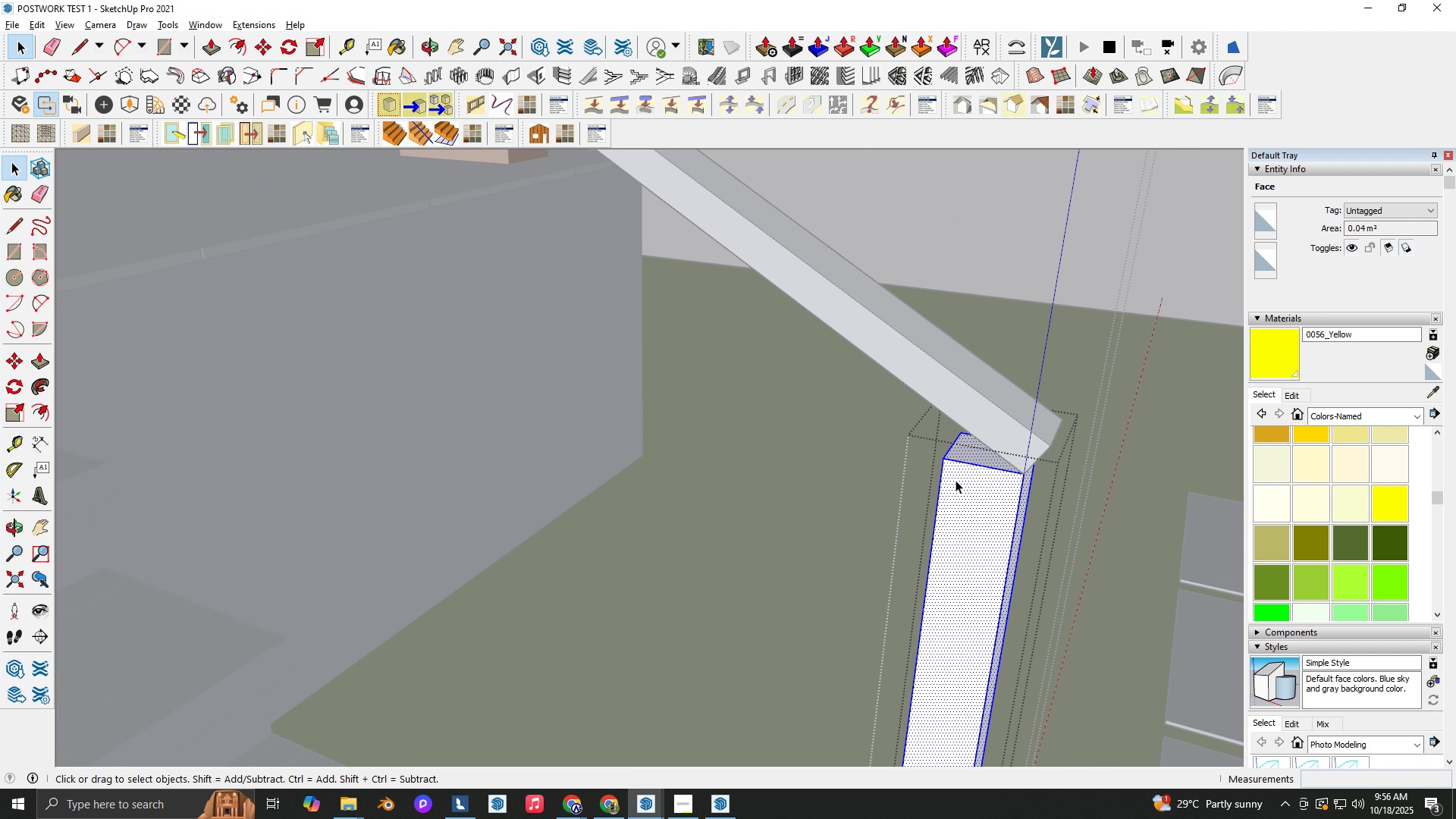 
triple_click([956, 480])
 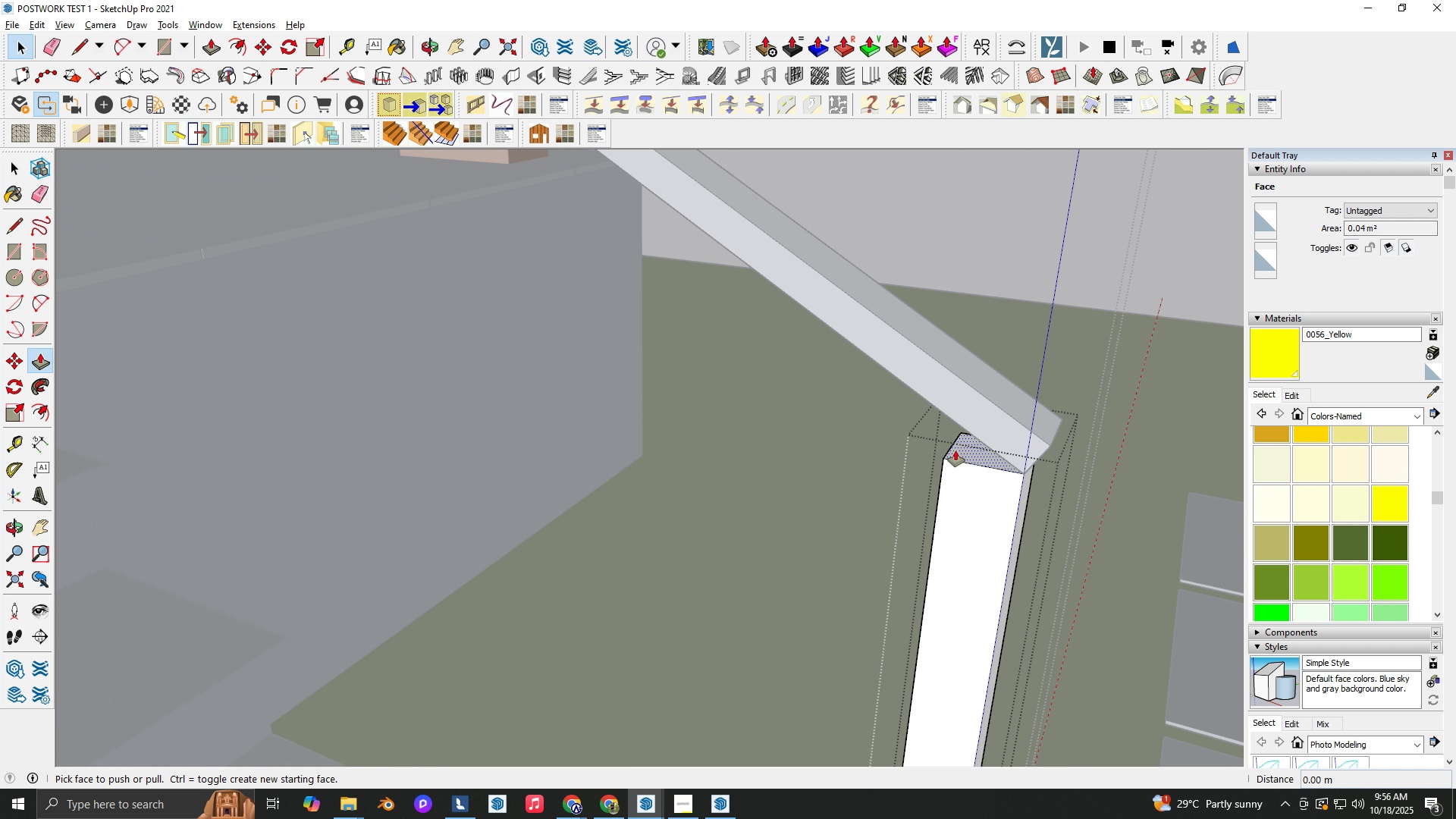 
key(P)
 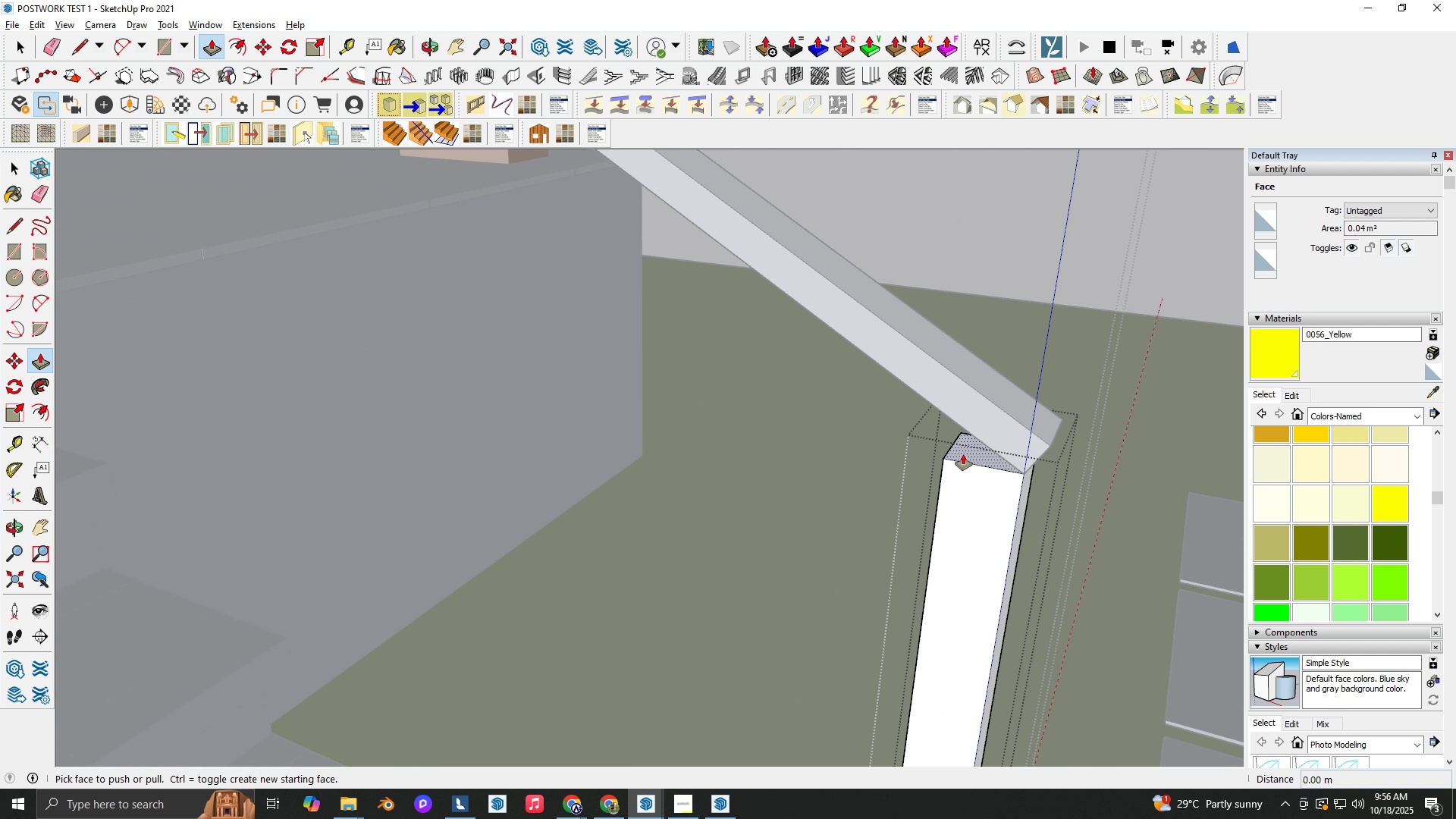 
key(BracketLeft)
 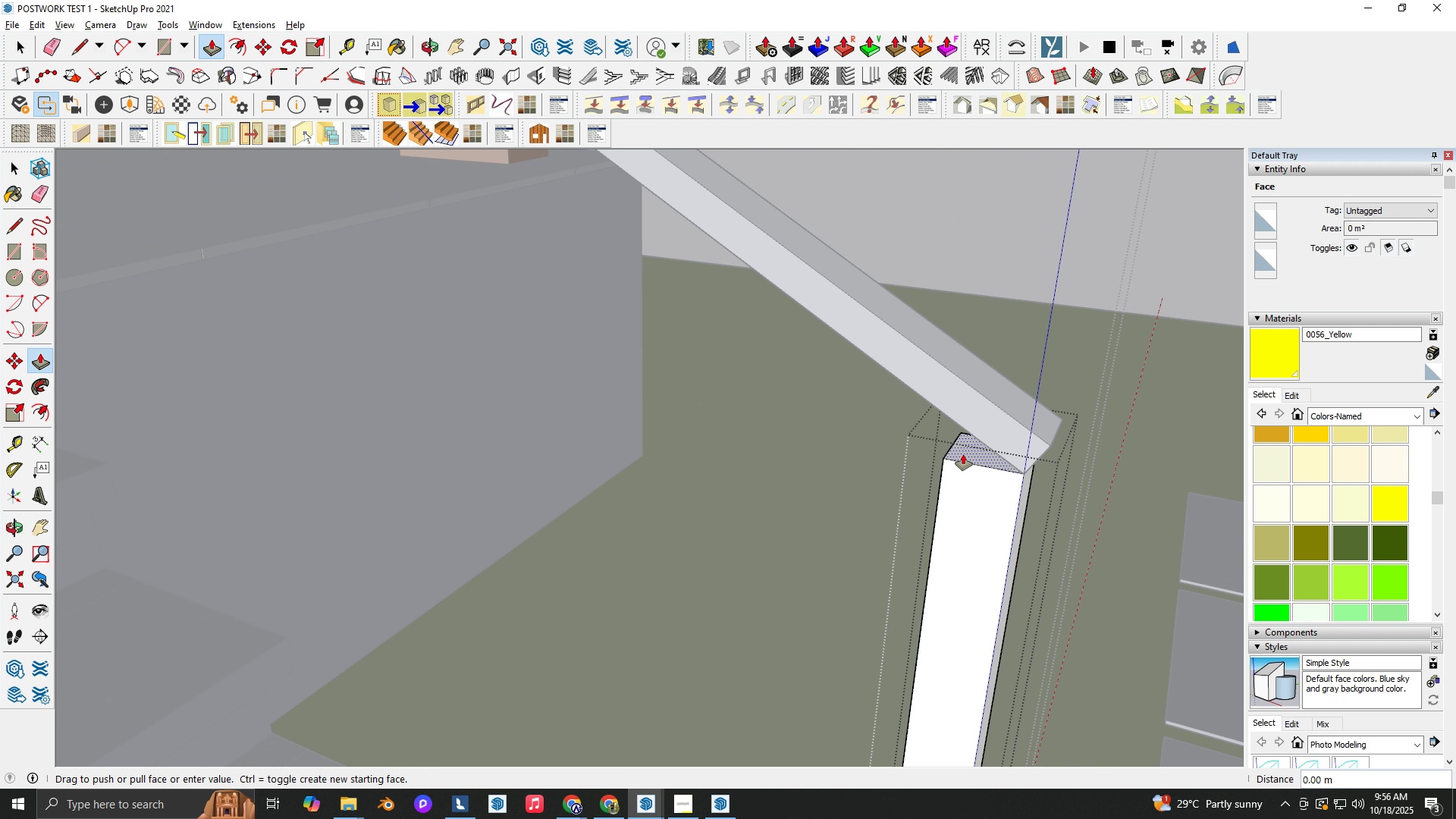 
left_click([963, 454])
 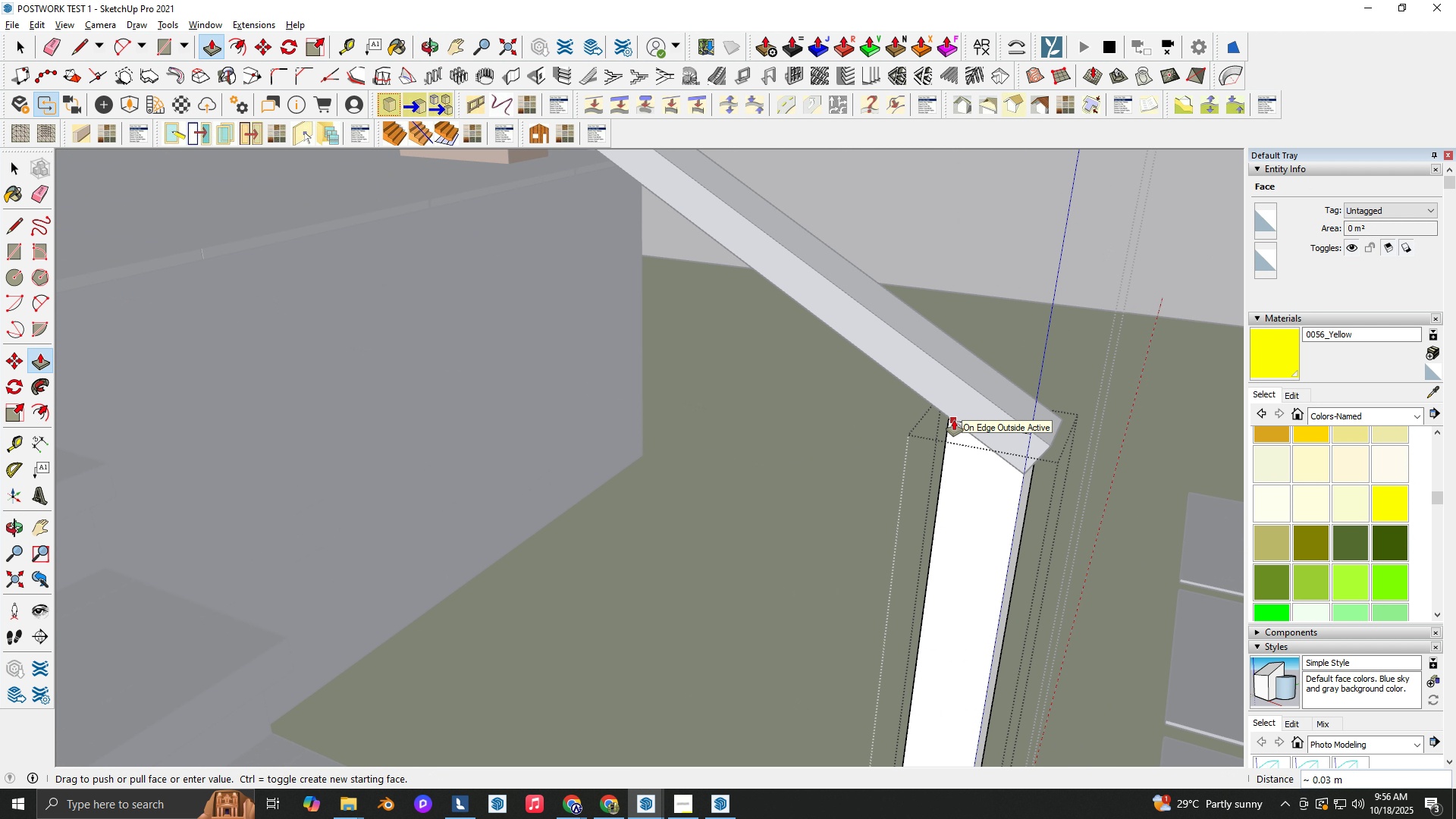 
left_click([954, 420])
 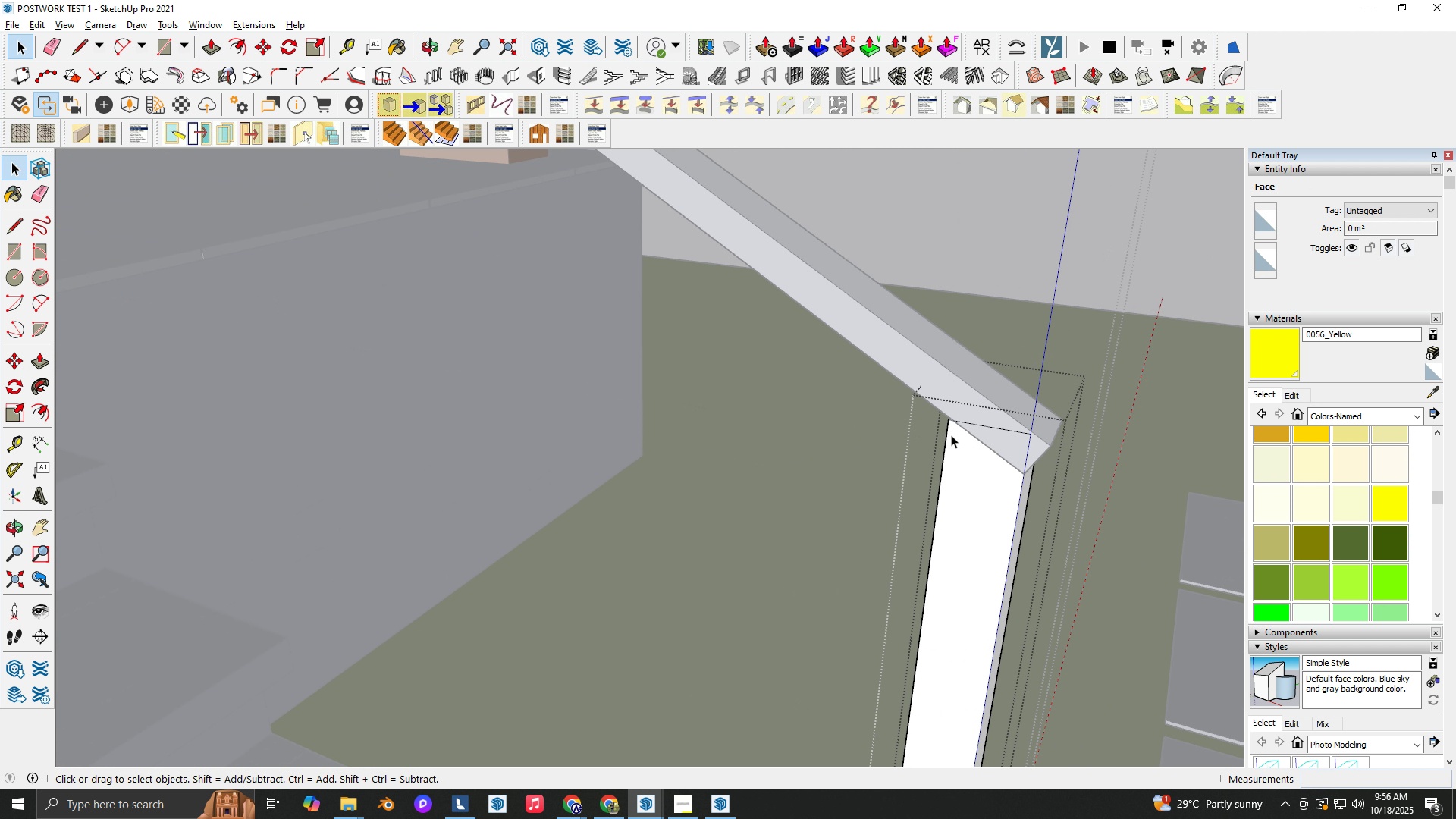 
key(Space)
 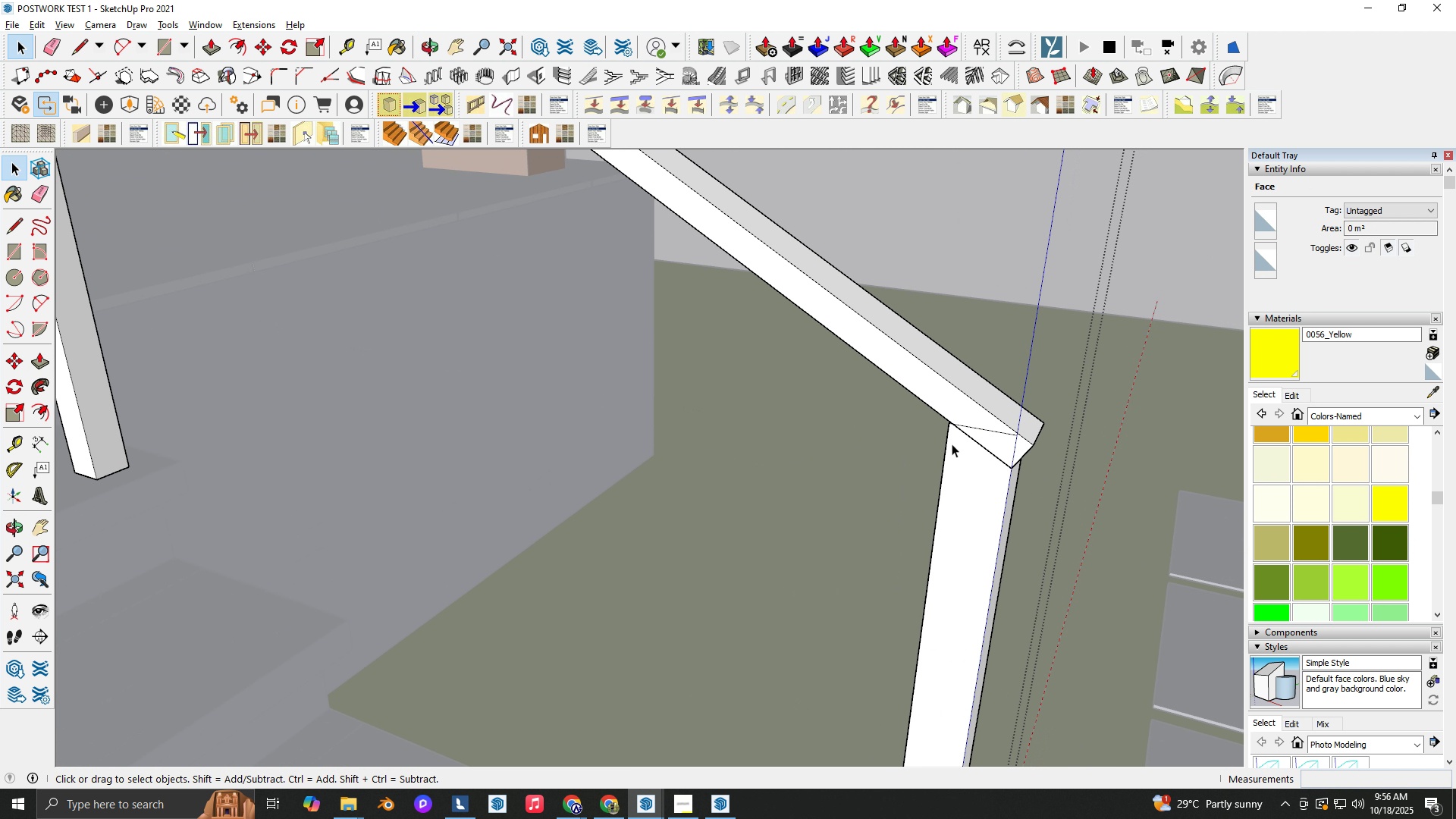 
key(Escape)
 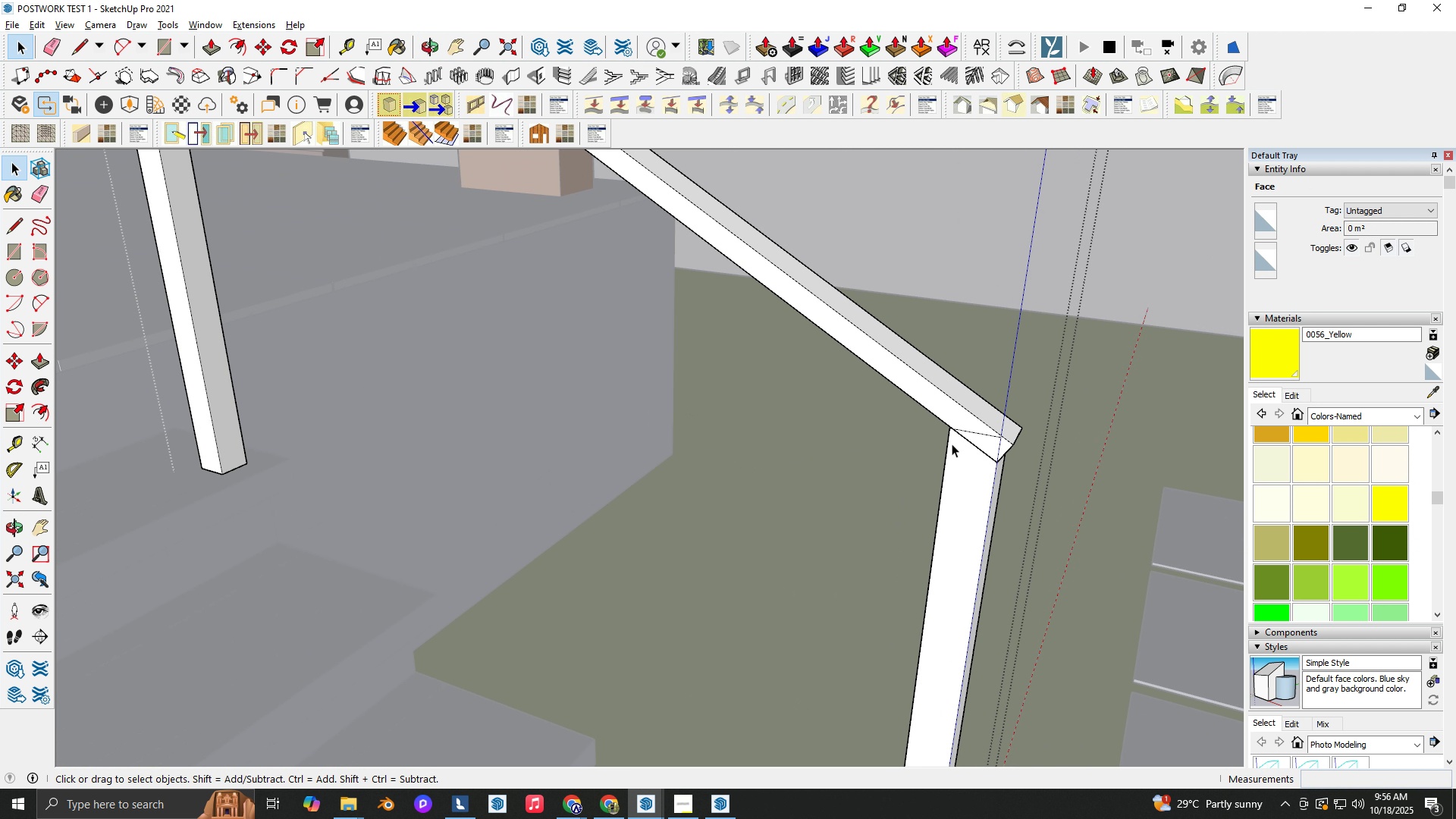 
scroll: coordinate [948, 453], scroll_direction: down, amount: 14.0
 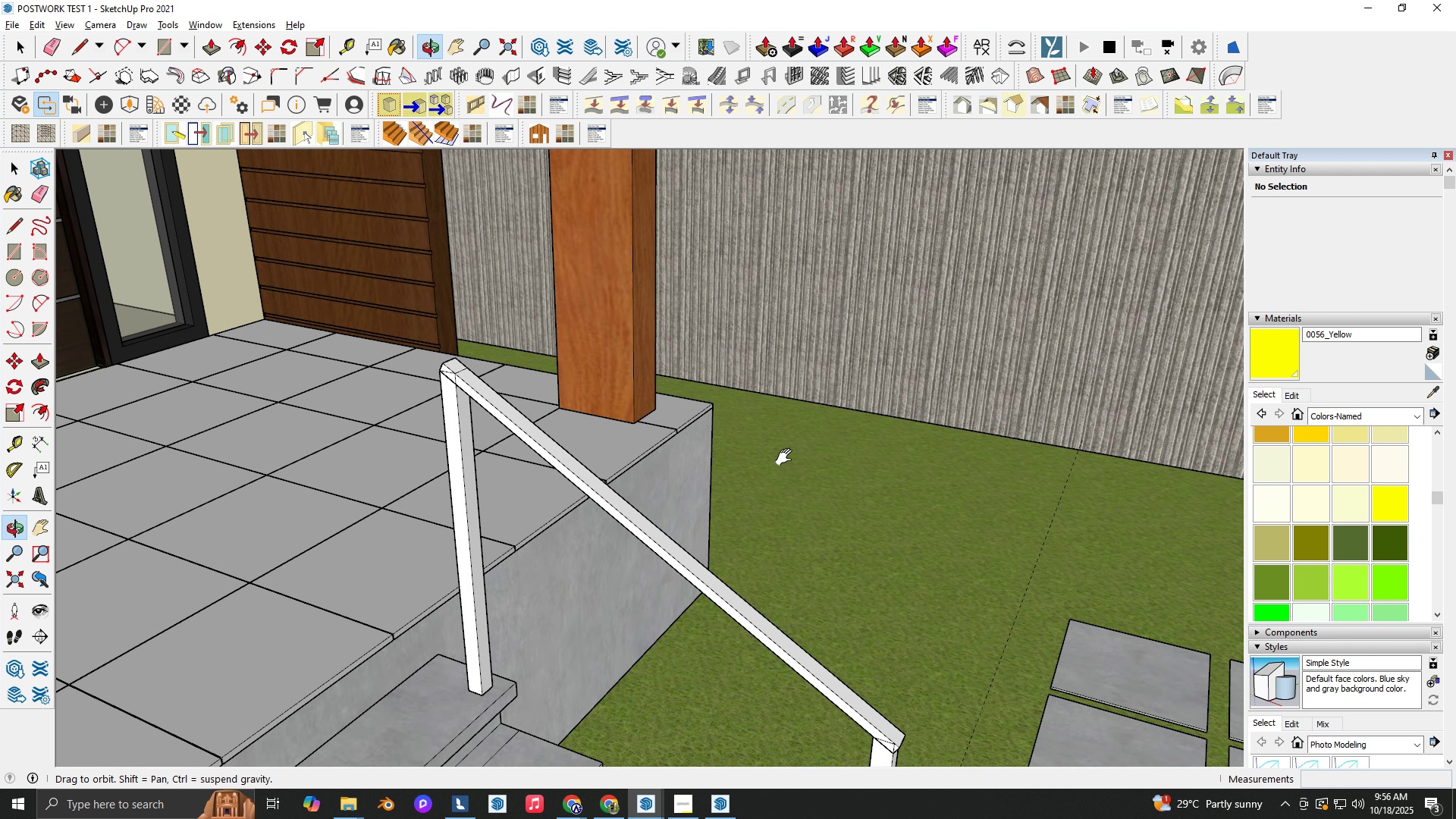 
key(Escape)
 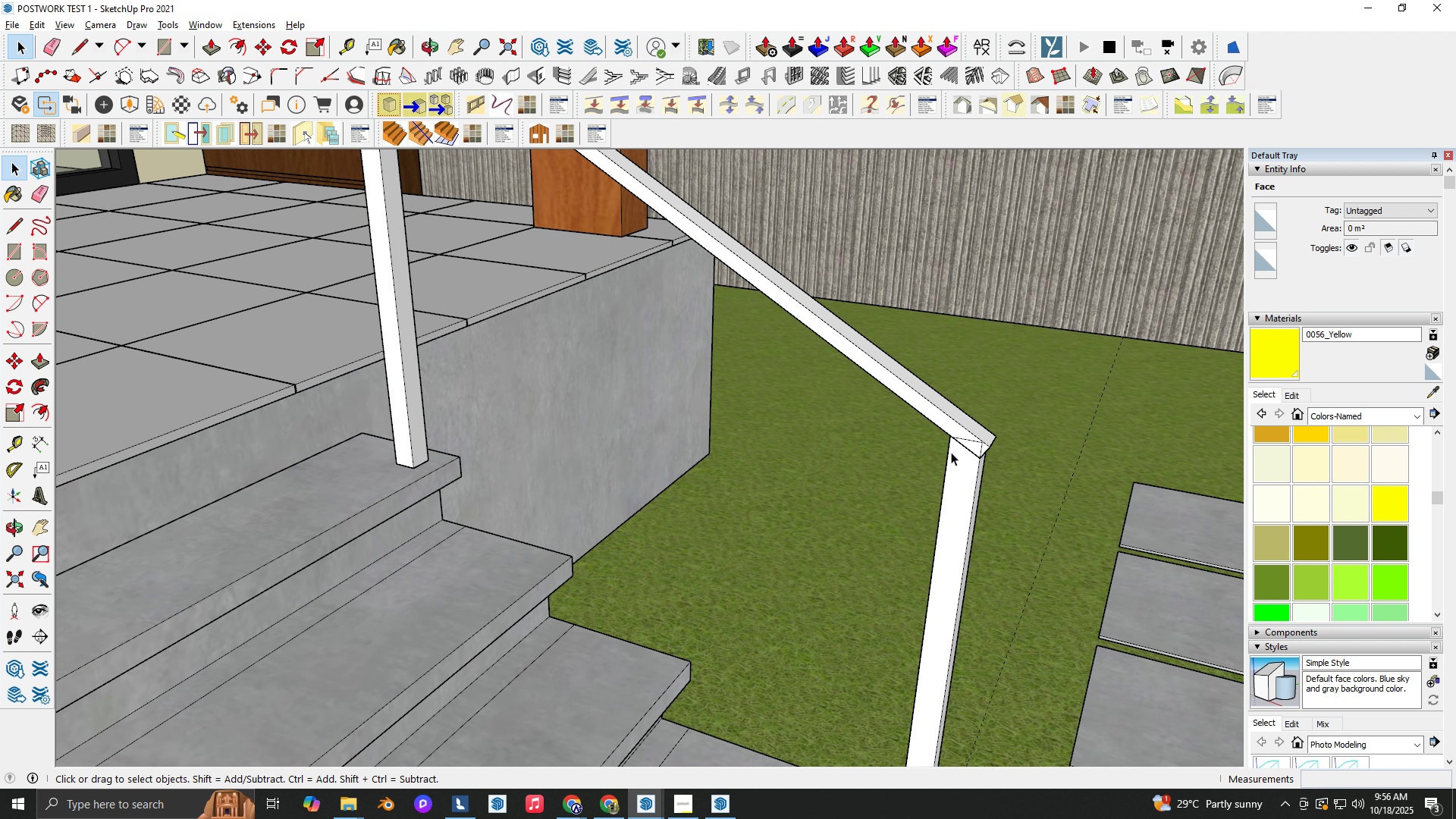 
key(Escape)
 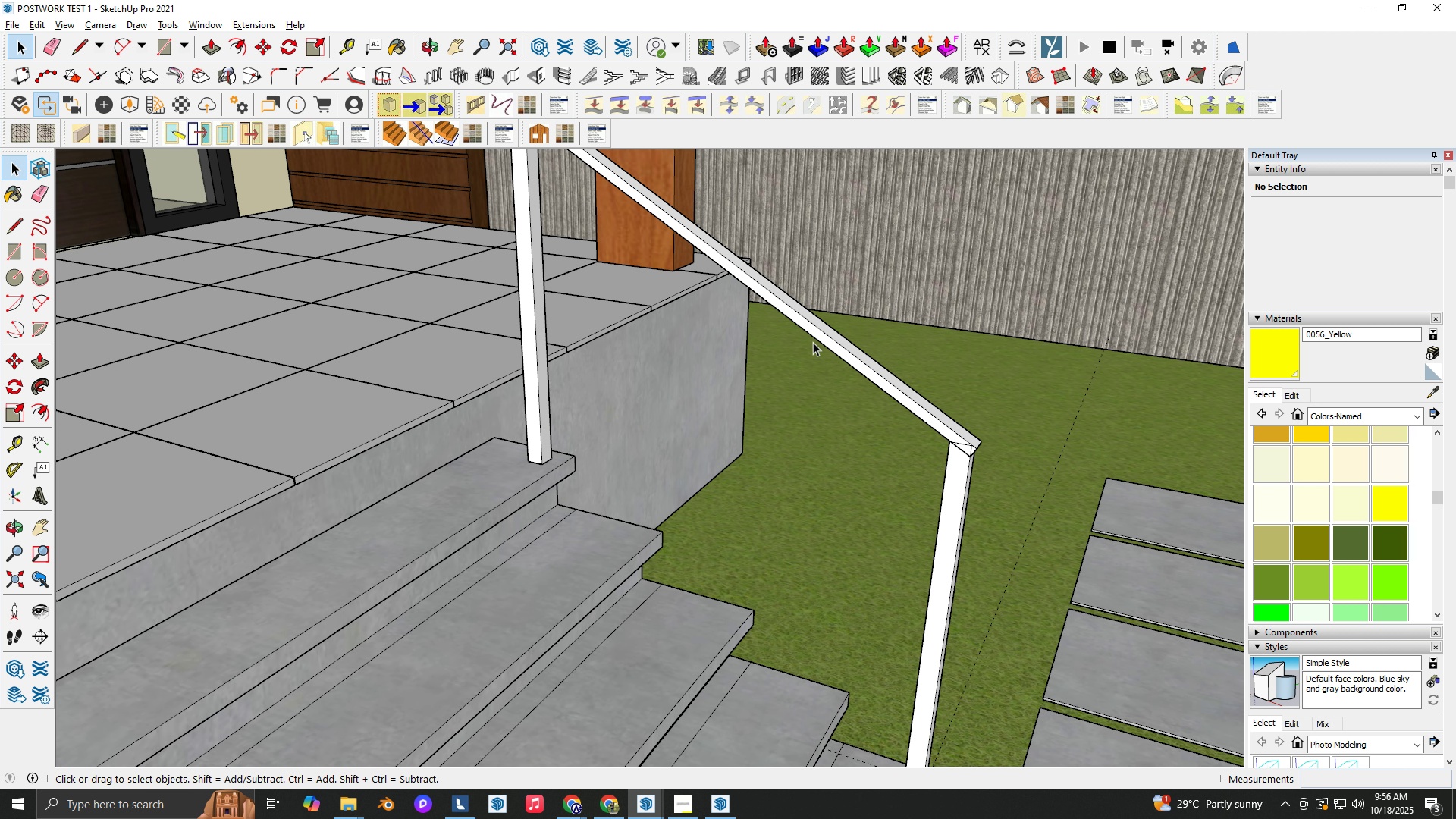 
key(Shift+ShiftLeft)
 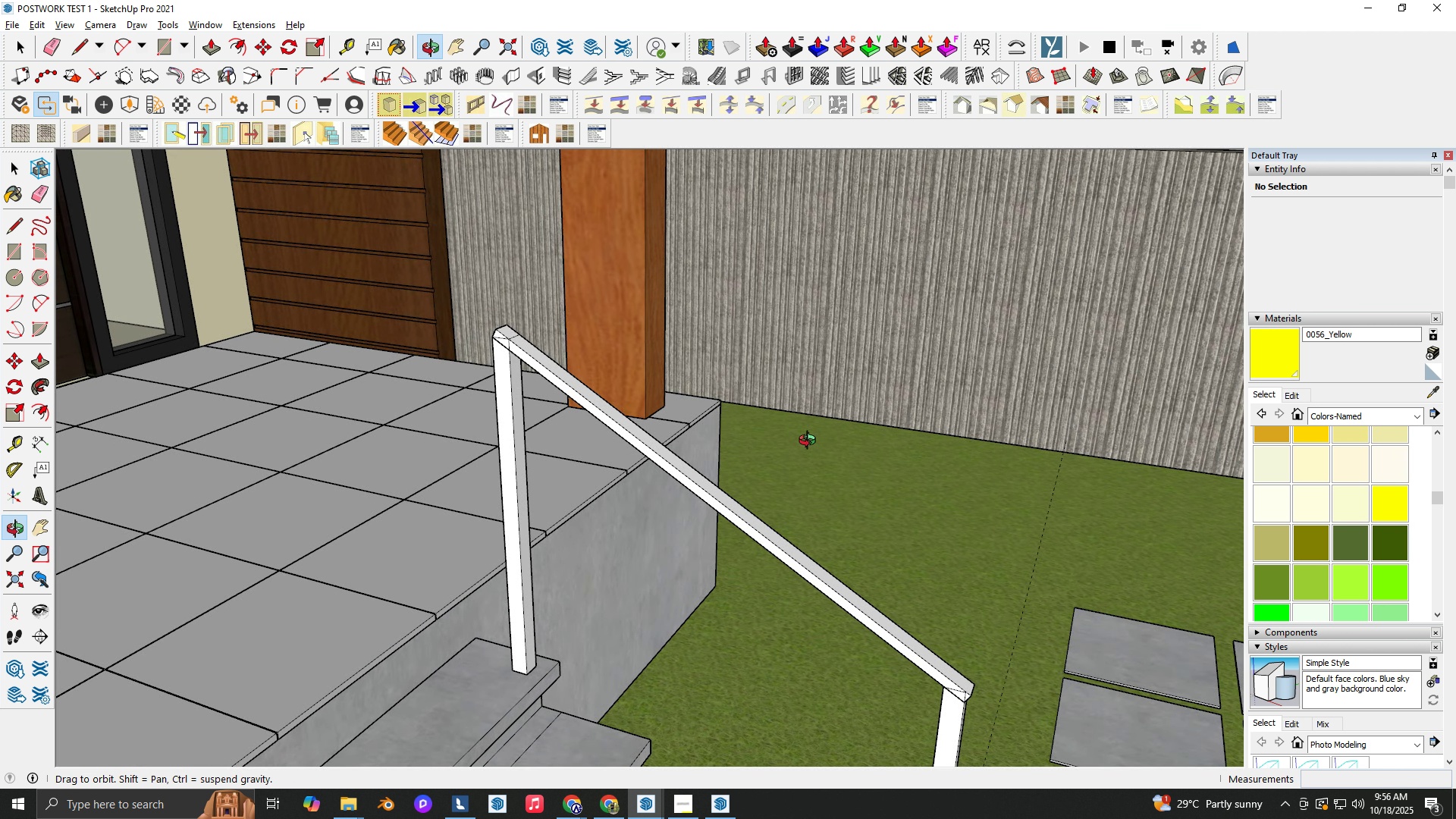 
key(Shift+ShiftLeft)
 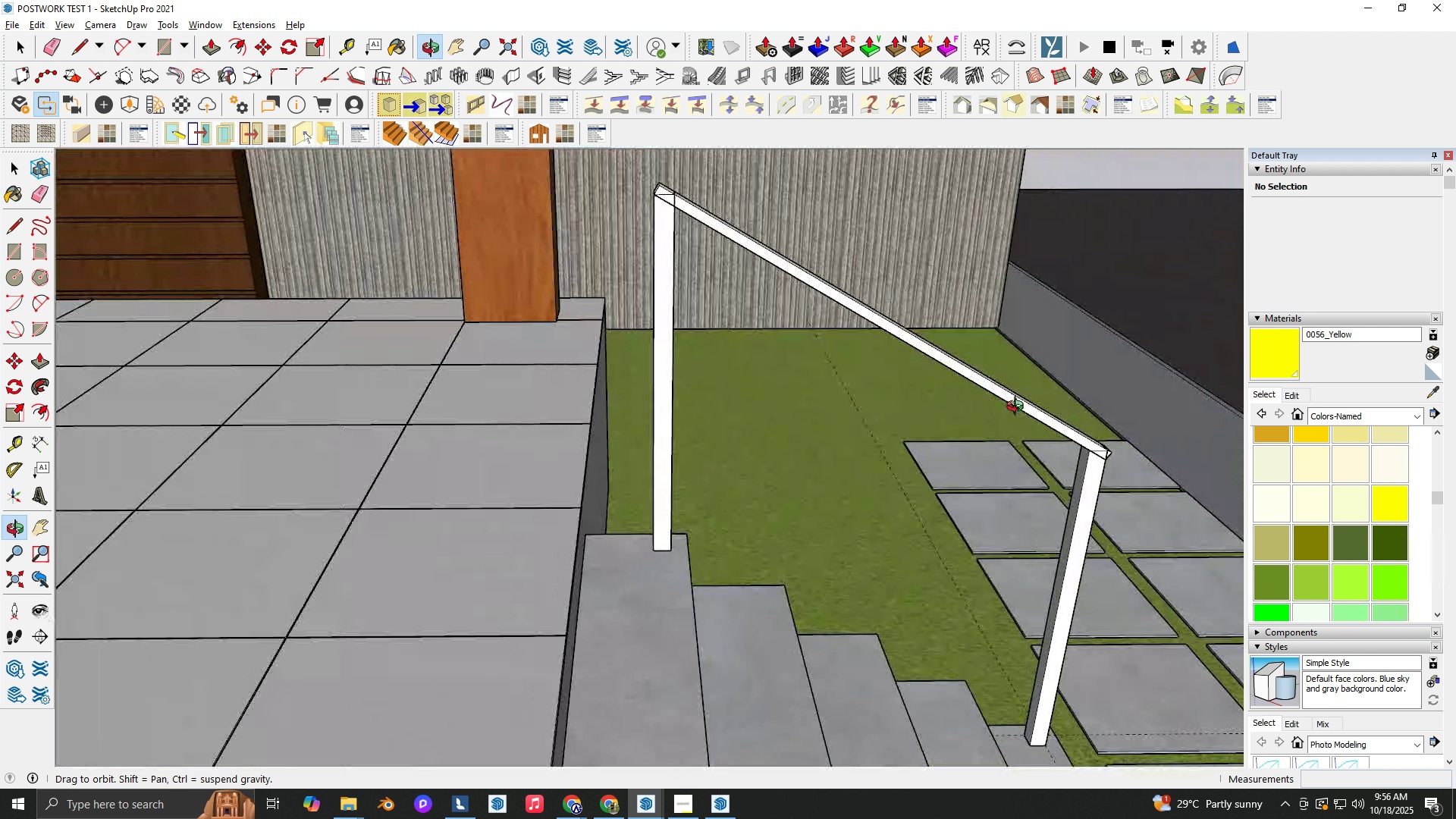 
scroll: coordinate [979, 440], scroll_direction: up, amount: 1.0
 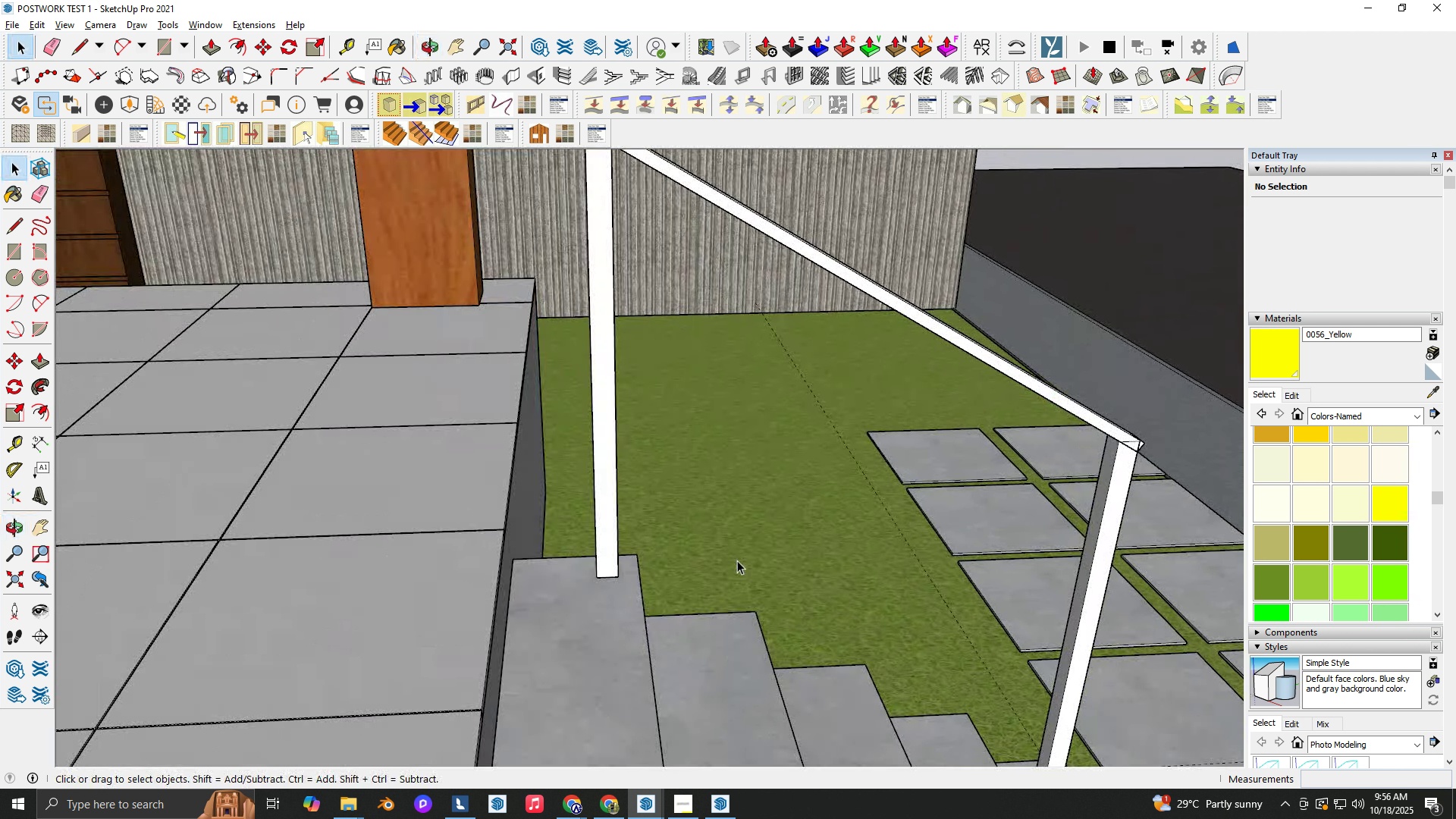 
key(Space)
 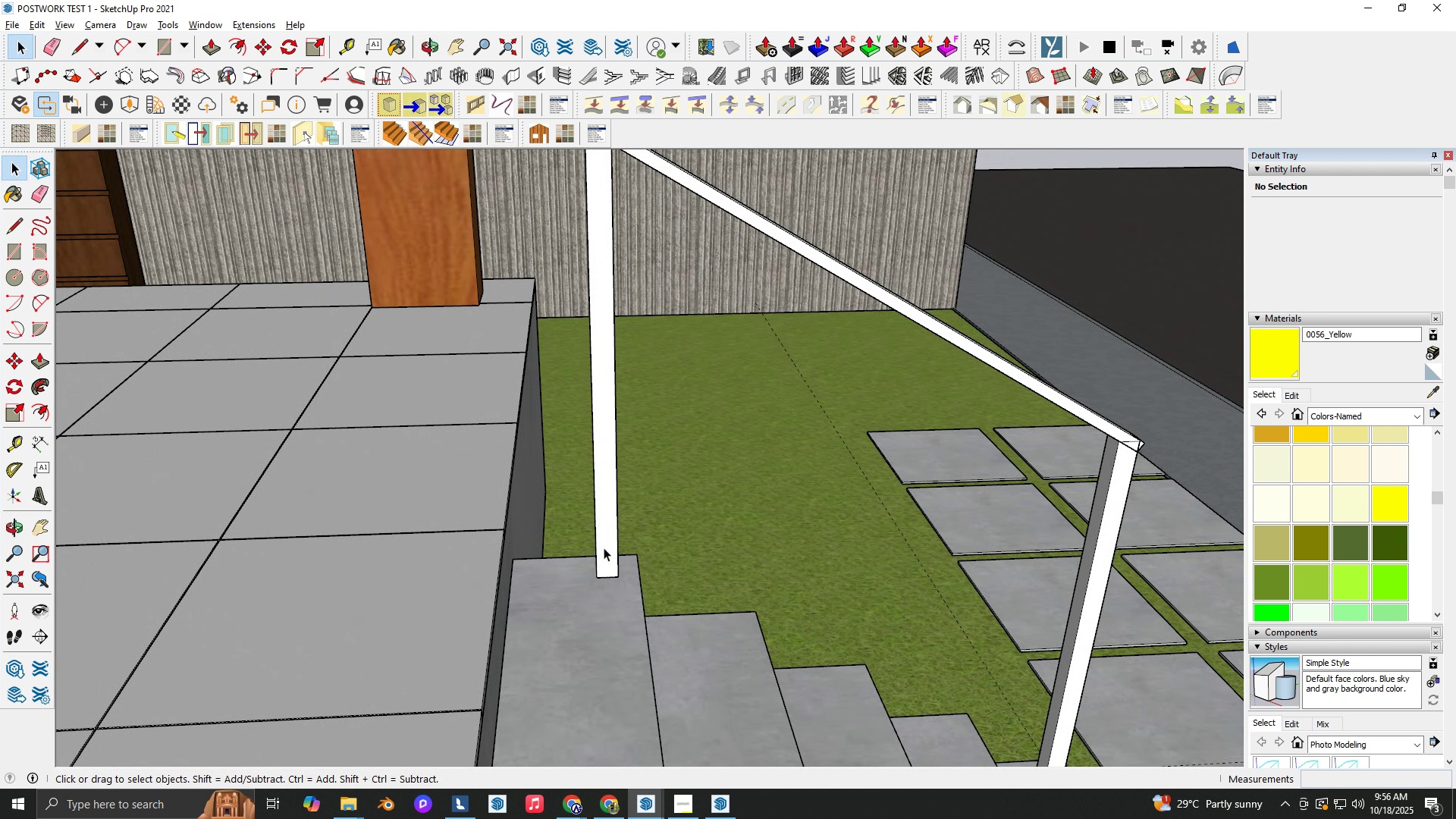 
left_click([604, 548])
 